 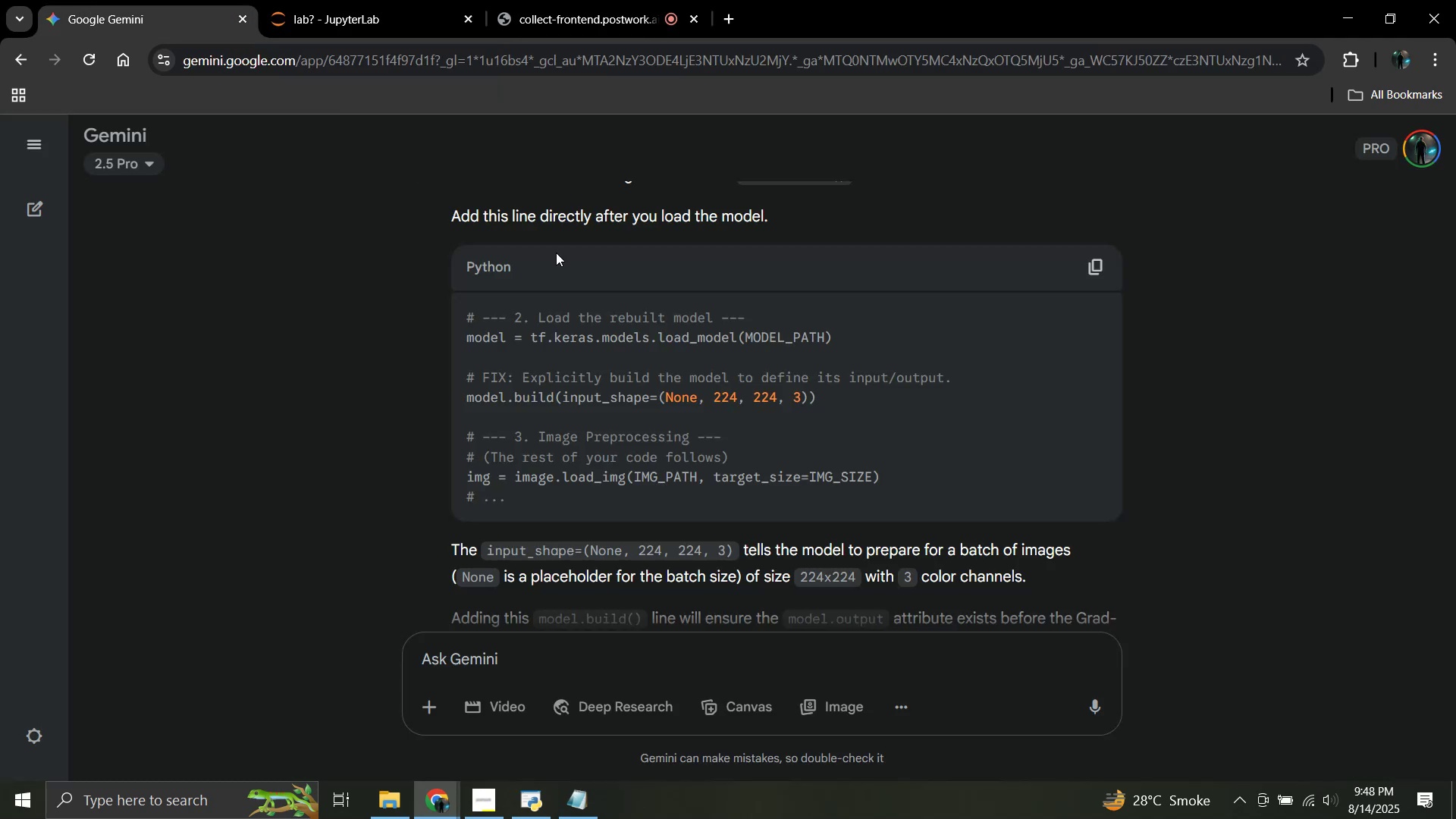 
scroll: coordinate [794, 437], scroll_direction: down, amount: 1.0
 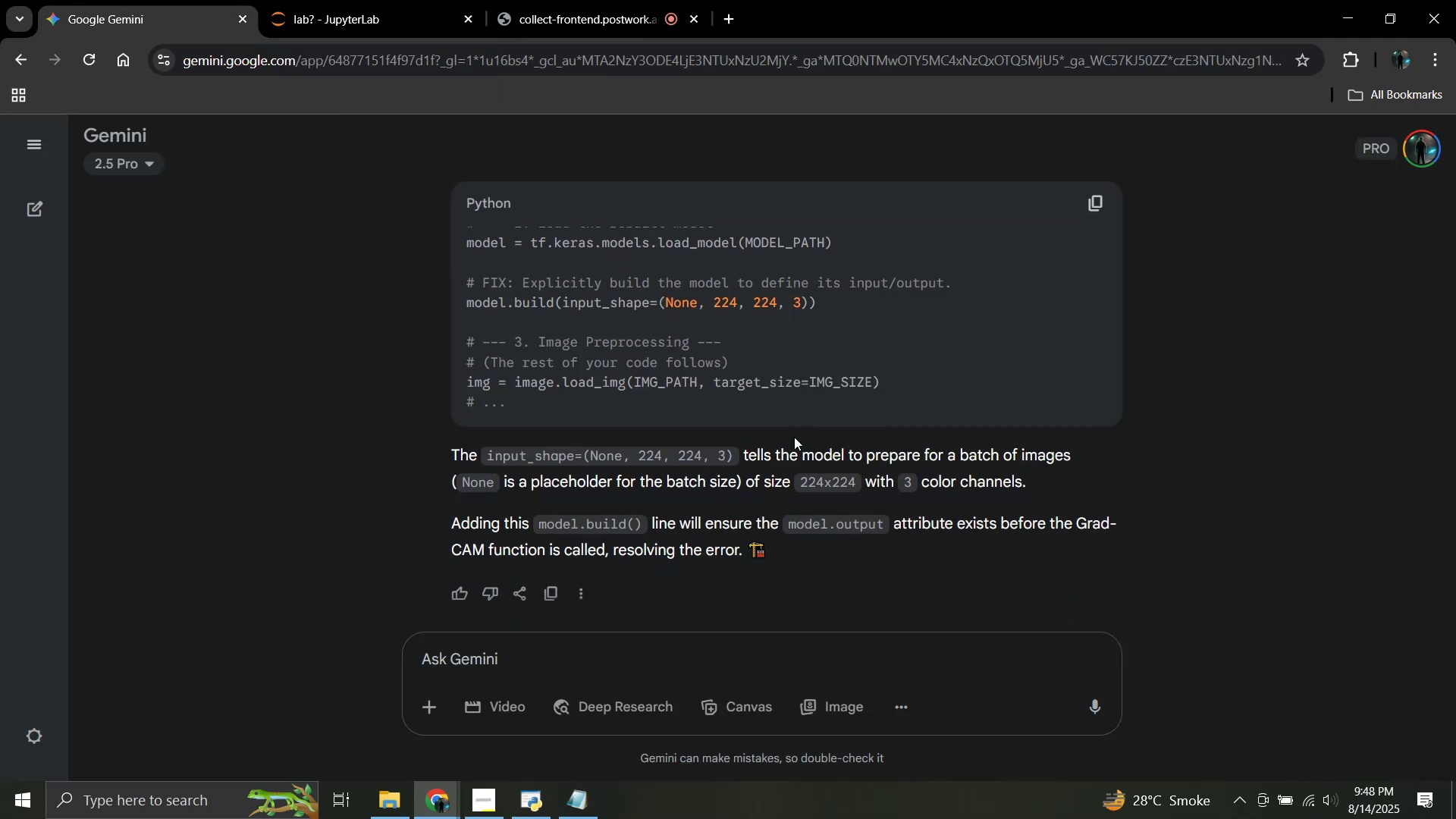 
scroll: coordinate [794, 437], scroll_direction: up, amount: 1.0
 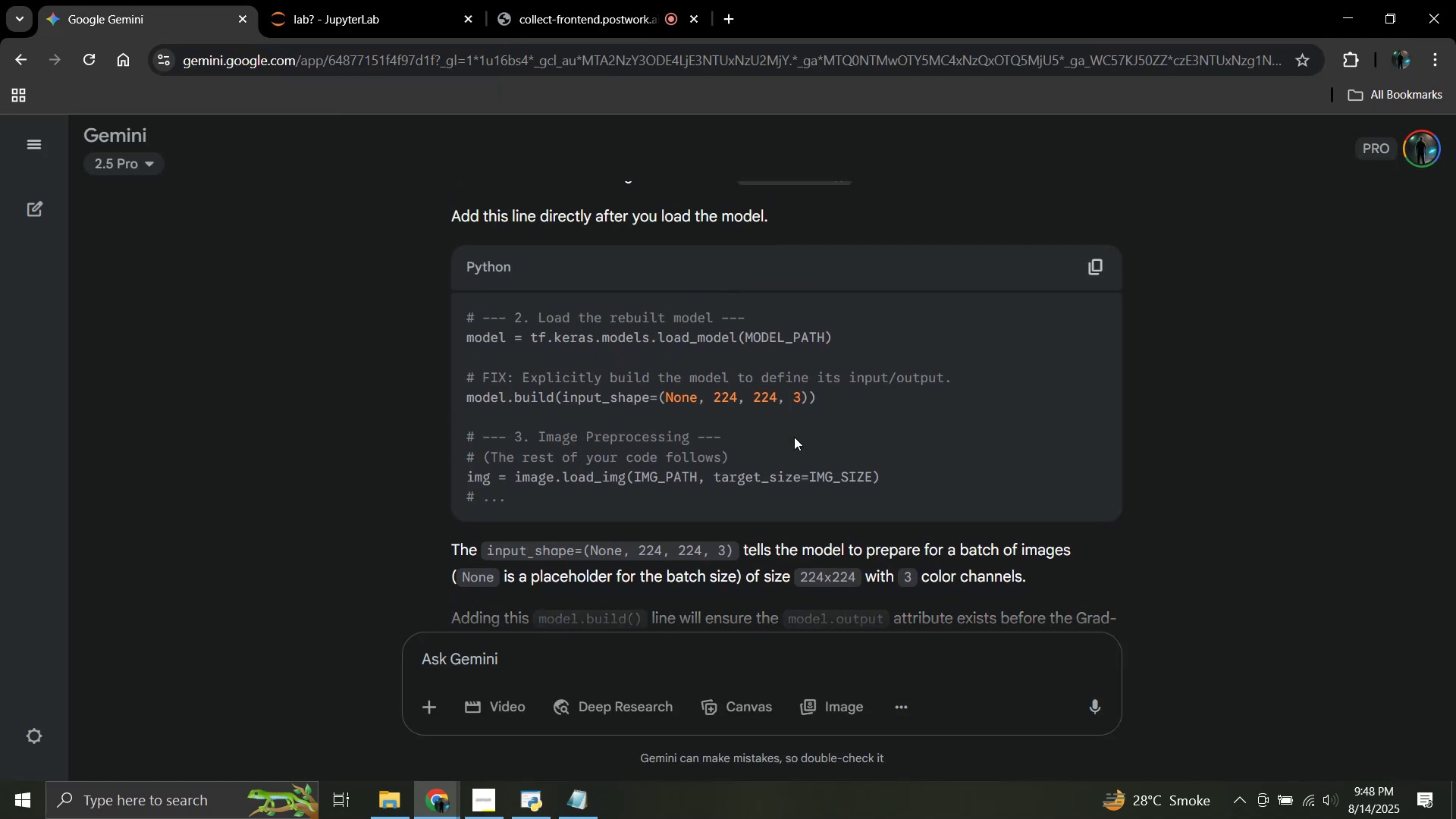 
scroll: coordinate [794, 437], scroll_direction: down, amount: 1.0
 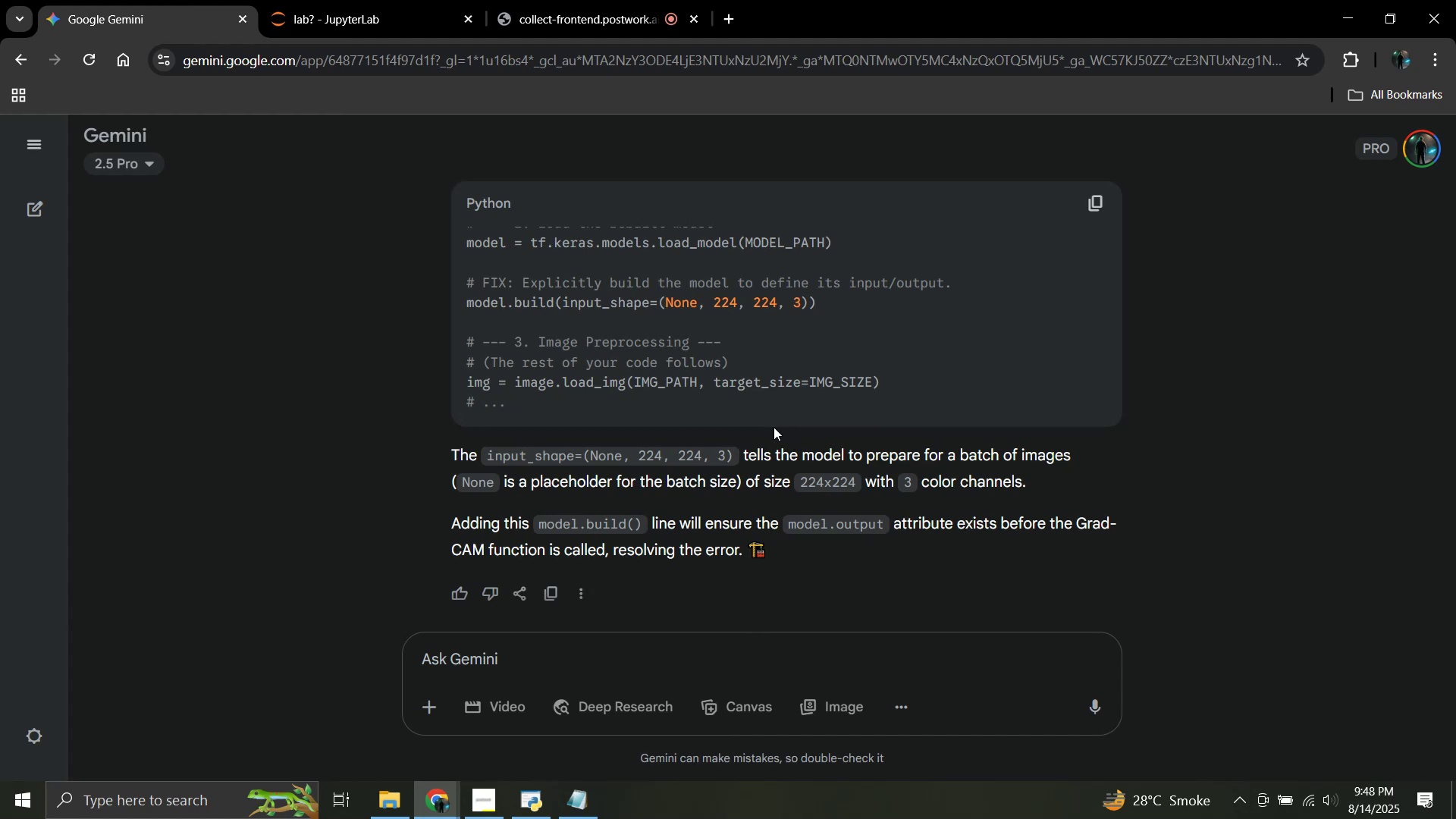 
wait(7.5)
 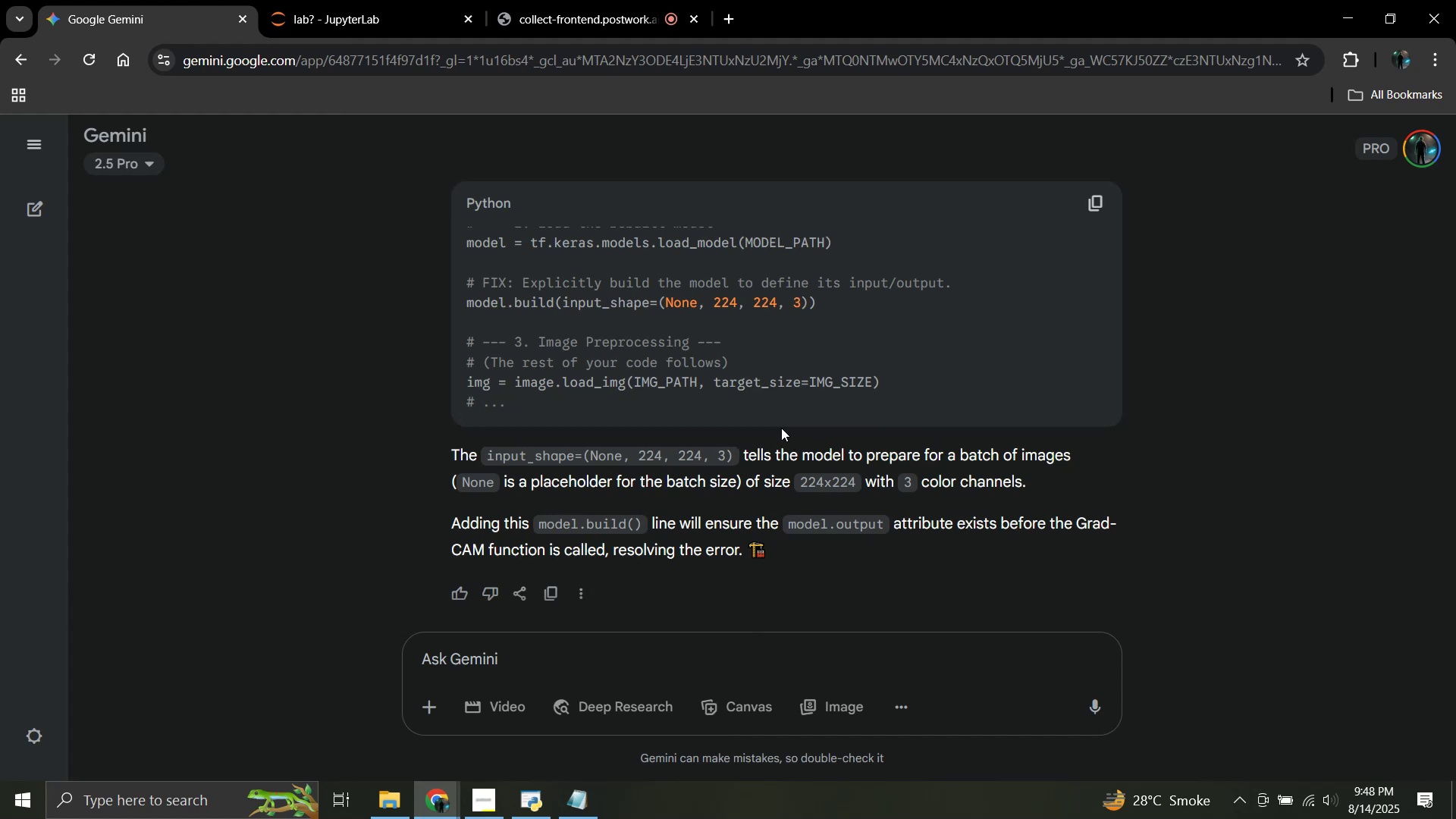 
scroll: coordinate [774, 427], scroll_direction: none, amount: 0.0
 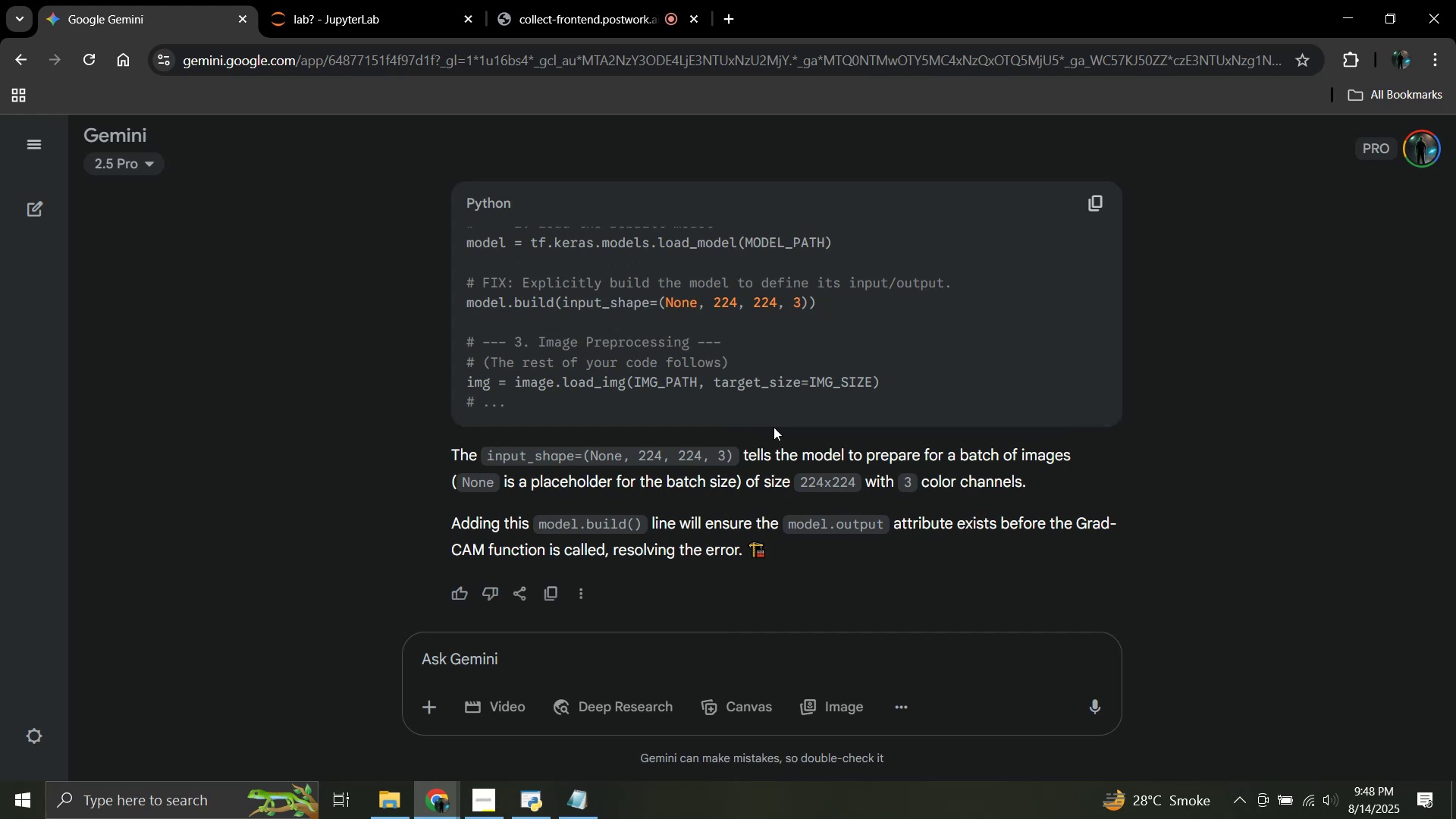 
wait(6.38)
 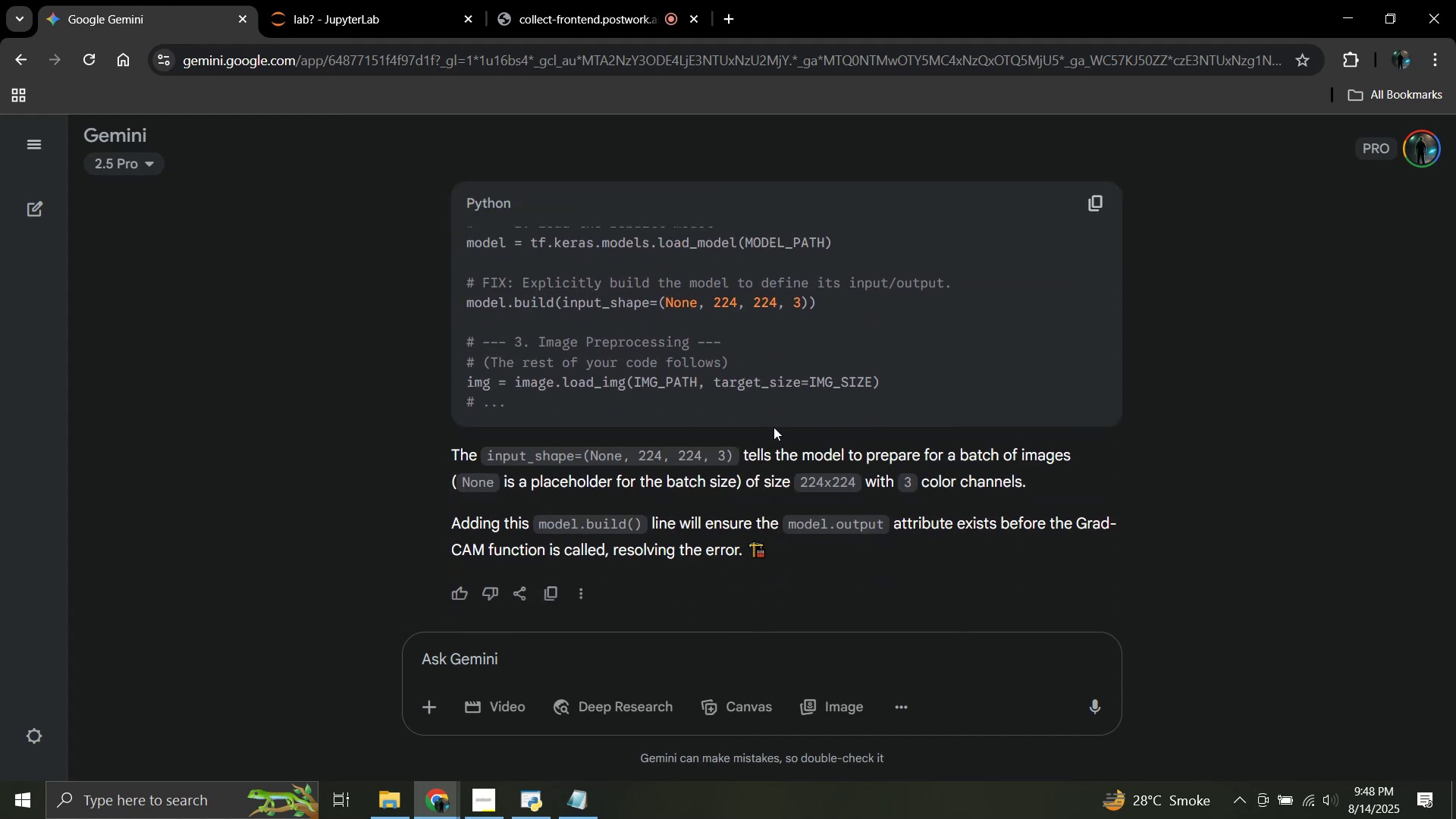 
scroll: coordinate [774, 427], scroll_direction: up, amount: 1.0
 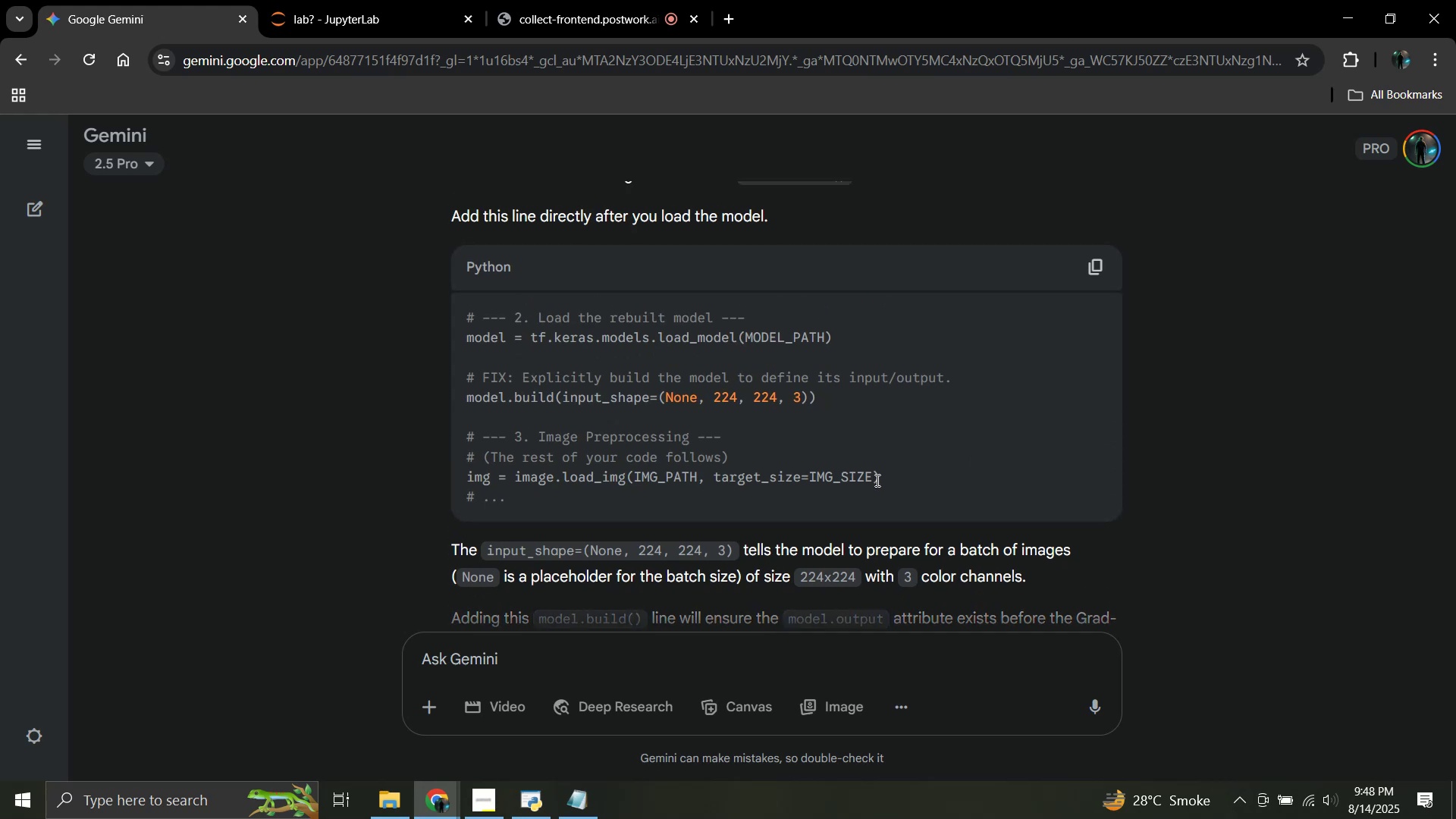 
left_click_drag(start_coordinate=[877, 479], to_coordinate=[466, 337])
 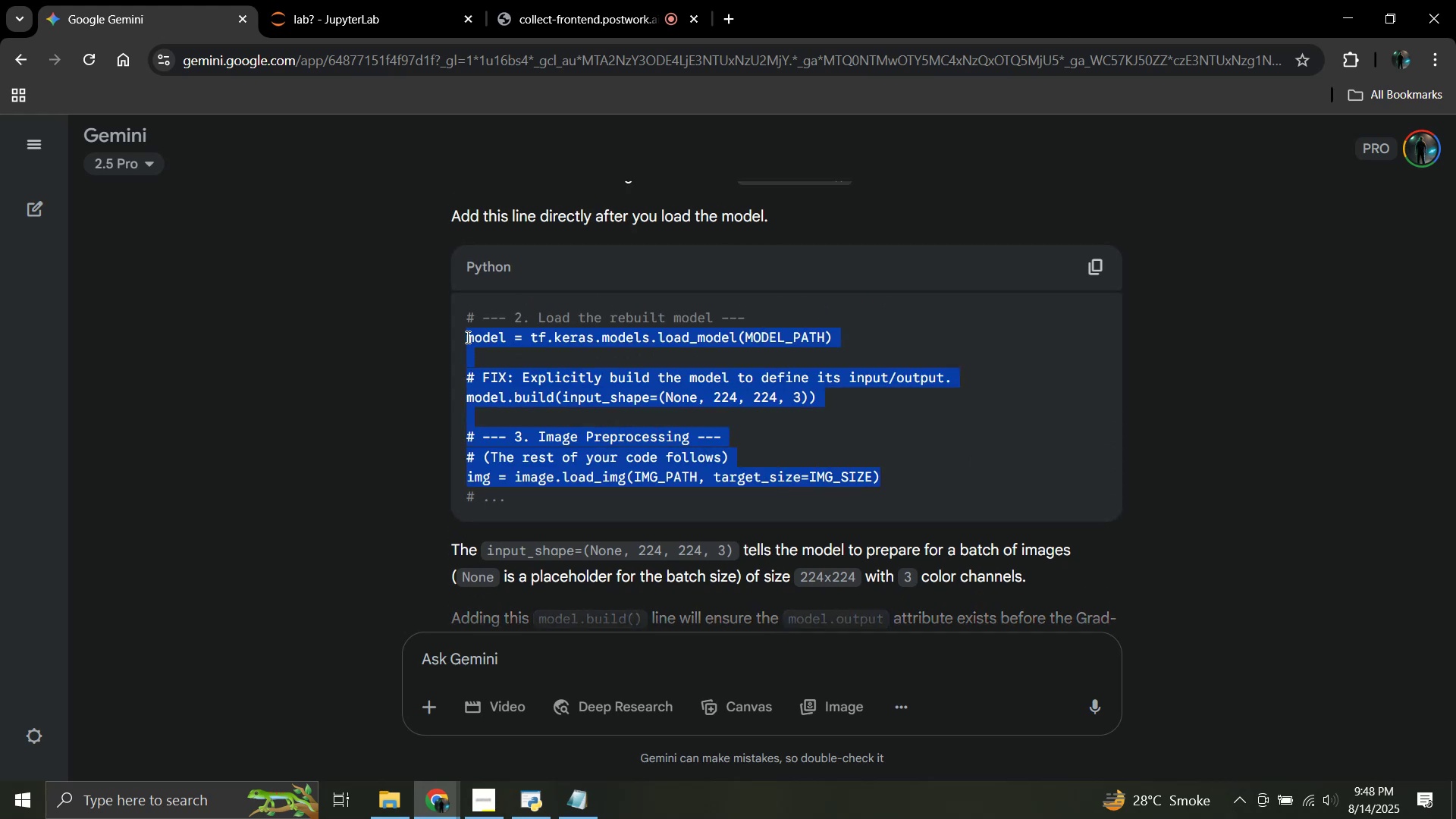 
key(Control+C)
 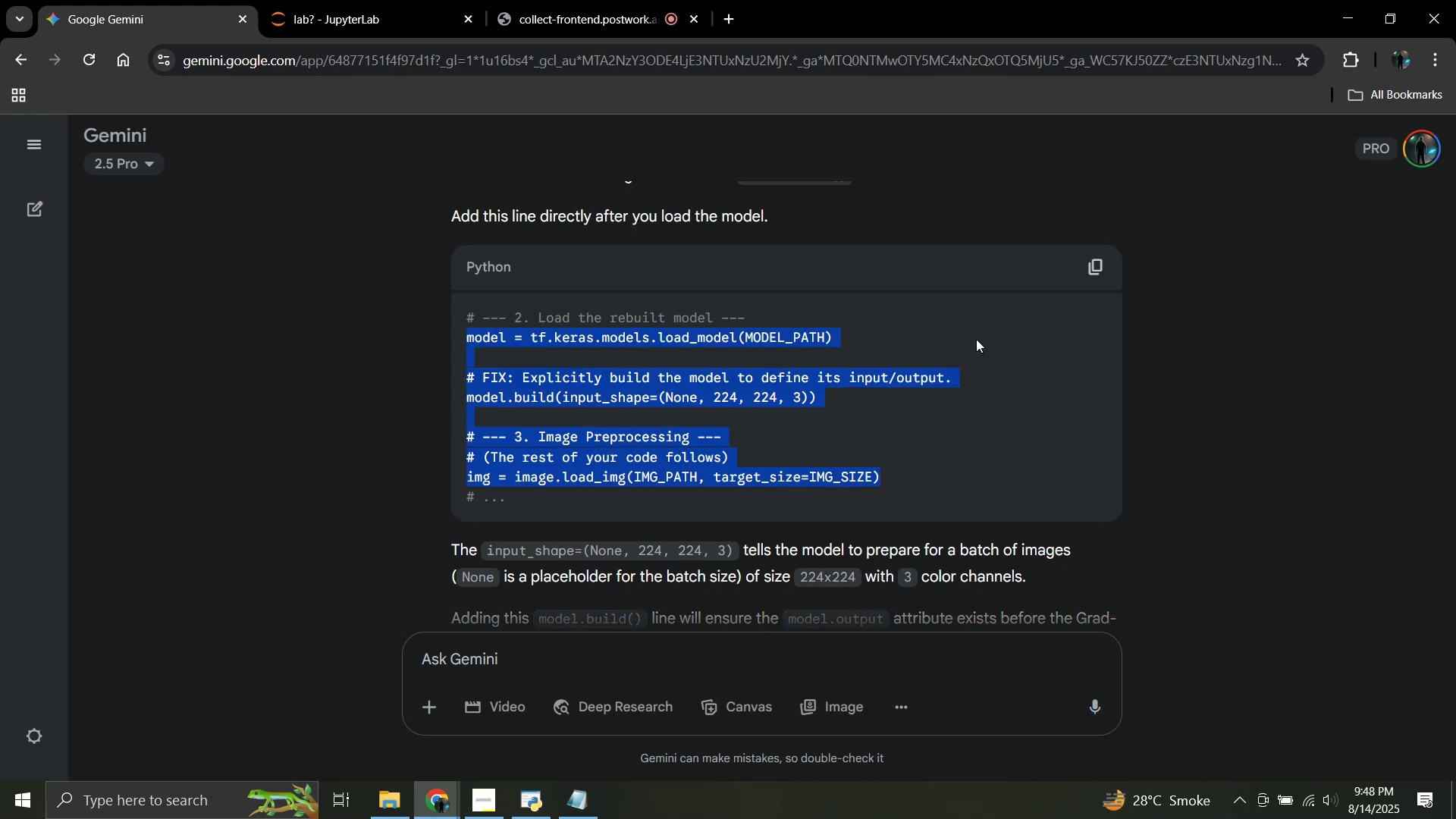 
left_click([976, 339])
 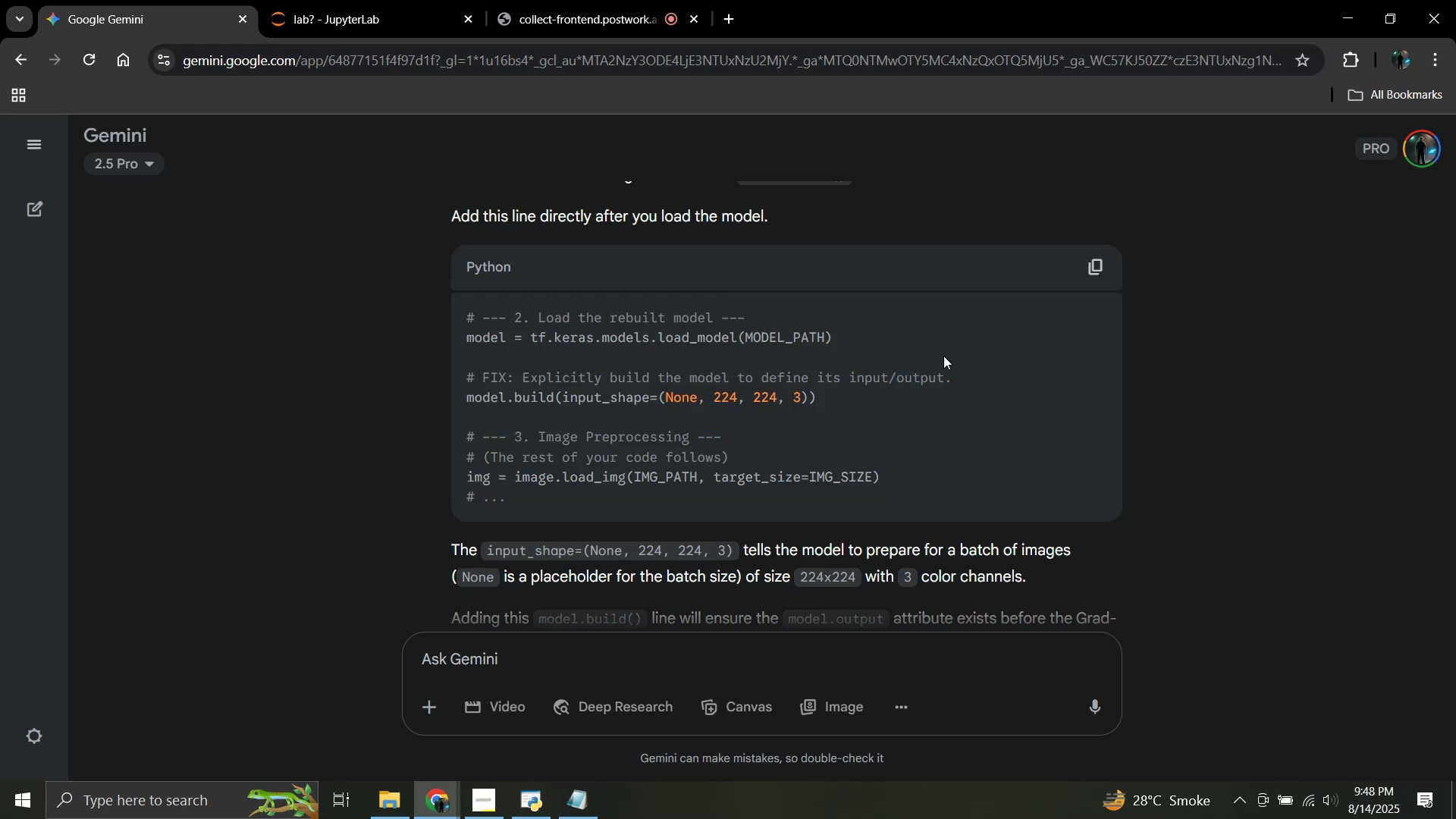 
scroll: coordinate [936, 358], scroll_direction: up, amount: 2.0
 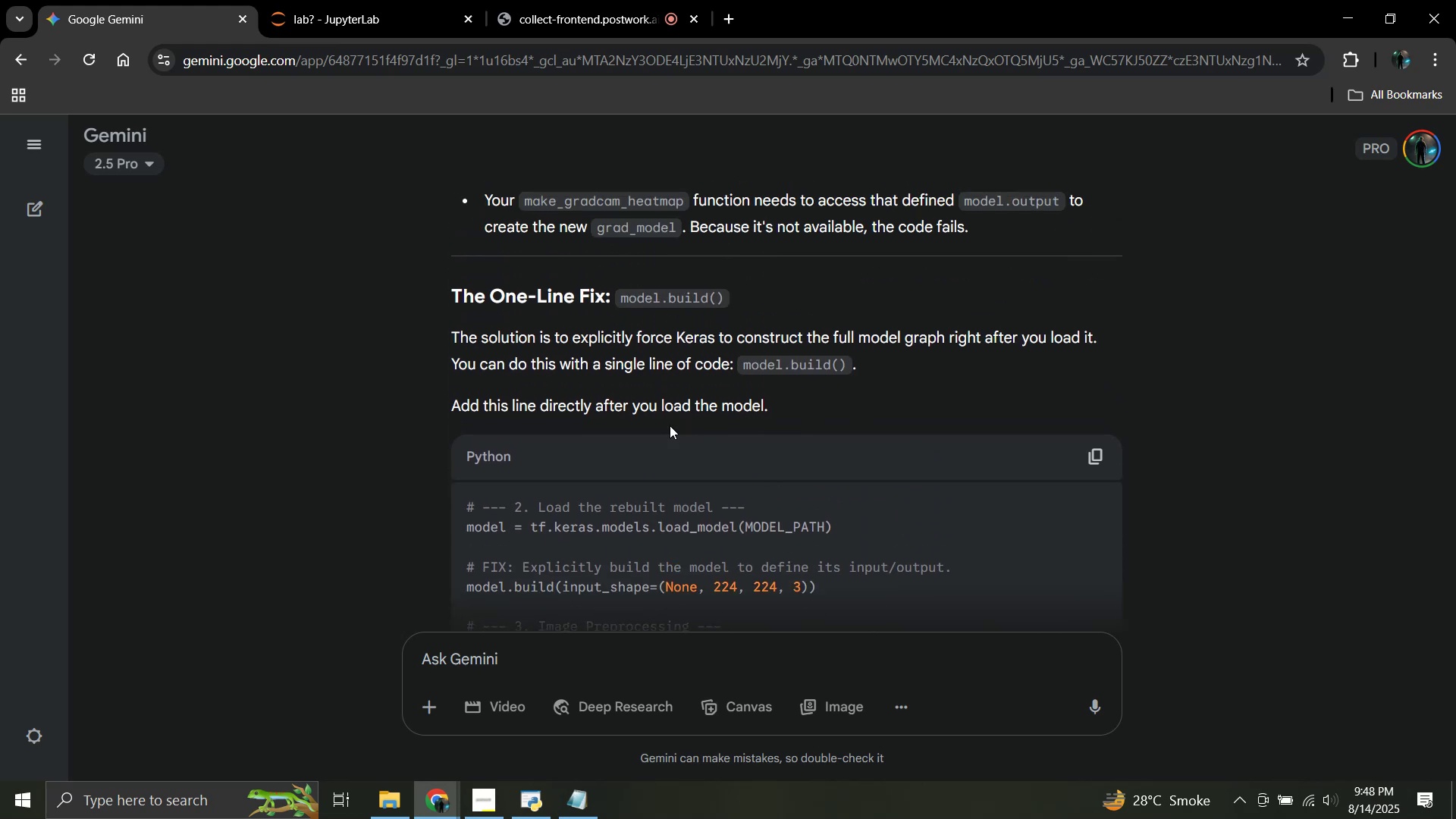 
left_click([313, 0])
 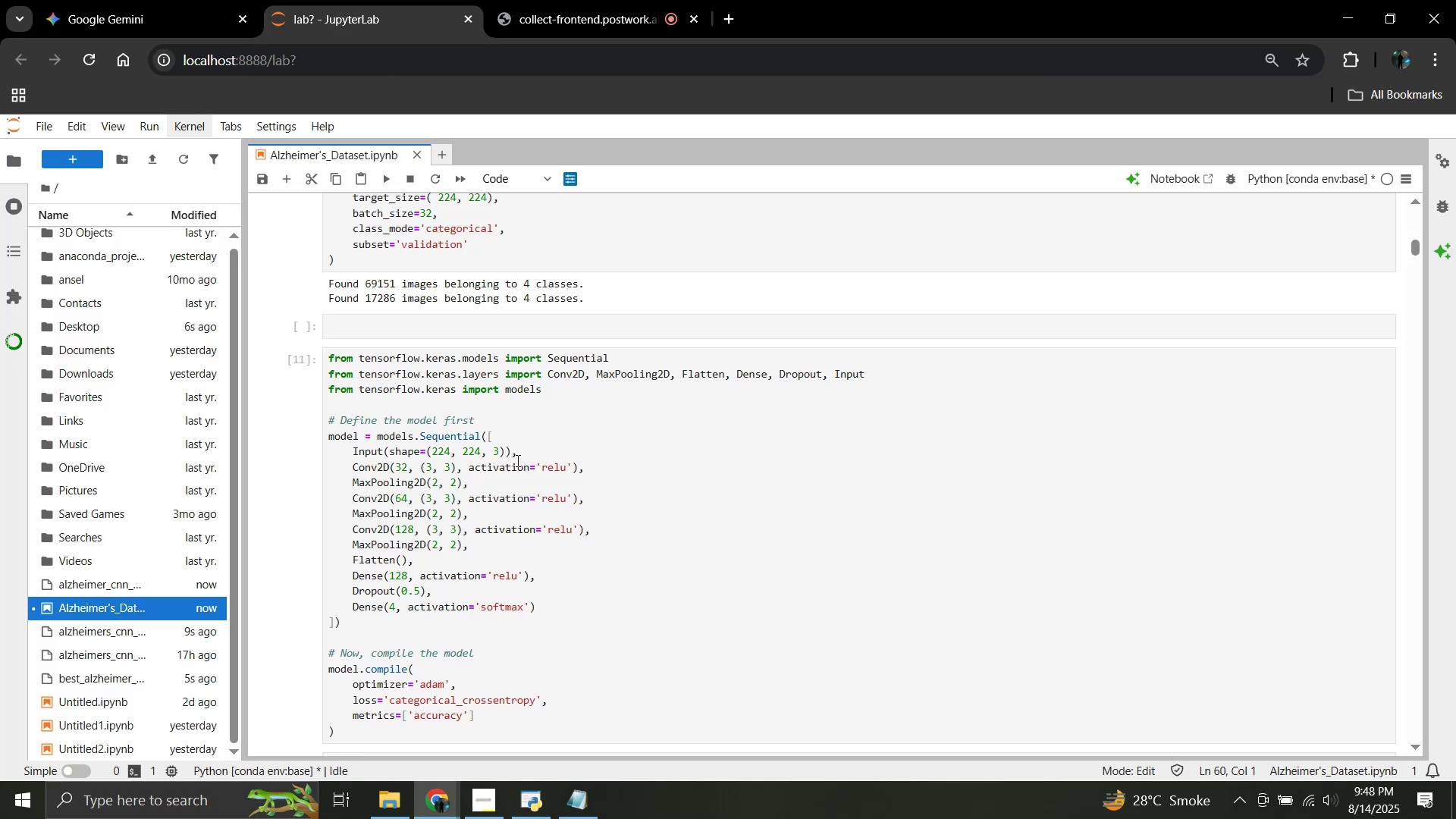 
scroll: coordinate [458, 325], scroll_direction: down, amount: 8.0
 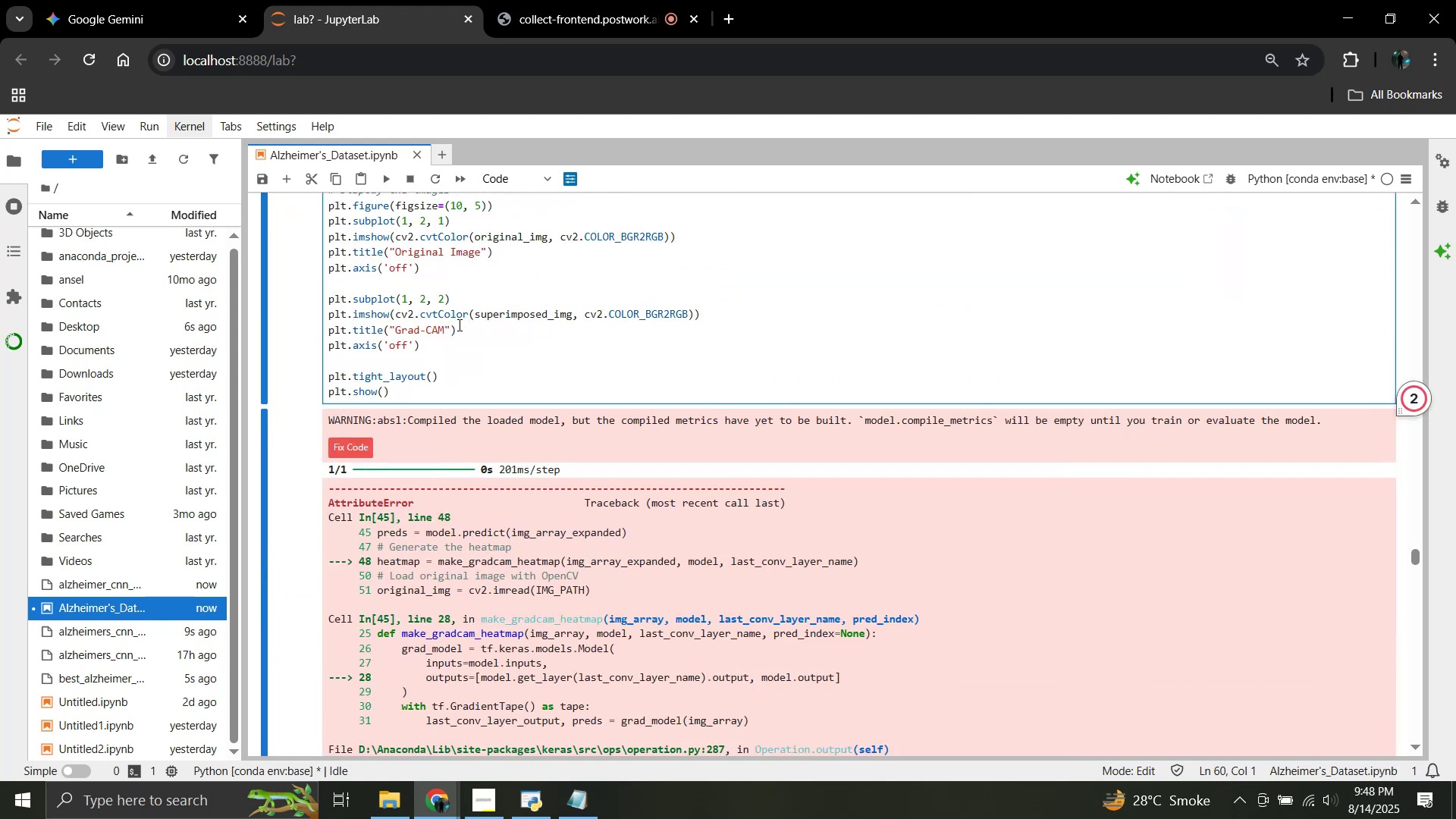 
wait(6.04)
 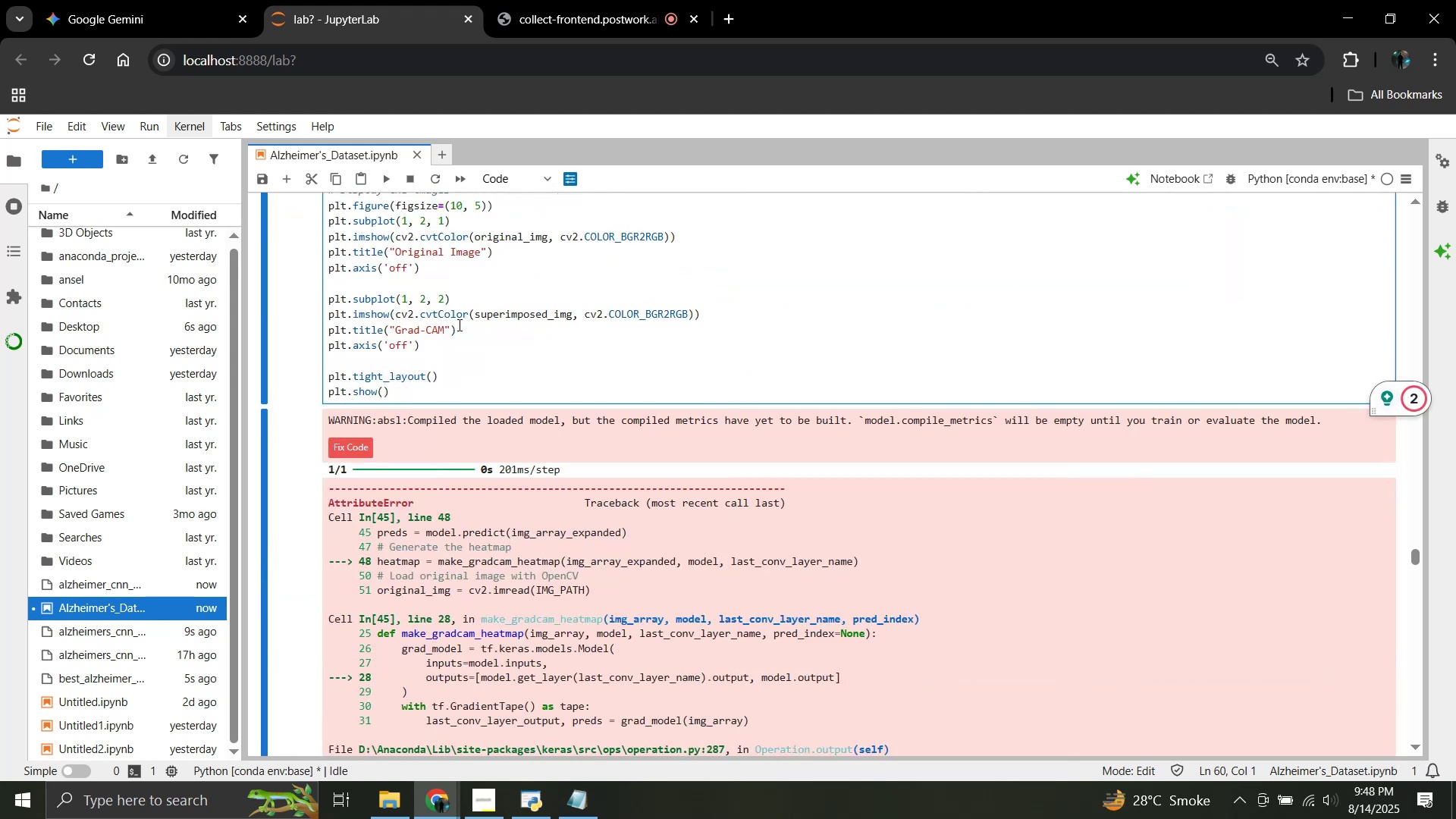 
scroll: coordinate [442, 463], scroll_direction: up, amount: 6.0
 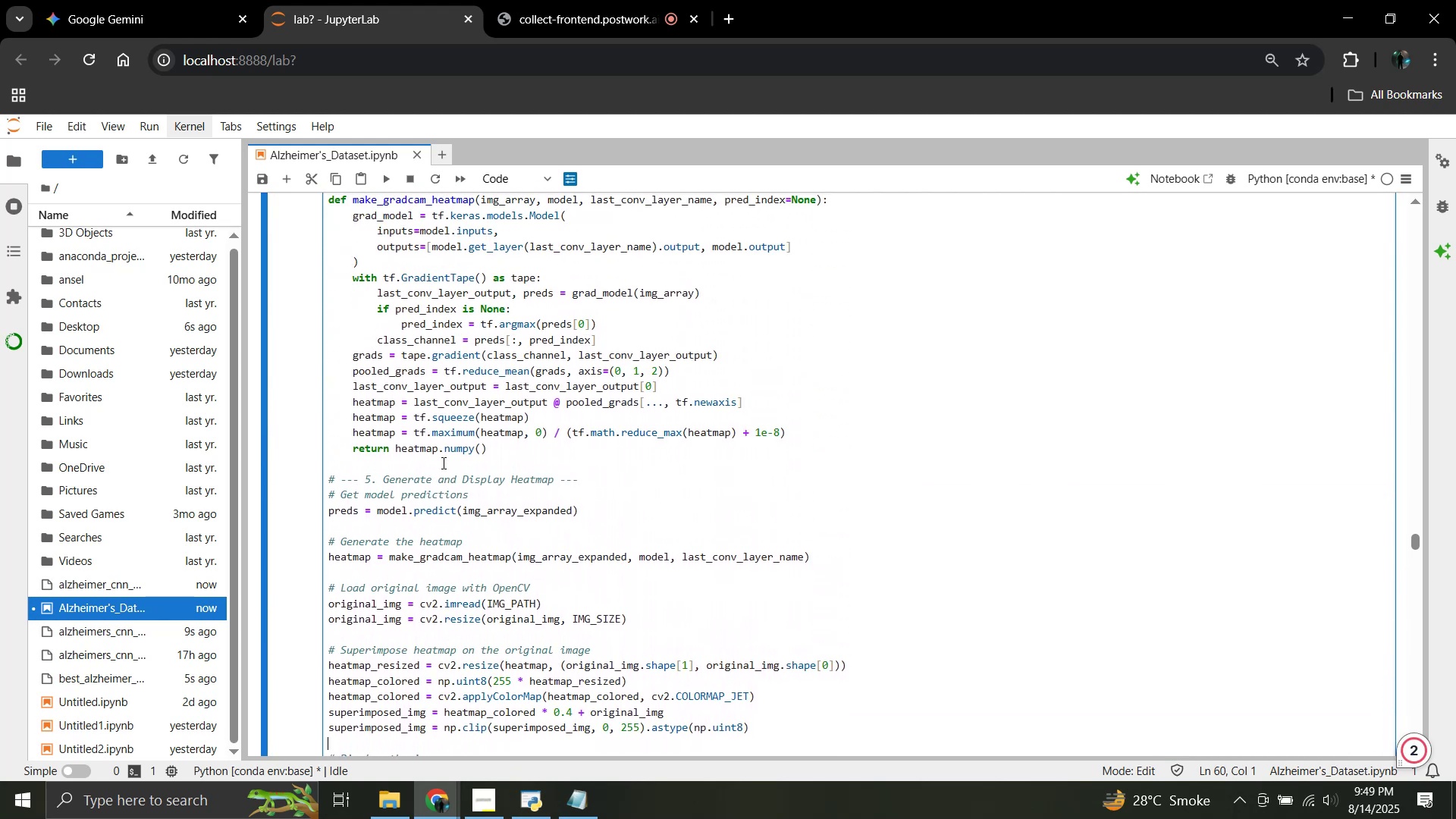 
scroll: coordinate [442, 463], scroll_direction: up, amount: 4.0
 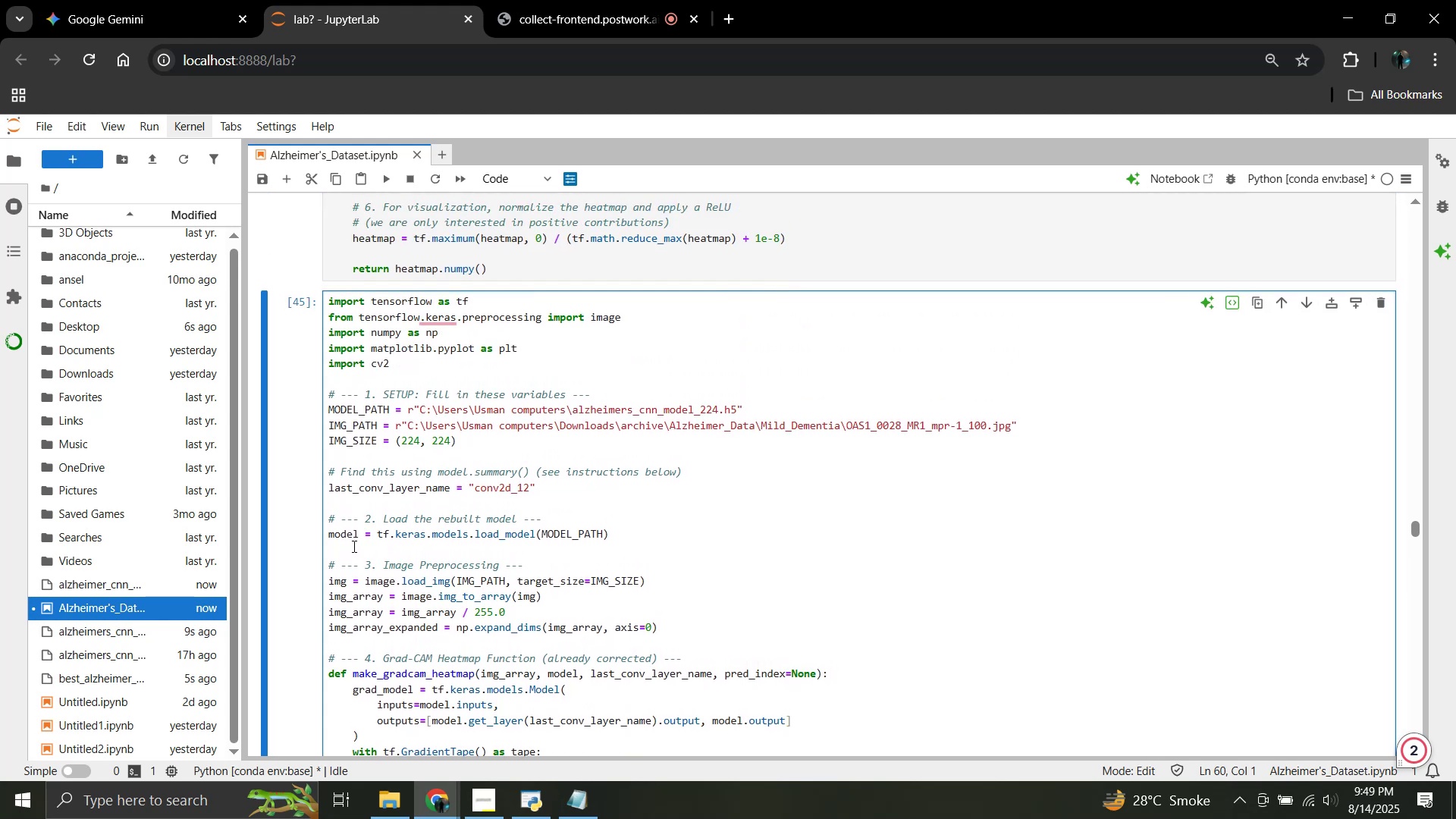 
left_click_drag(start_coordinate=[327, 533], to_coordinate=[605, 539])
 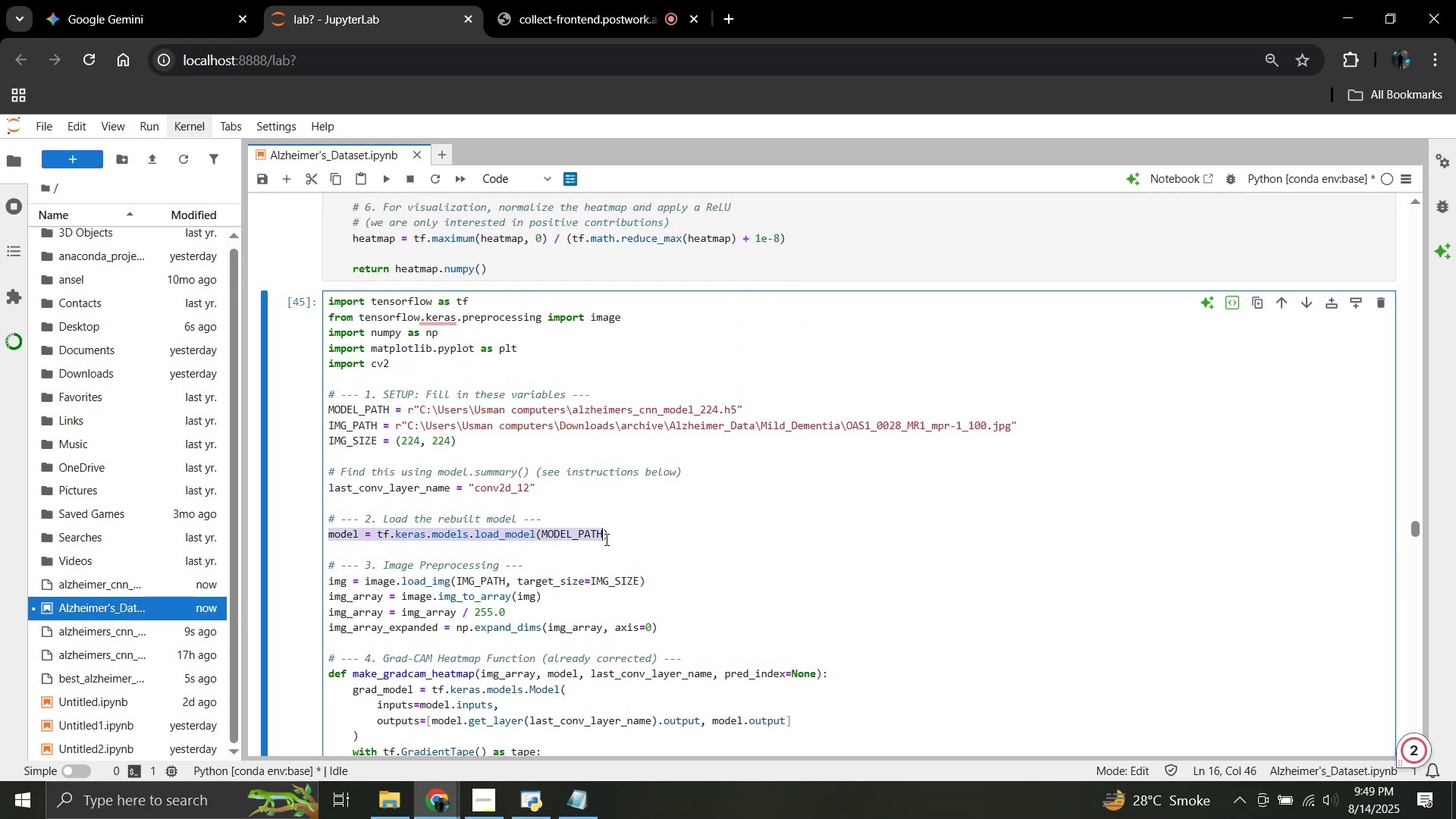 
left_click([605, 539])
 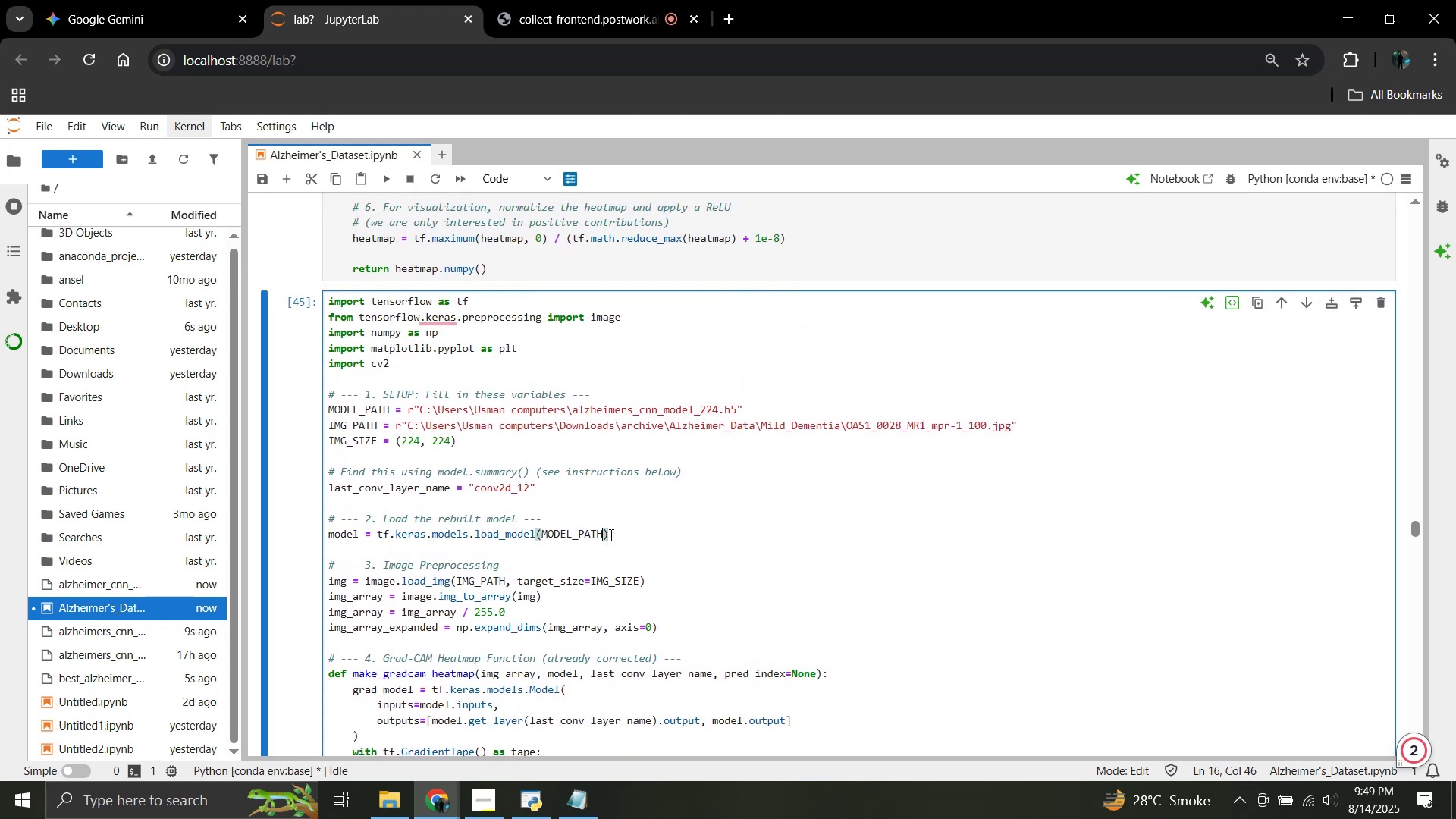 
left_click_drag(start_coordinate=[610, 534], to_coordinate=[327, 536])
 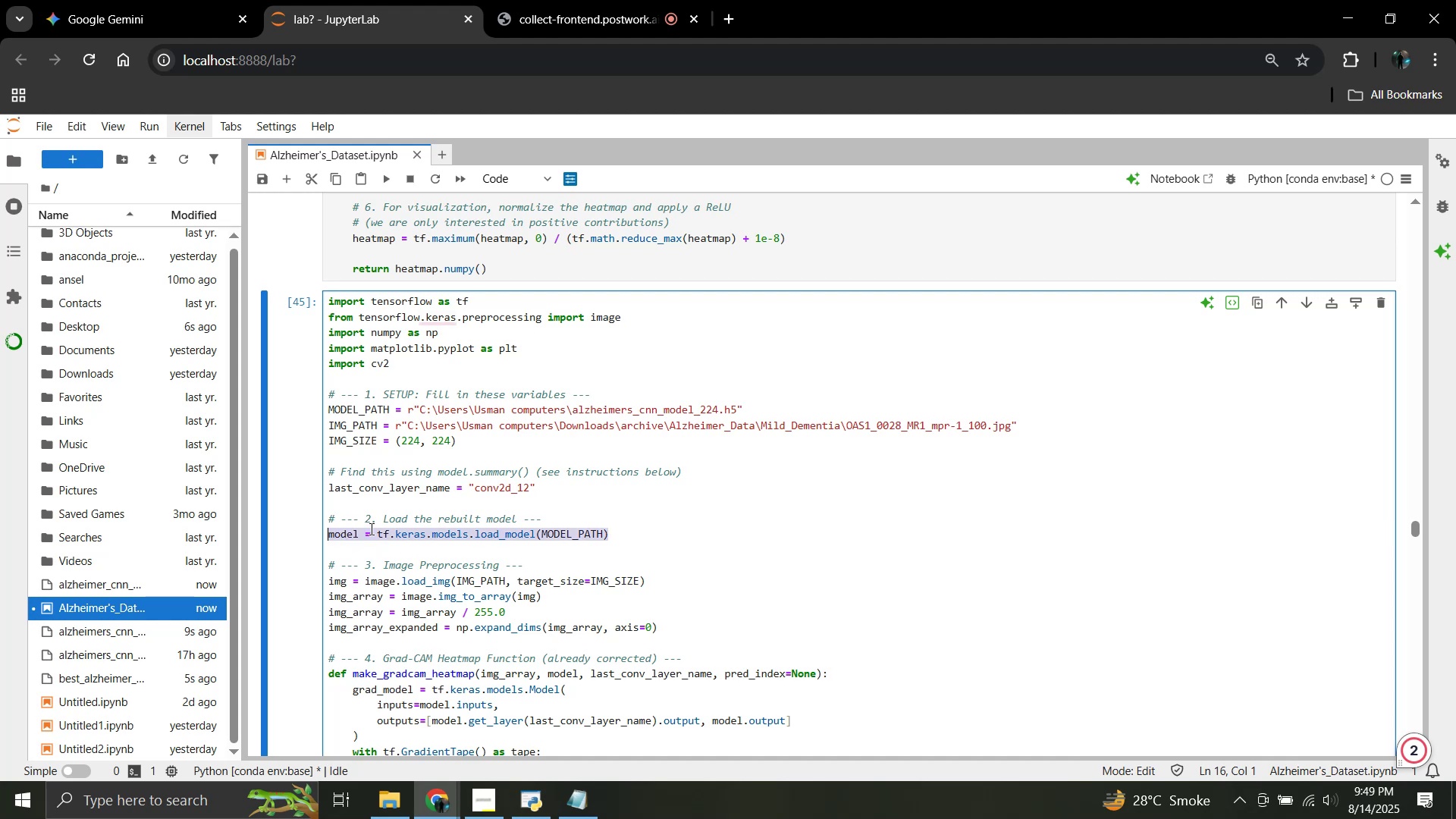 
key(Control+V)
 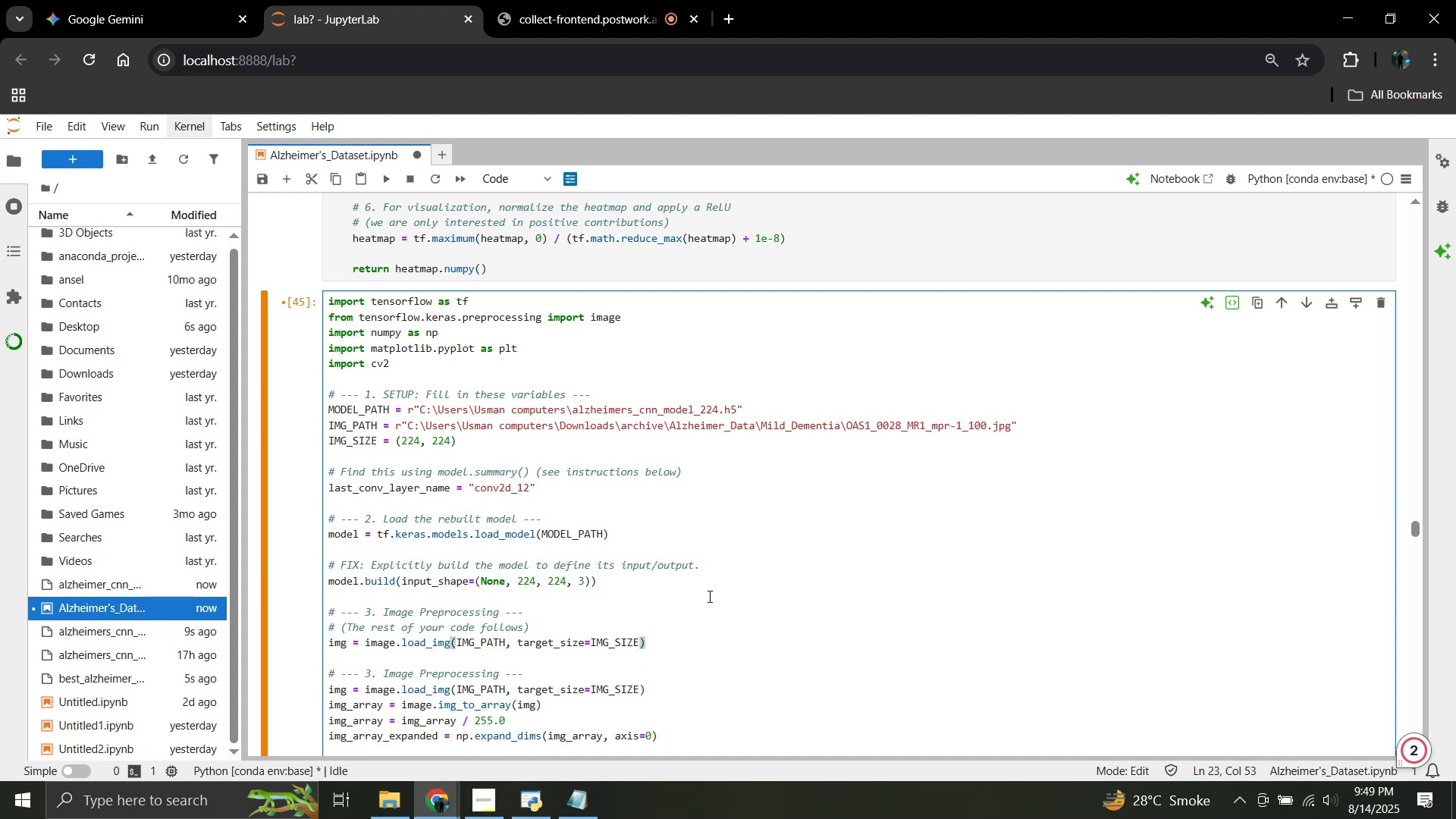 
scroll: coordinate [656, 590], scroll_direction: down, amount: 1.0
 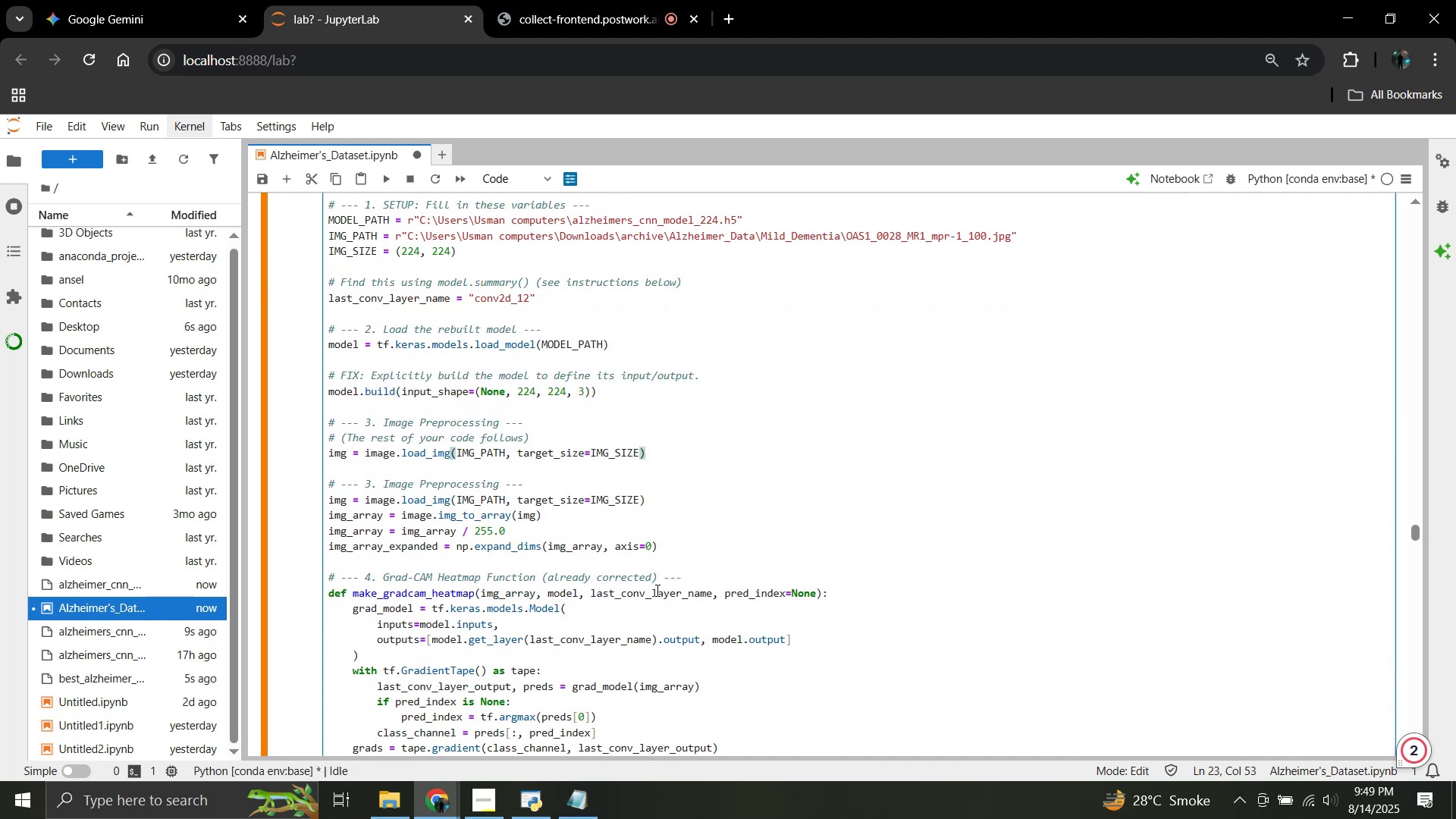 
scroll: coordinate [656, 590], scroll_direction: up, amount: 1.0
 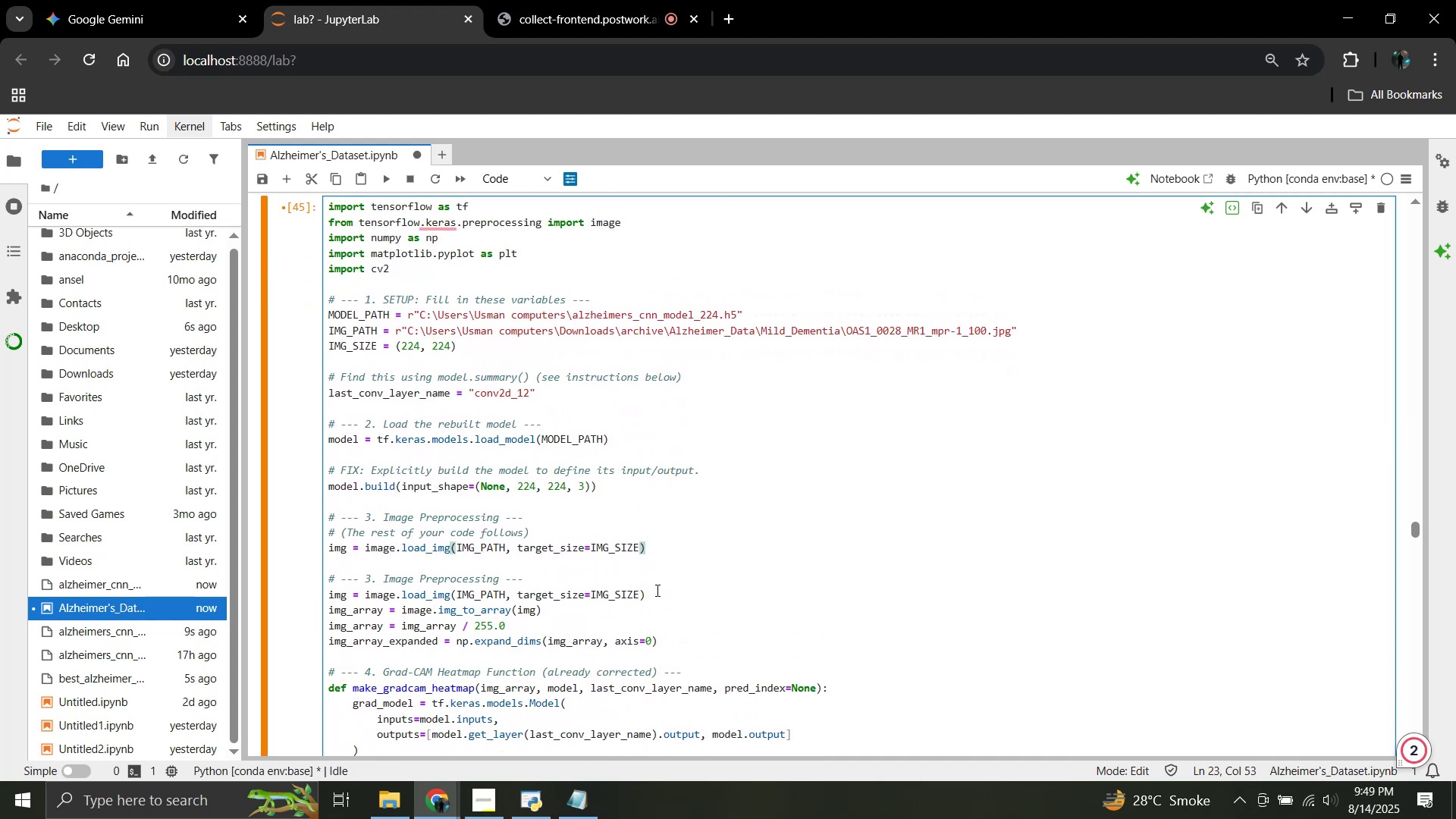 
left_click([677, 625])
 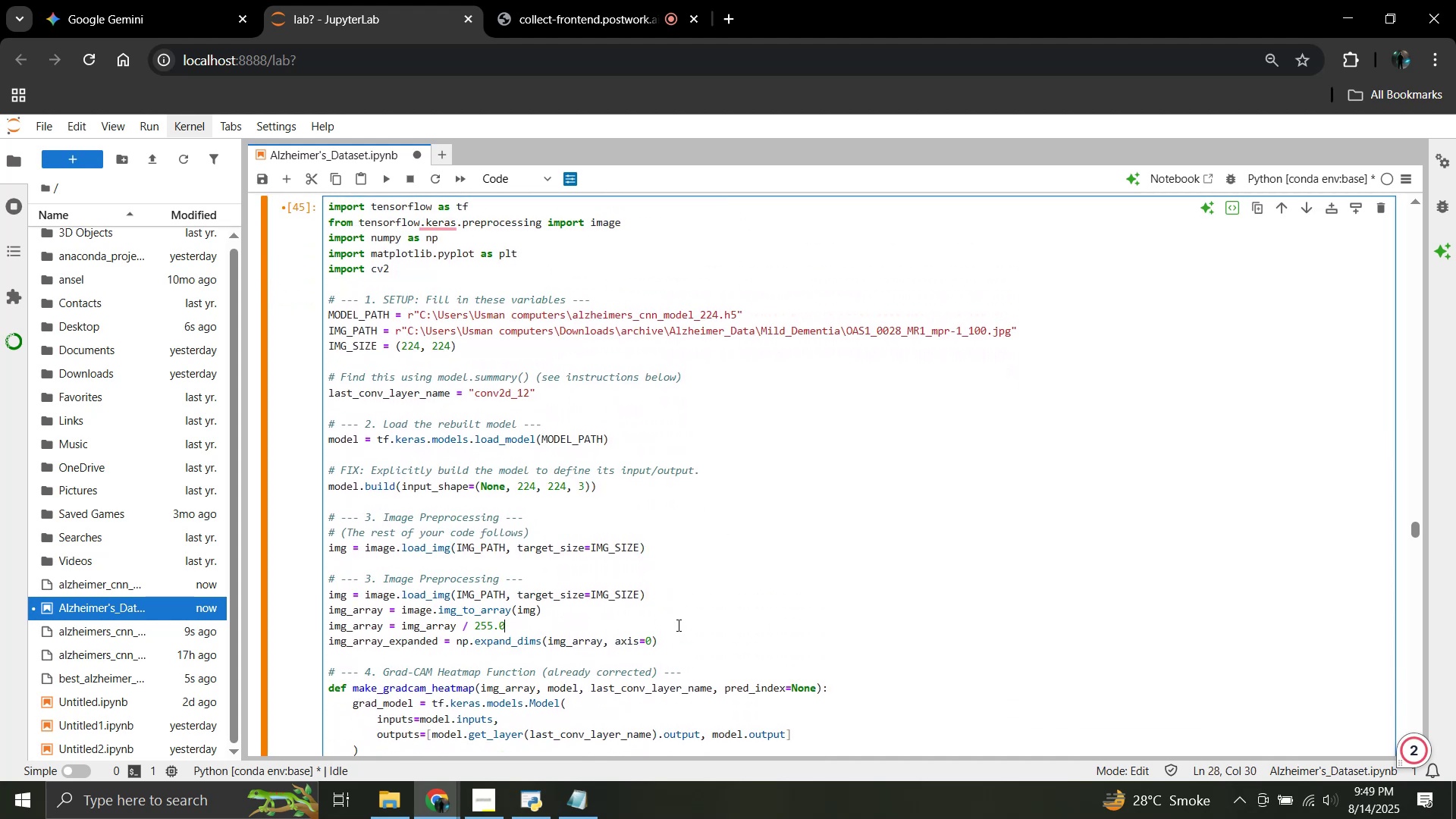 
key(Shift+Enter)
 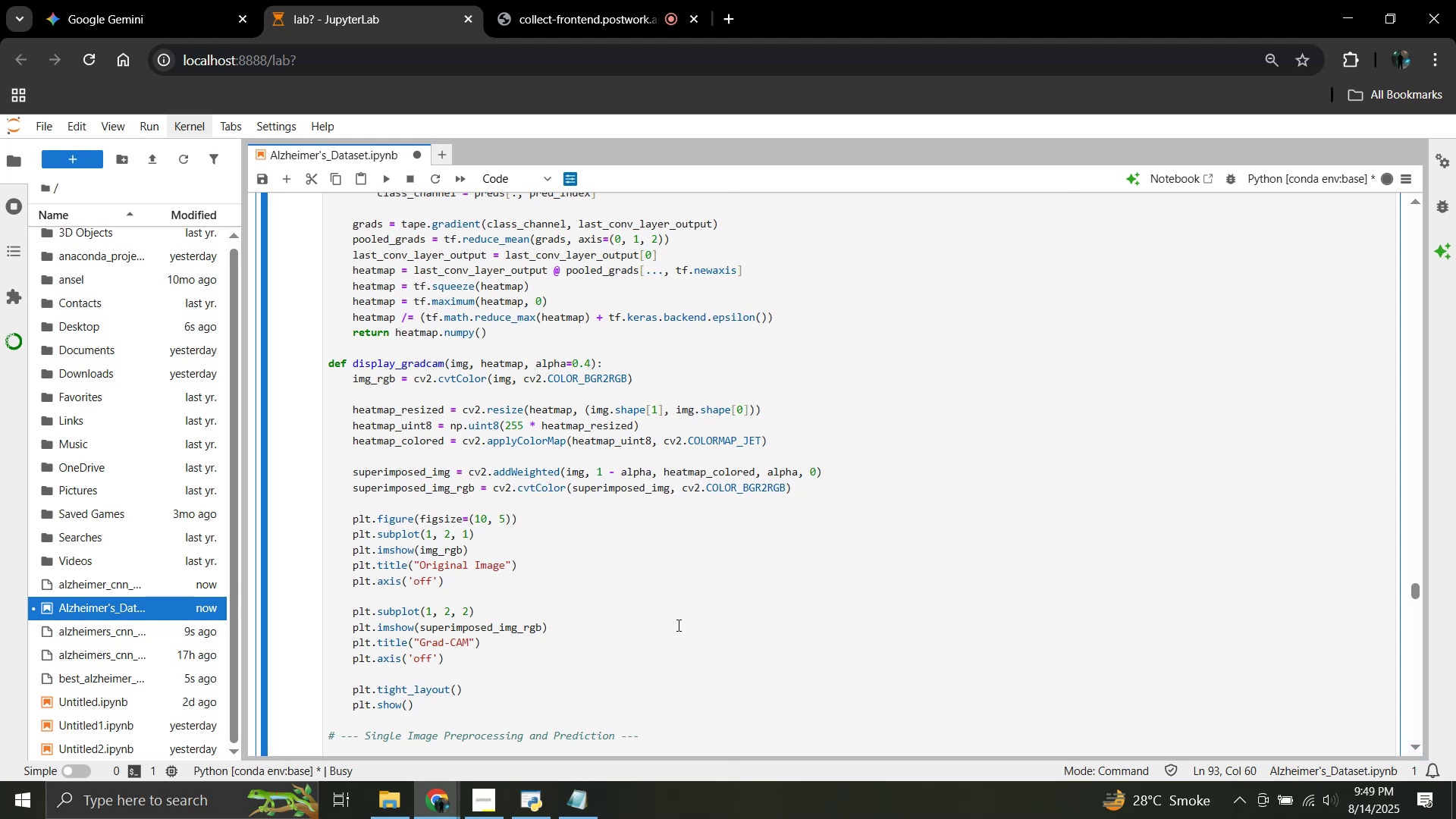 
scroll: coordinate [677, 625], scroll_direction: up, amount: 7.0
 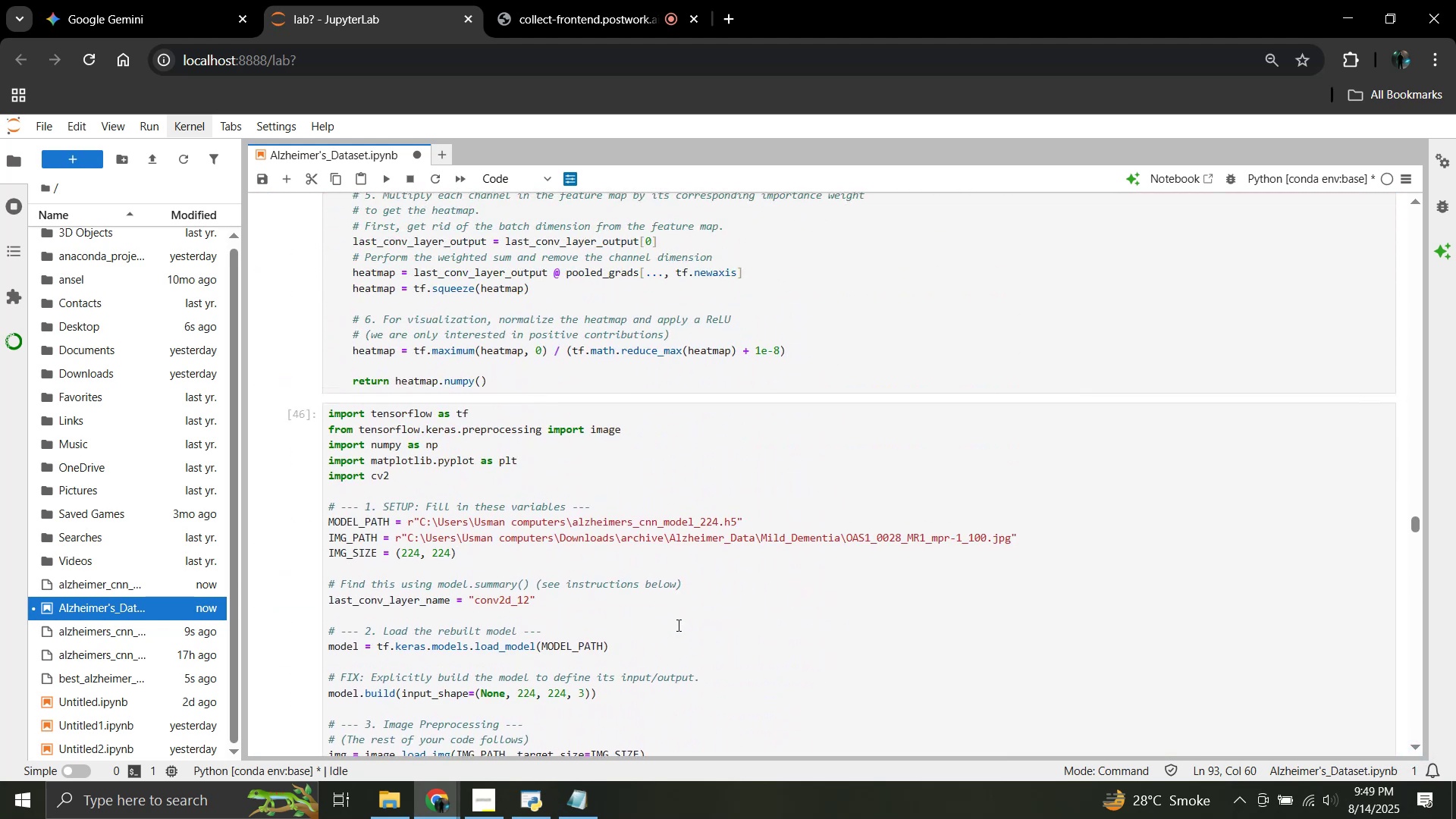 
scroll: coordinate [677, 625], scroll_direction: down, amount: 3.0
 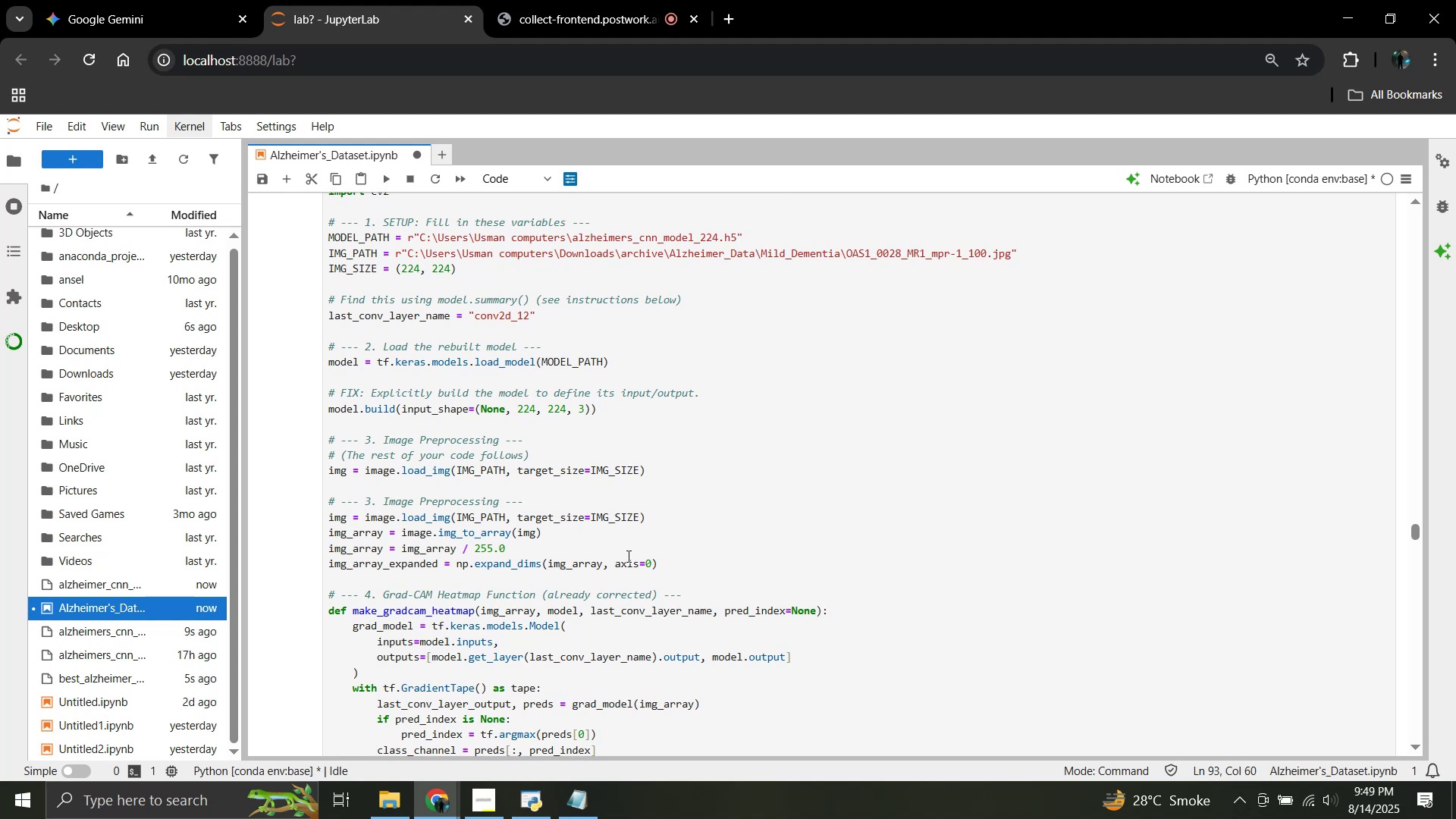 
scroll: coordinate [627, 556], scroll_direction: none, amount: 0.0
 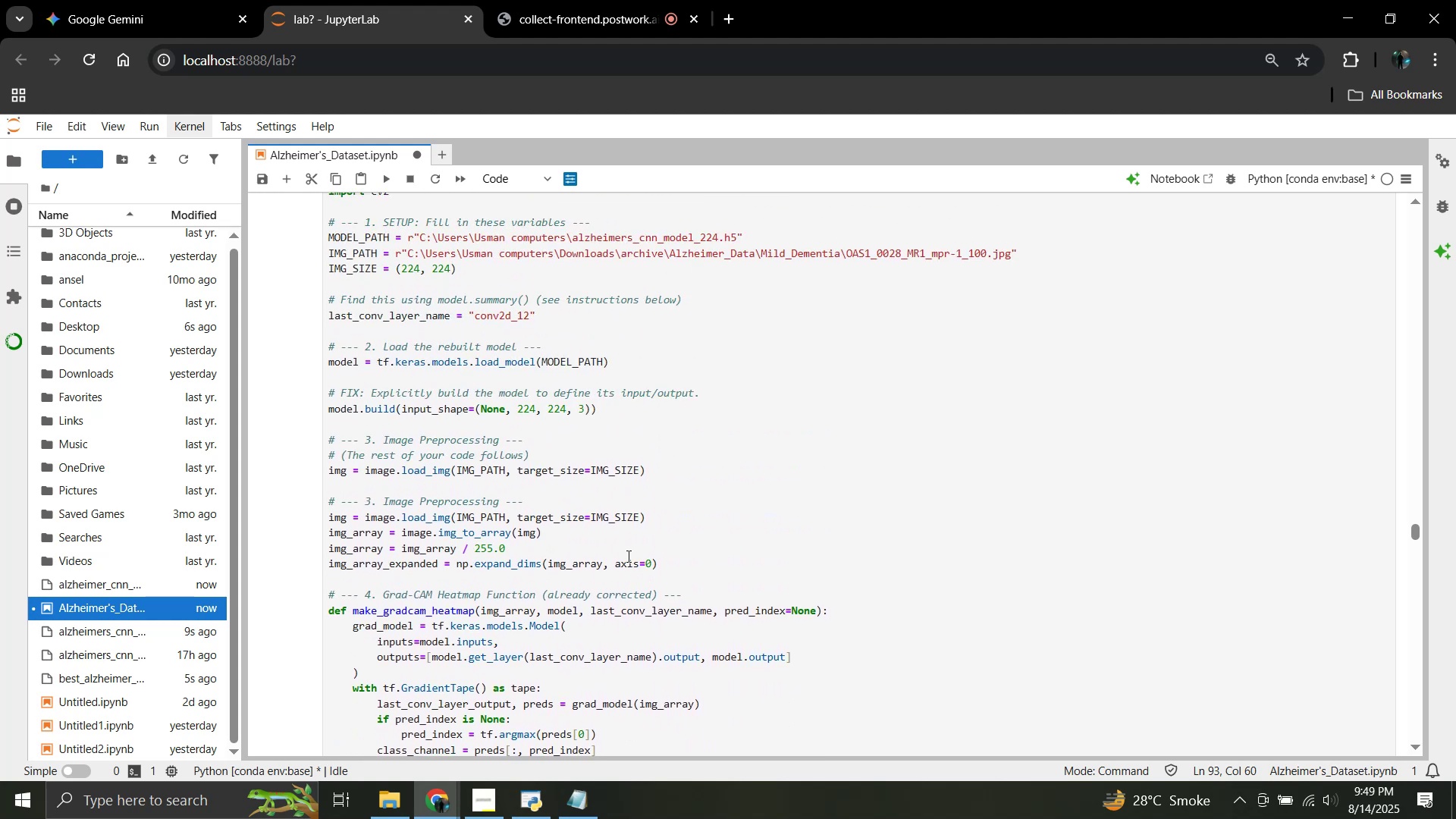 
scroll: coordinate [627, 556], scroll_direction: up, amount: 1.0
 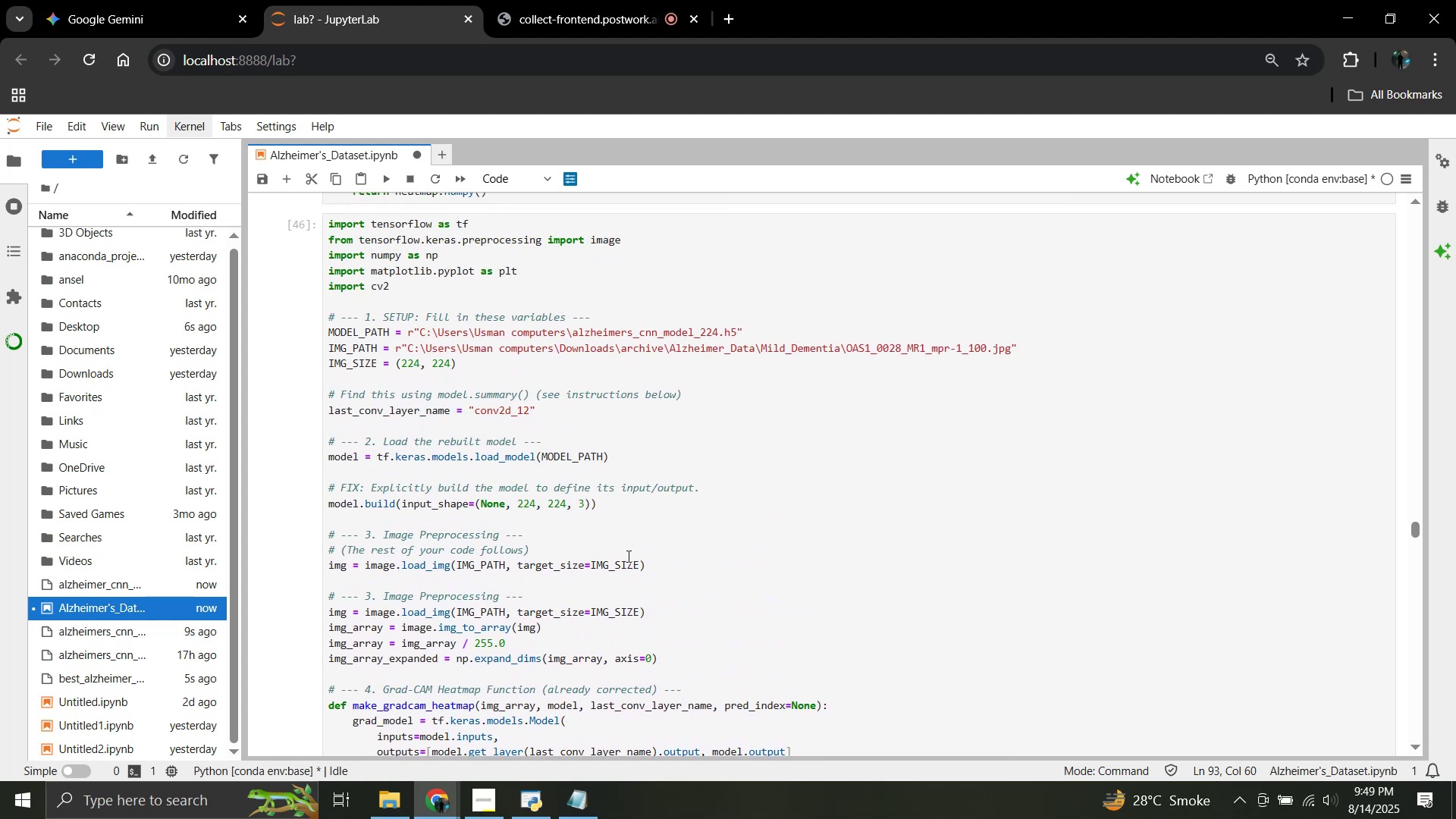 
scroll: coordinate [627, 556], scroll_direction: down, amount: 10.0
 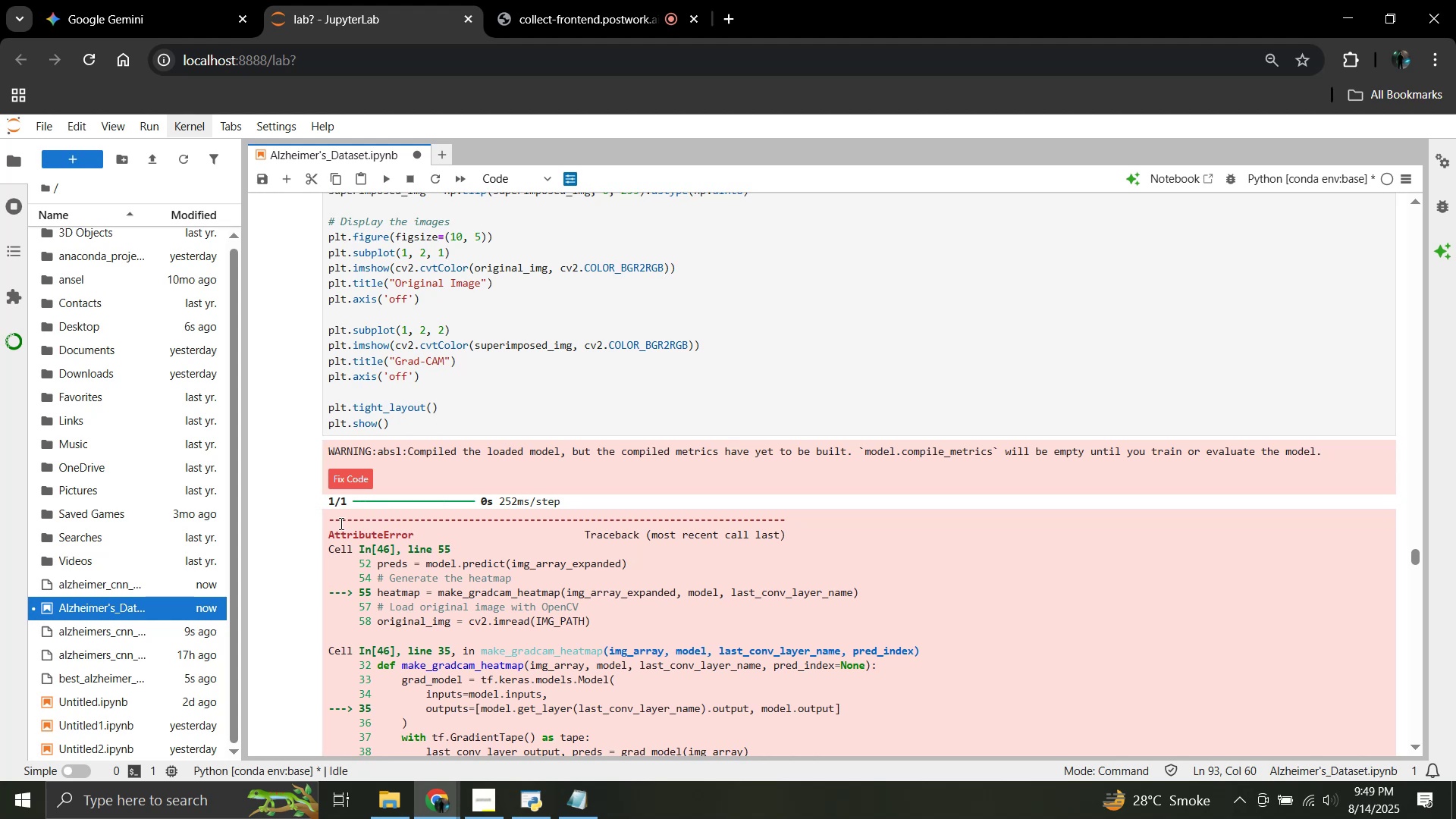 
left_click_drag(start_coordinate=[332, 517], to_coordinate=[554, 593])
 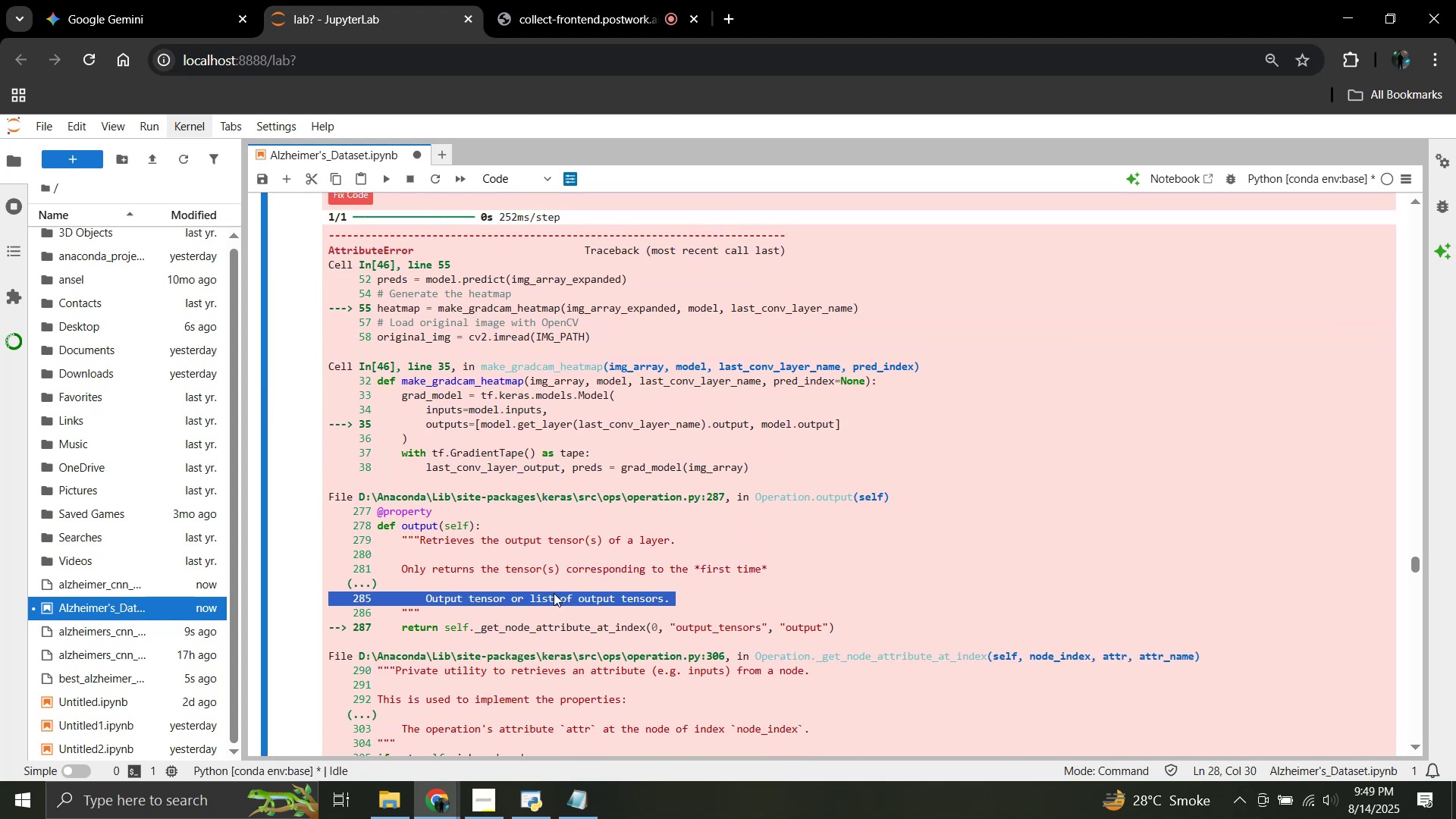 
scroll: coordinate [554, 593], scroll_direction: down, amount: 3.0
 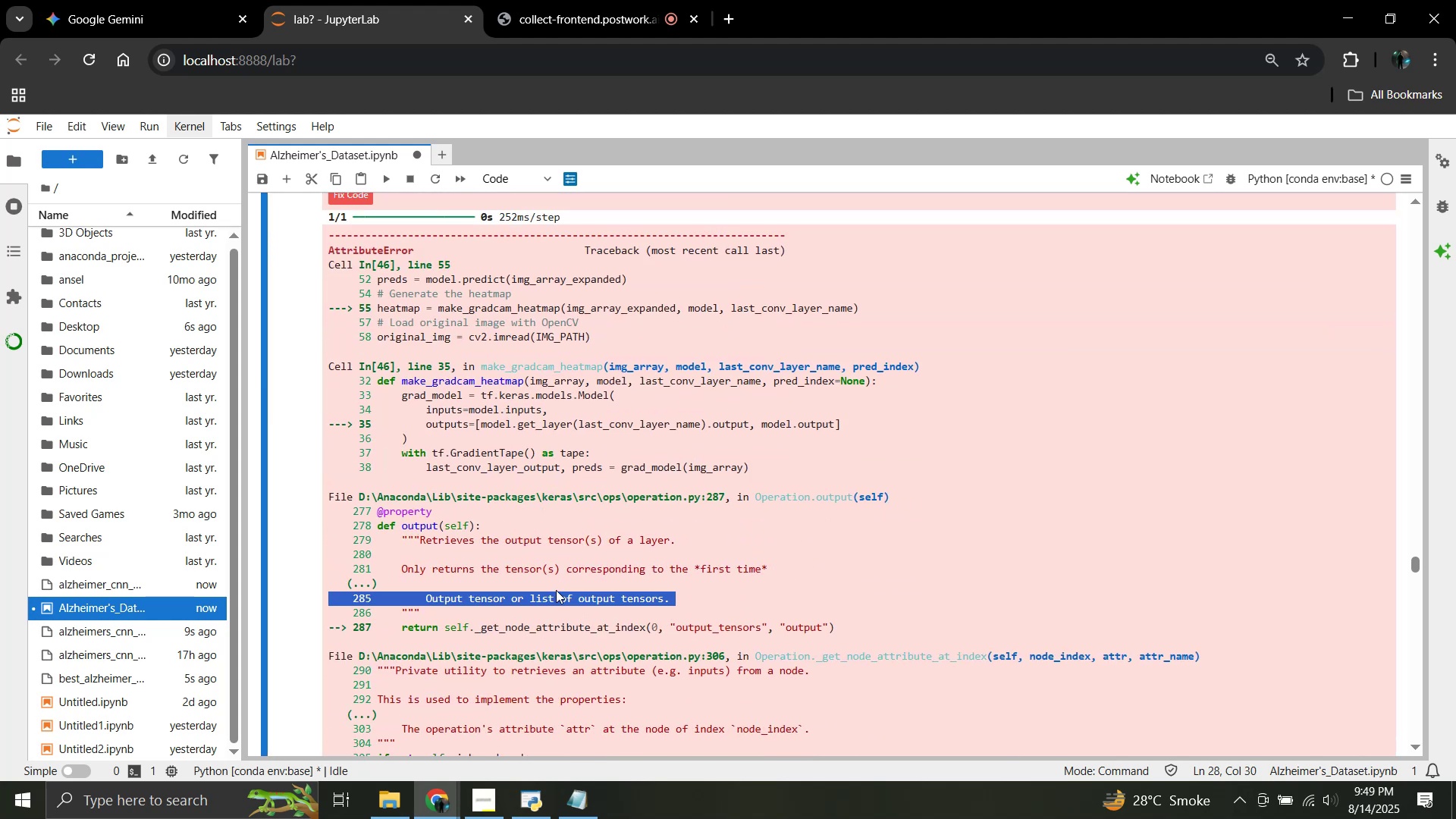 
left_click([554, 593])
 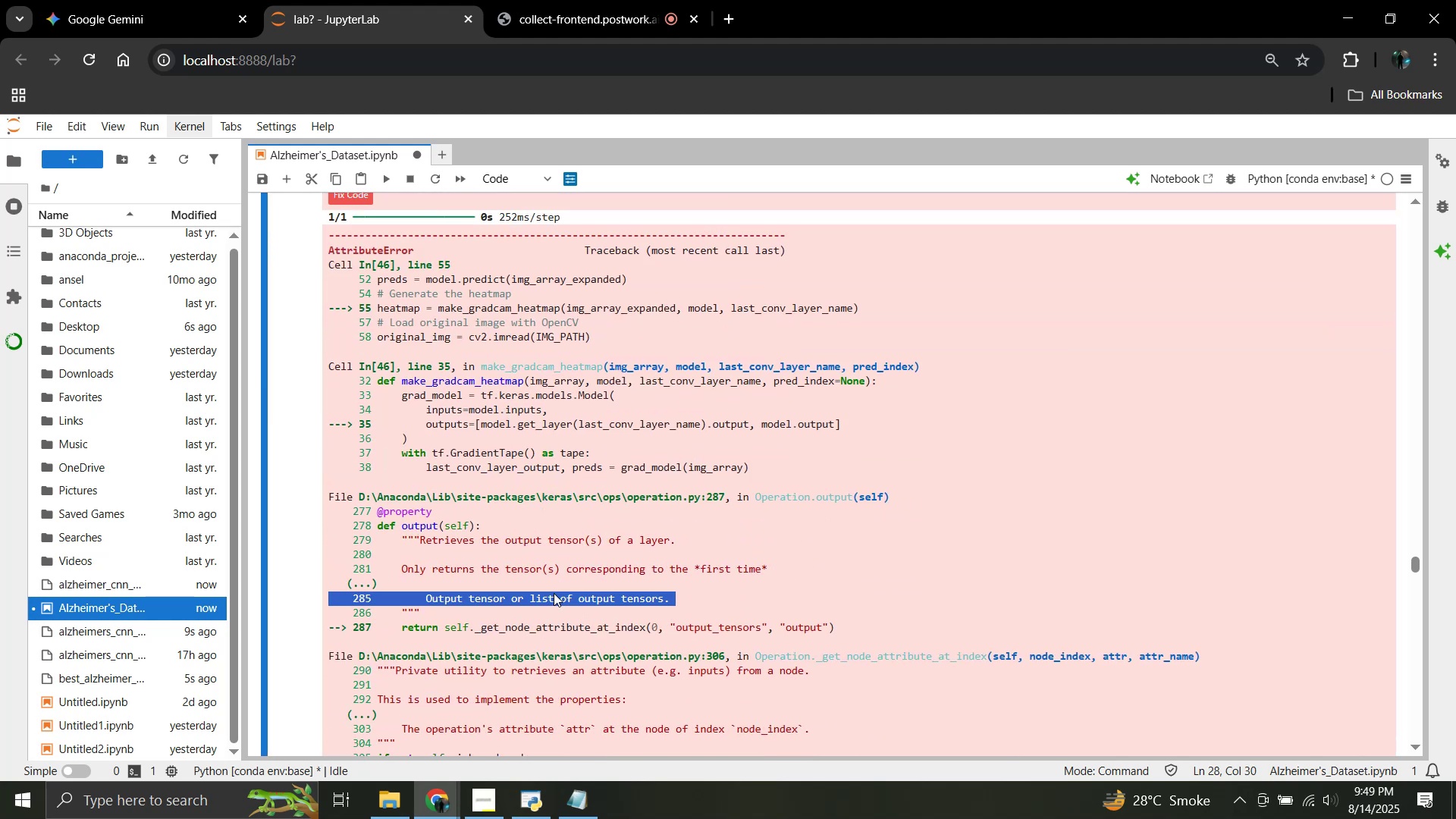 
double_click([554, 593])
 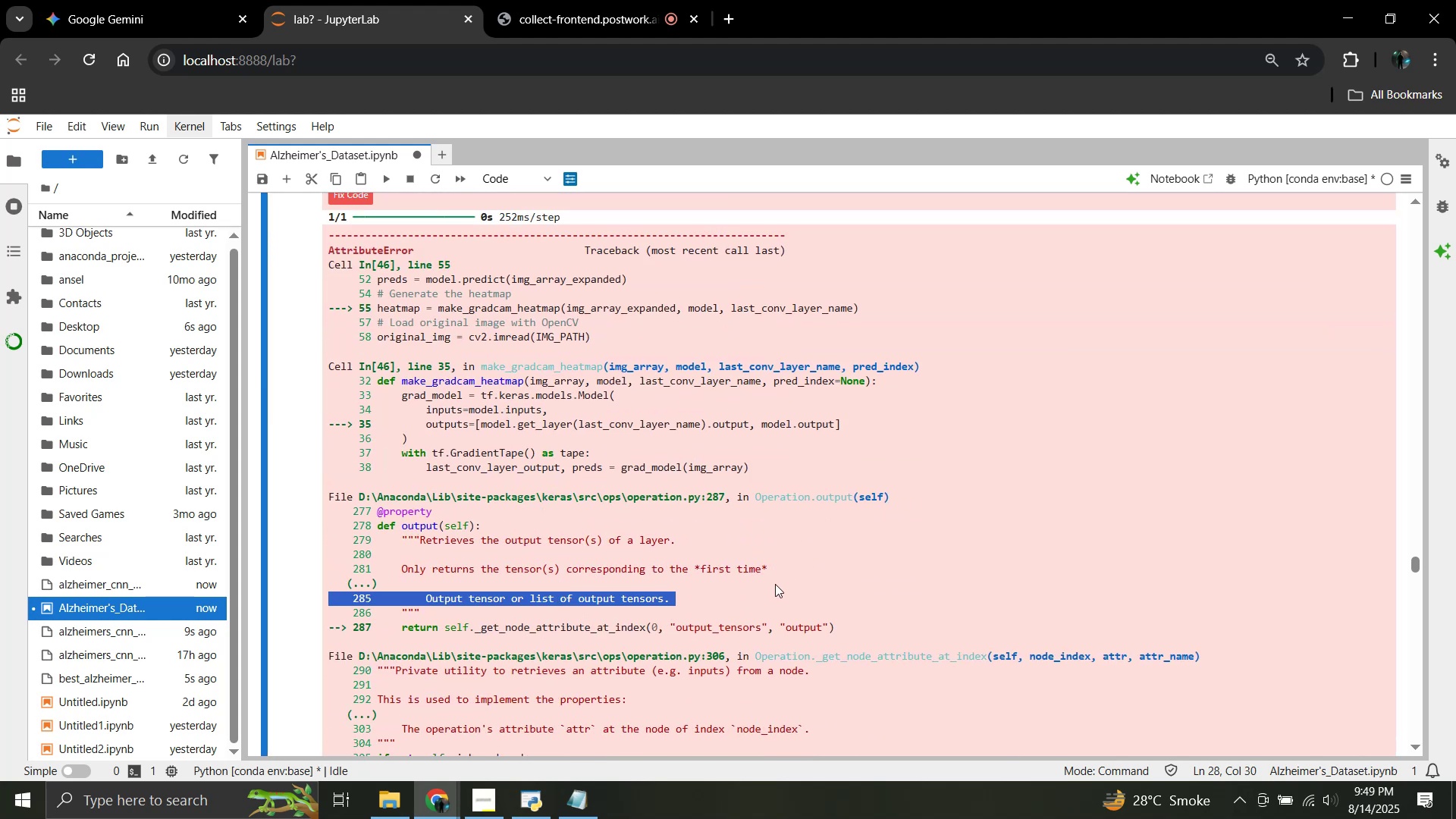 
left_click([779, 581])
 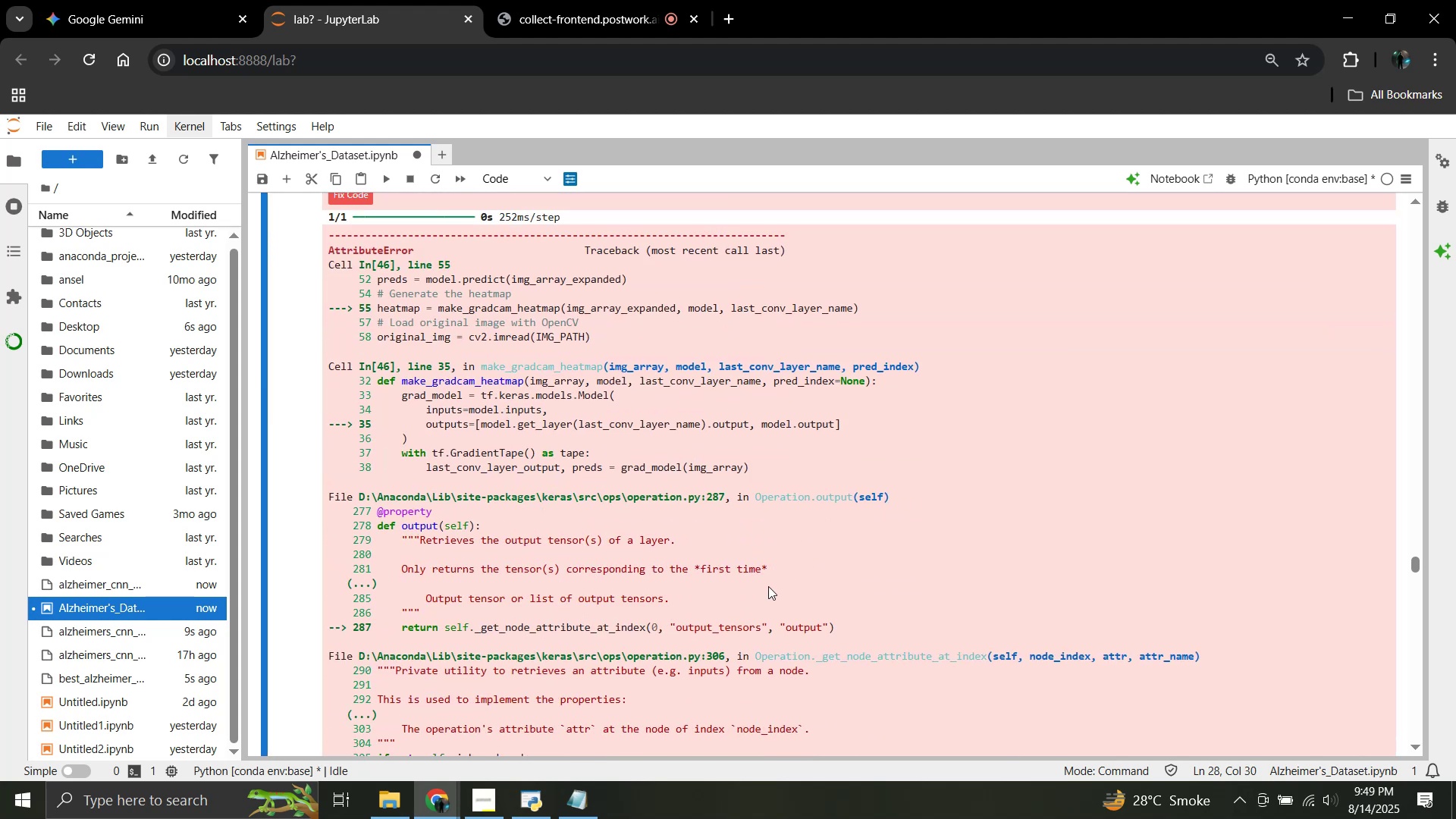 
scroll: coordinate [768, 586], scroll_direction: down, amount: 3.0
 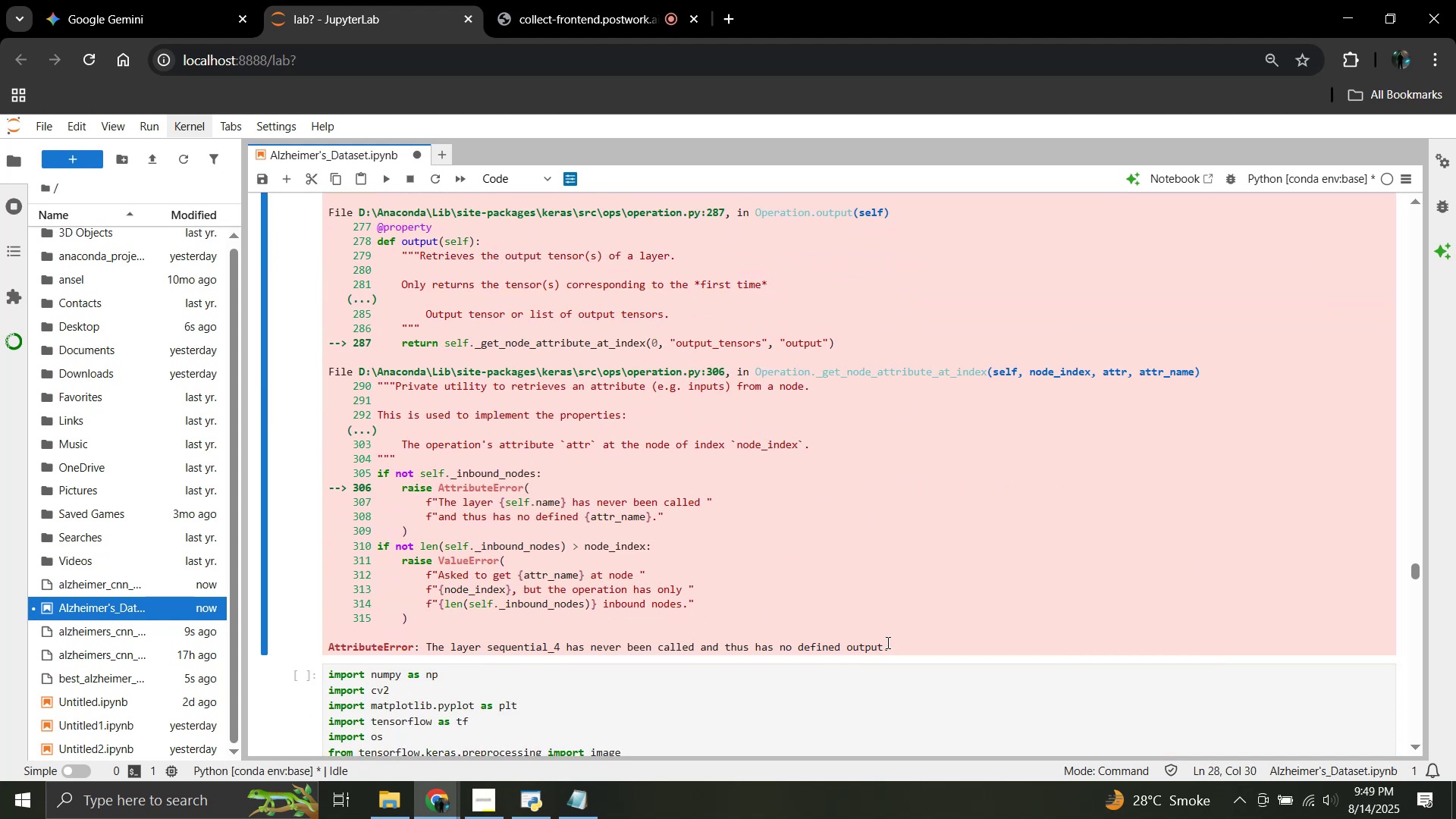 
left_click_drag(start_coordinate=[889, 648], to_coordinate=[325, 430])
 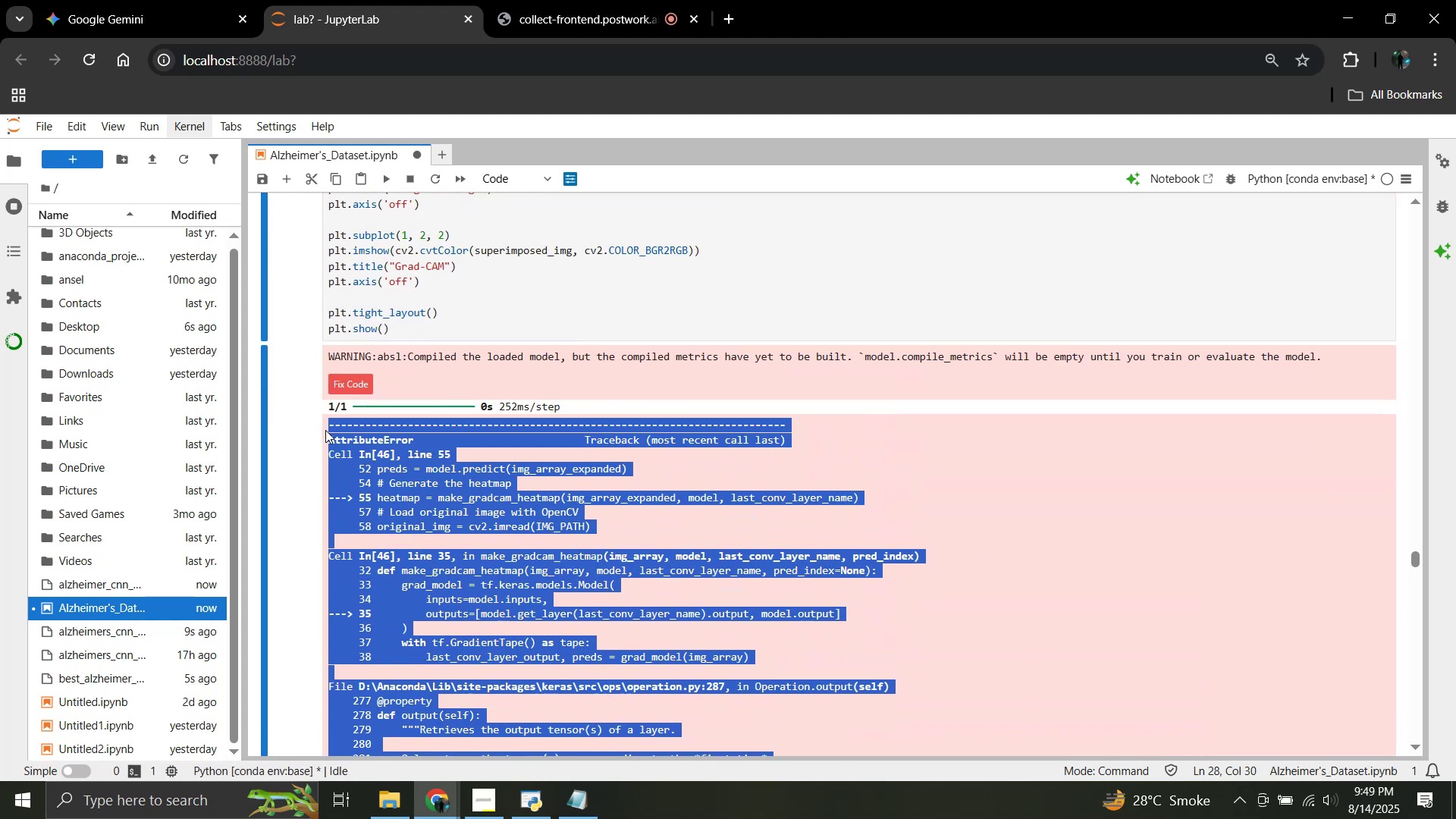 
scroll: coordinate [433, 460], scroll_direction: up, amount: 5.0
 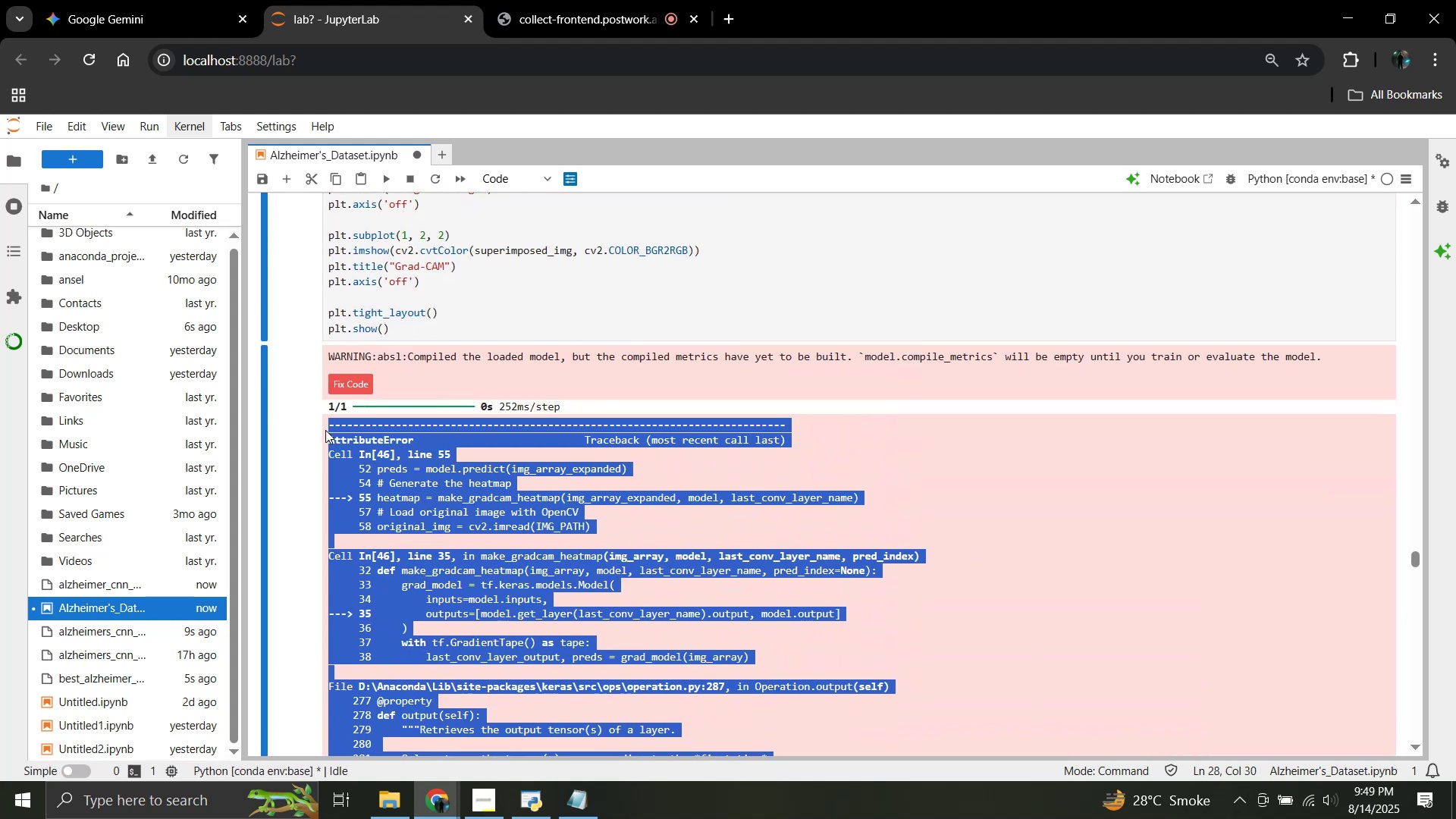 
key(Control+C)
 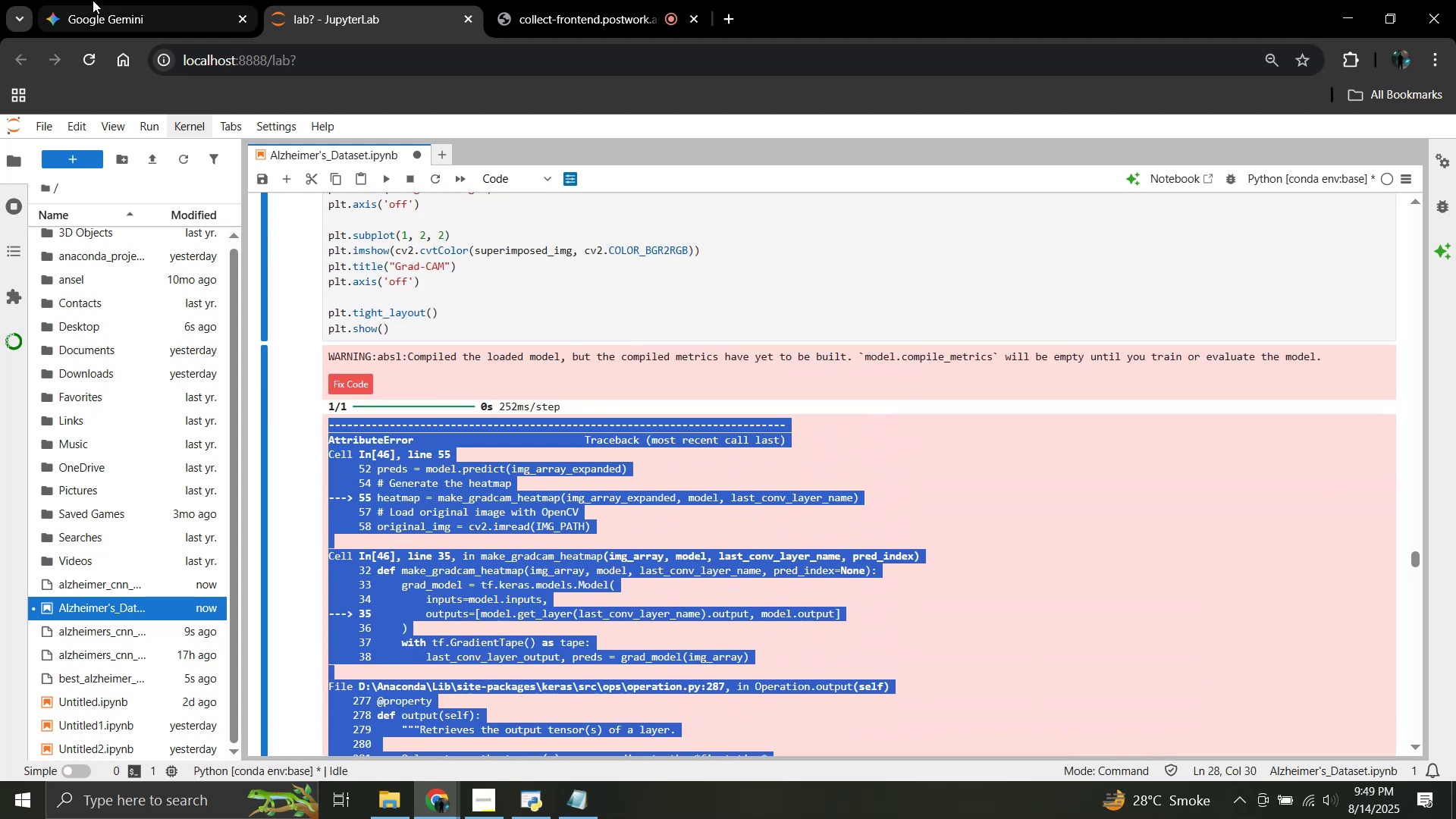 
left_click([93, 0])
 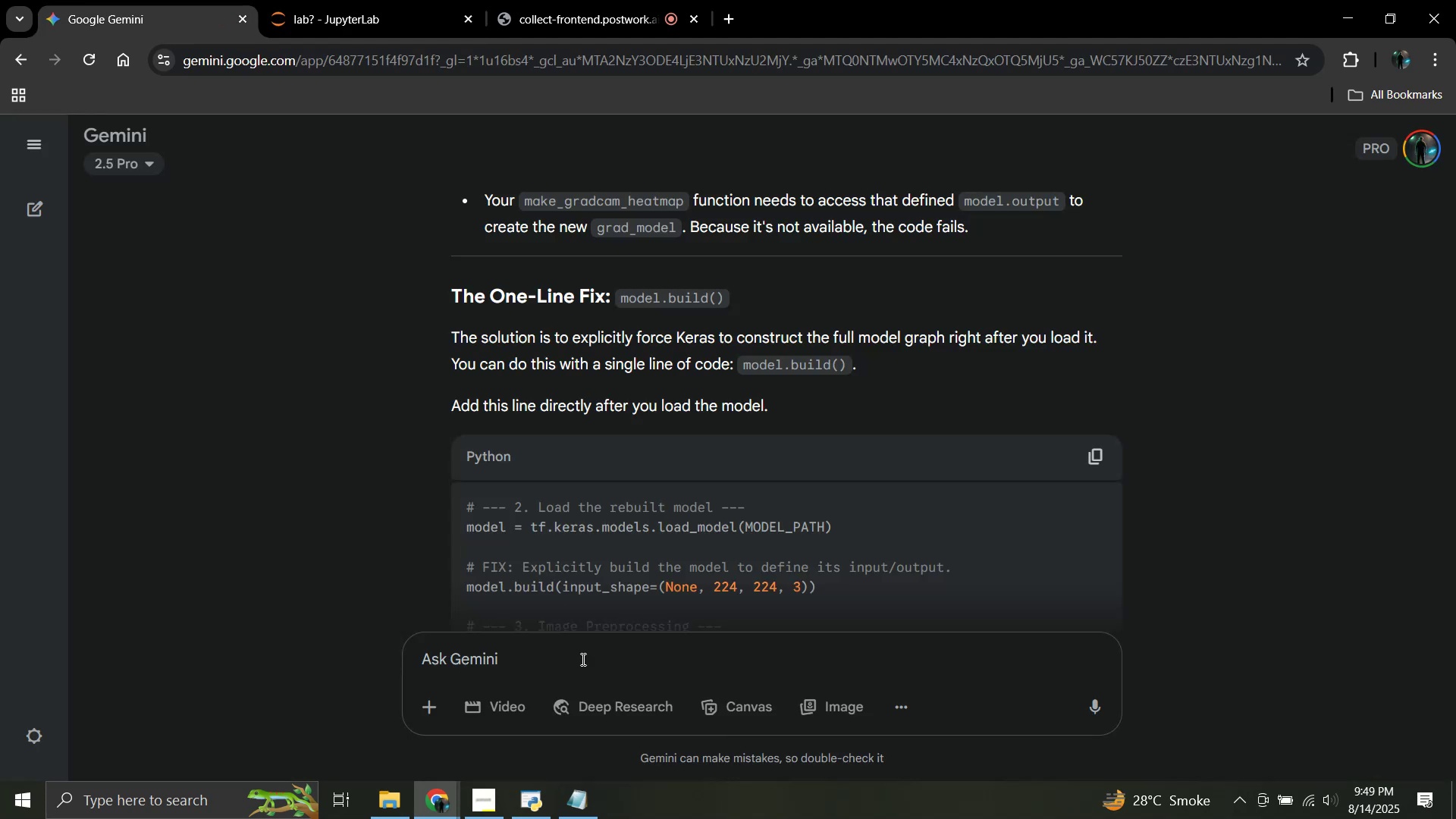 
left_click([582, 659])
 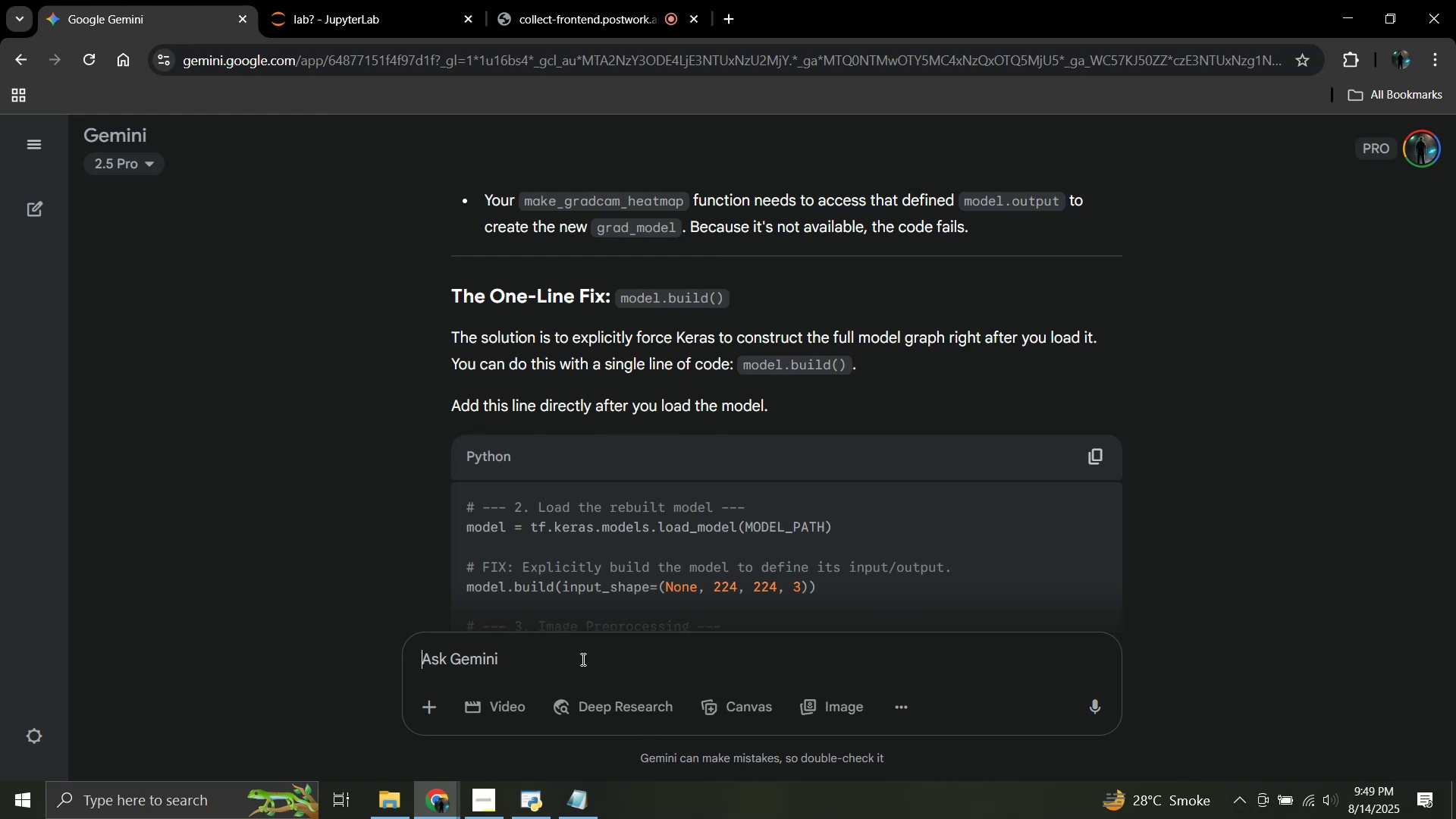 
key(Control+V)
 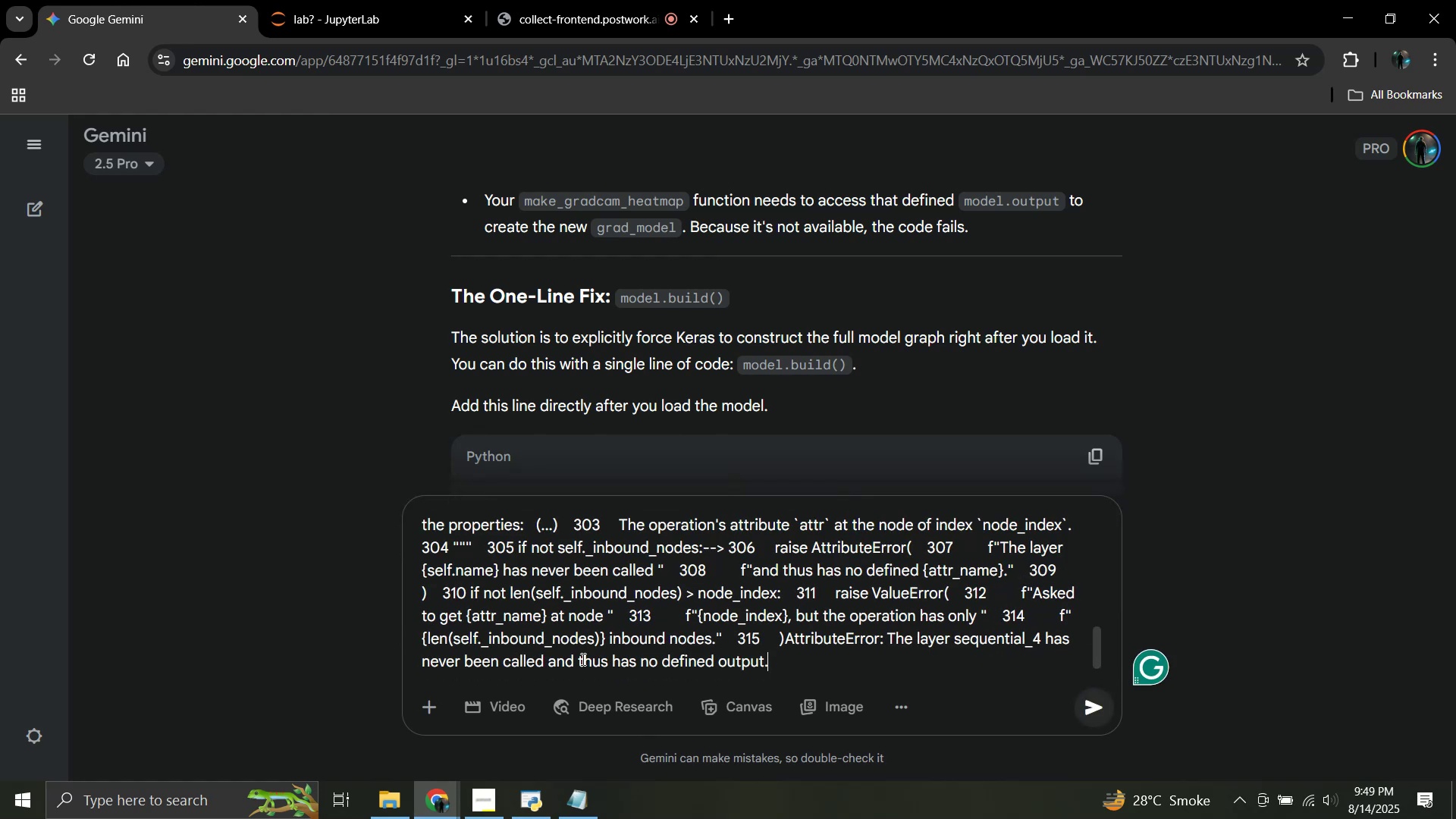 
key(Shift+Enter)
 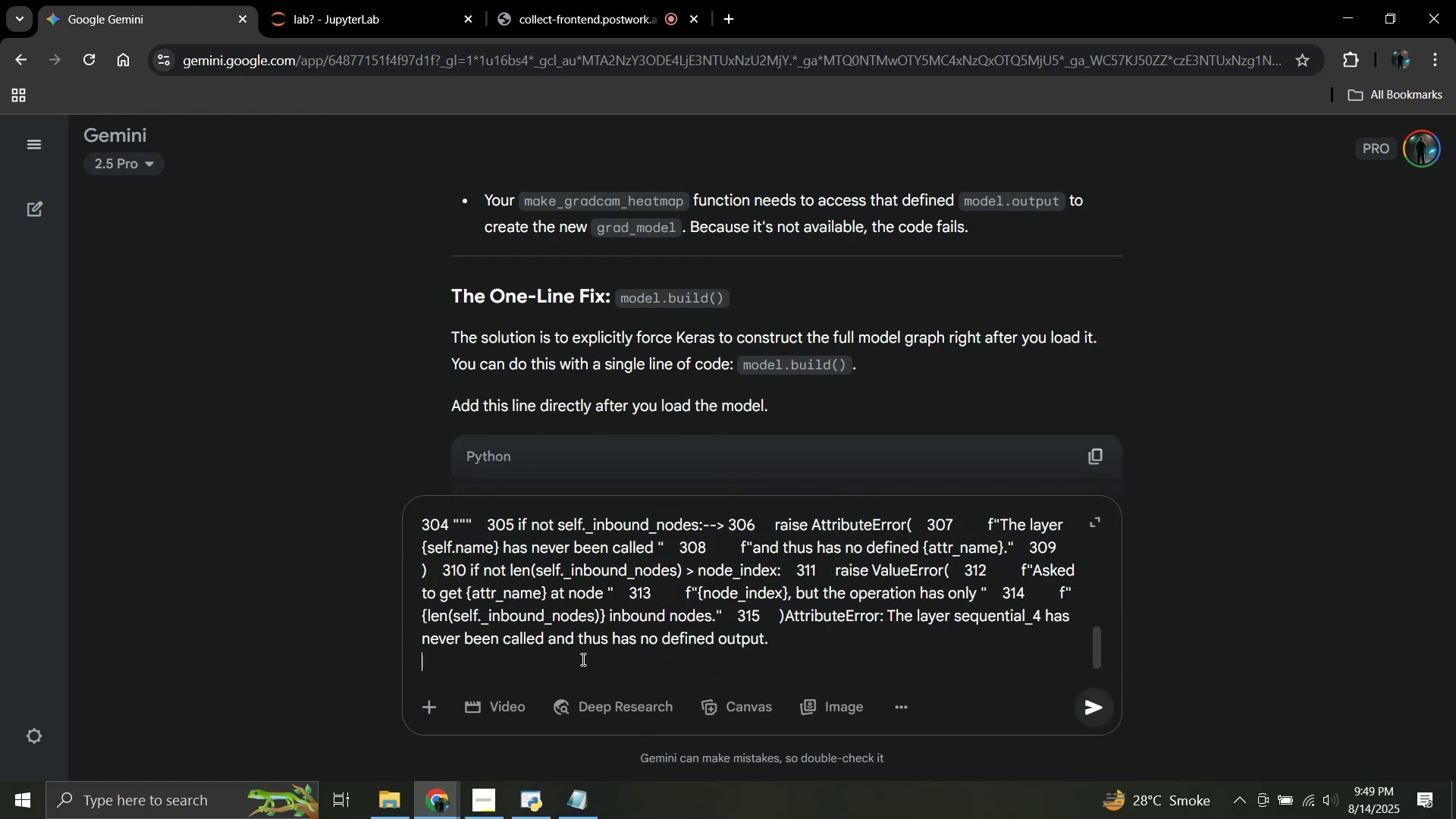 
key(Shift+Enter)
 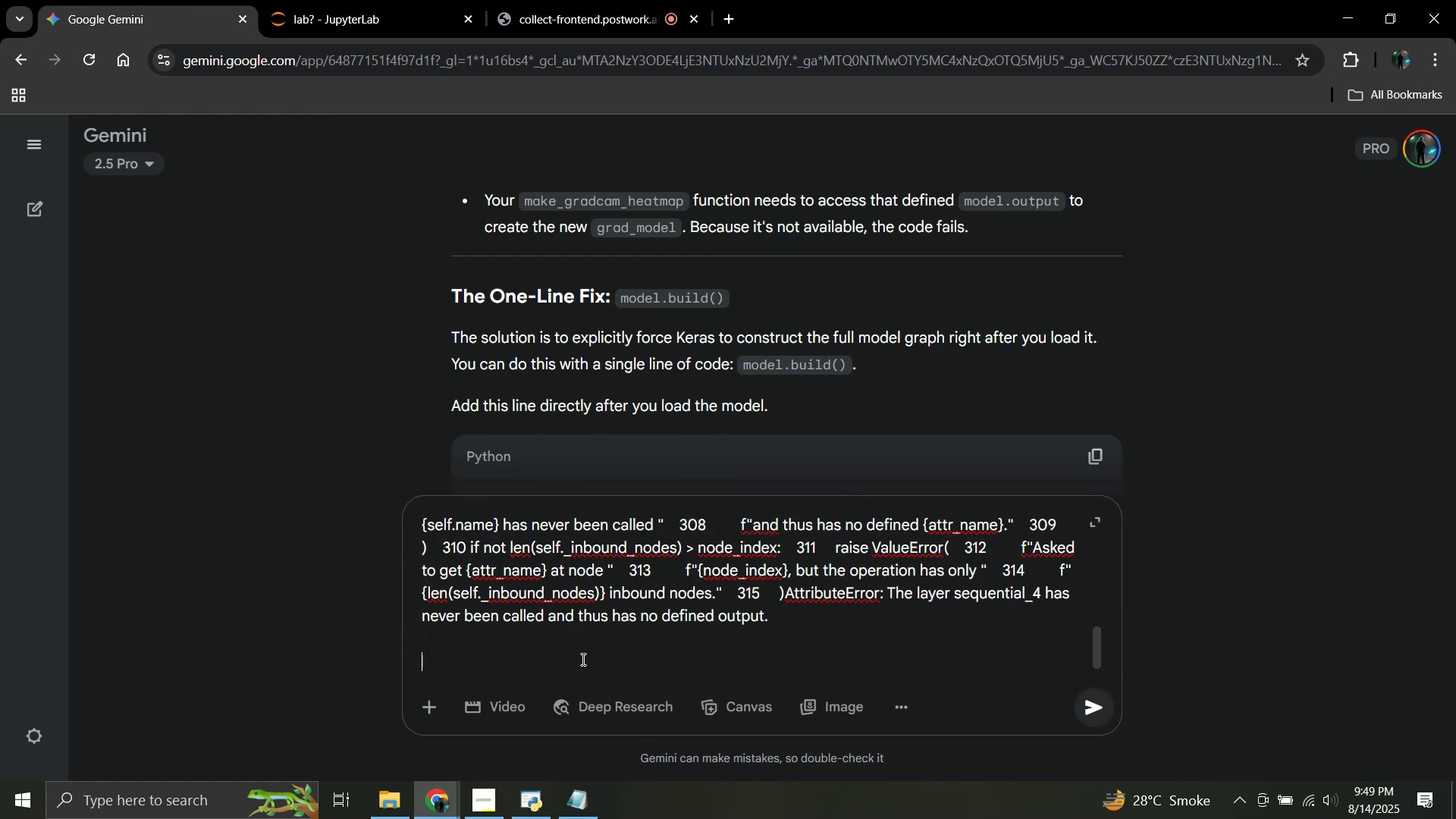 
type(explain the error to me i)
key(Backspace)
key(Backspace)
type(.)
 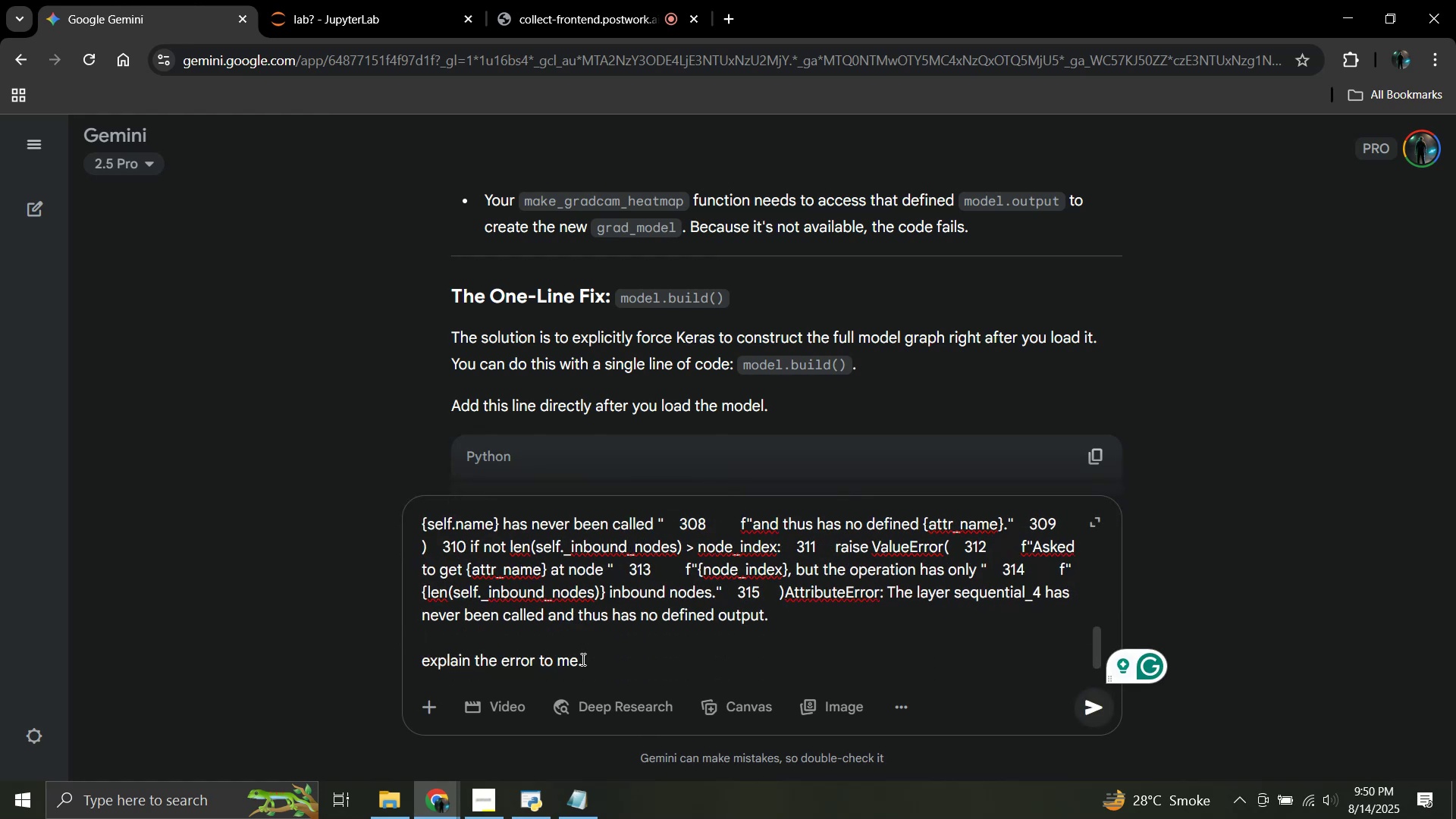 
key(Enter)
 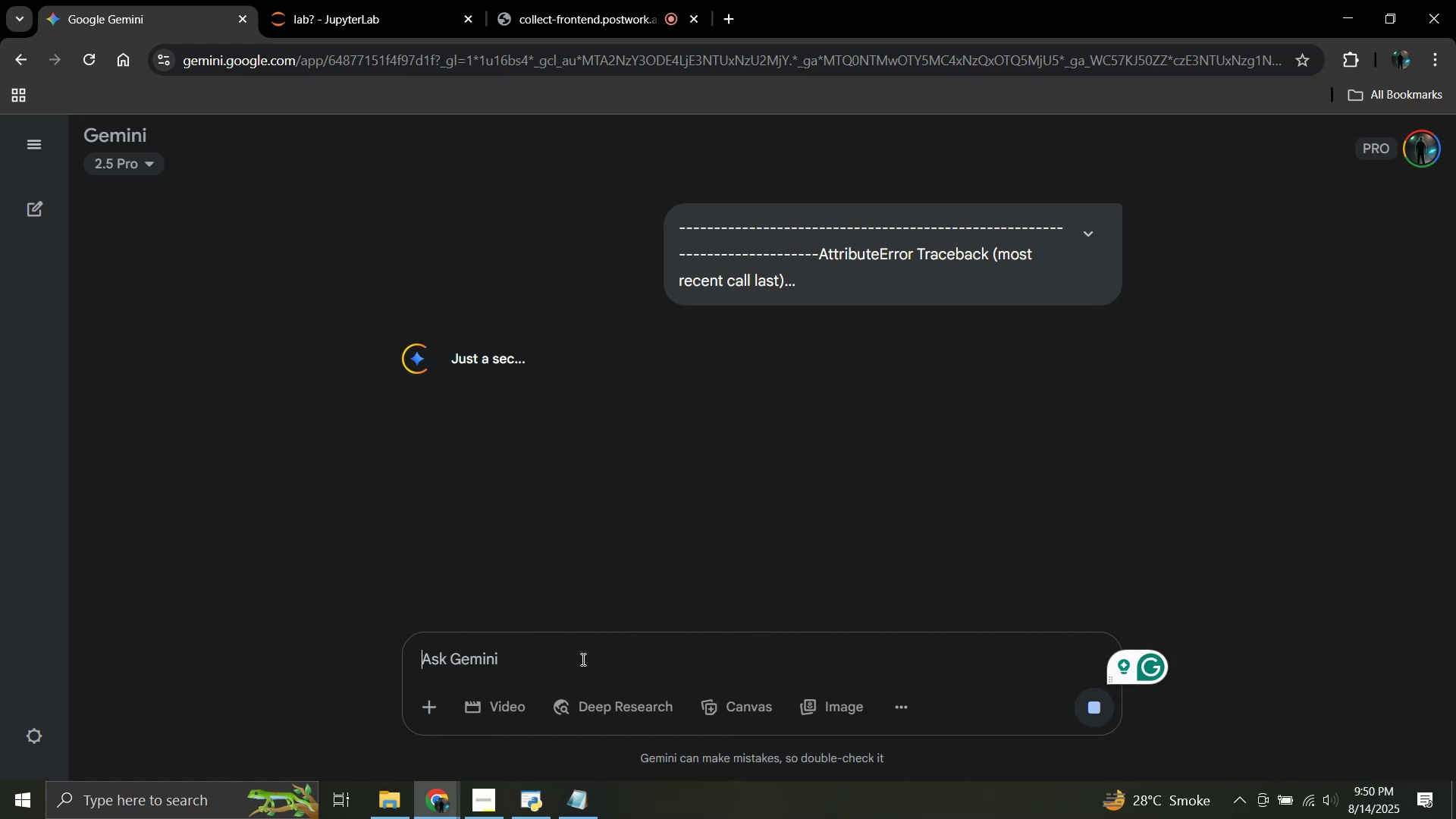 
left_click([386, 0])
 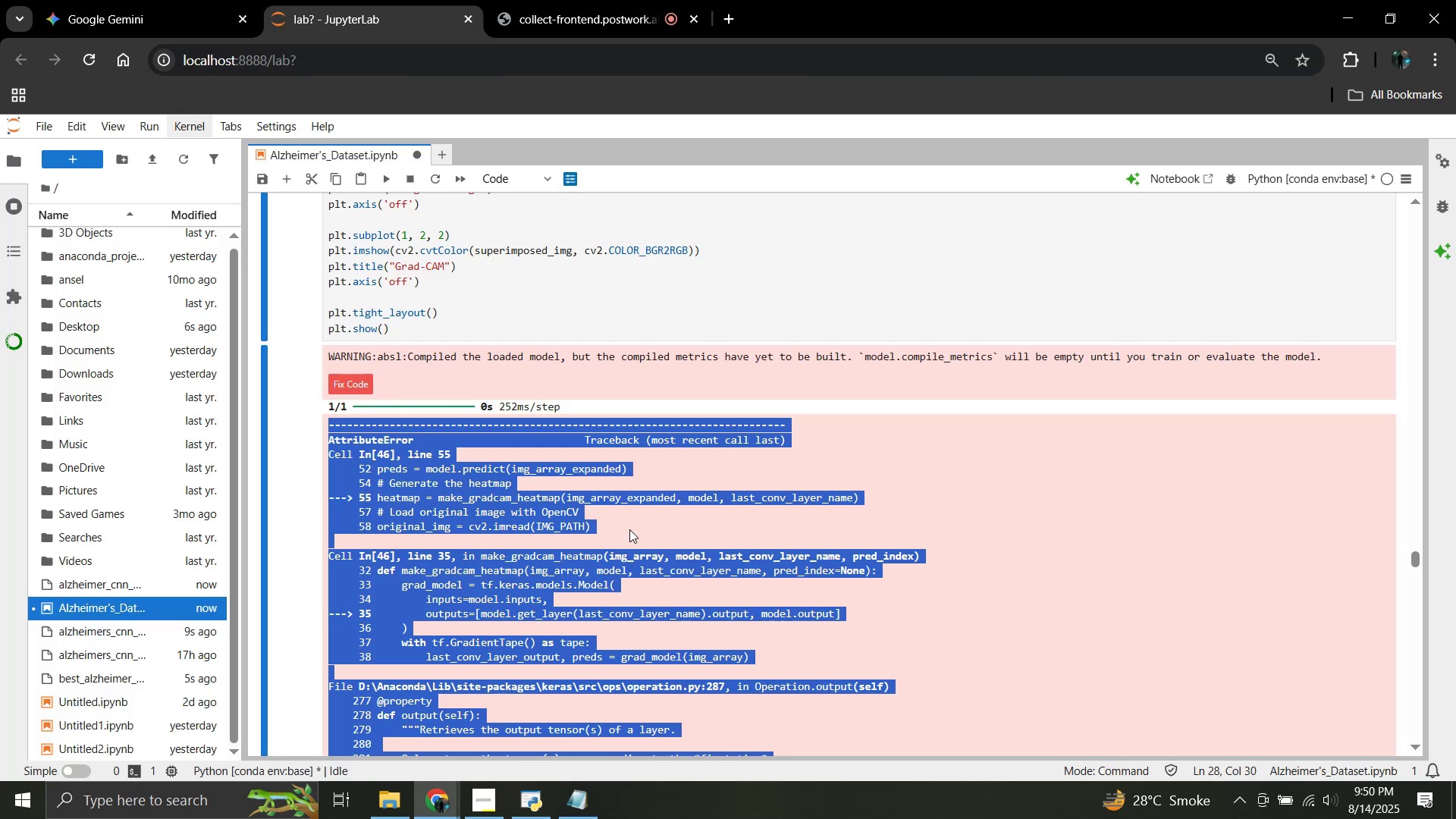 
wait(8.4)
 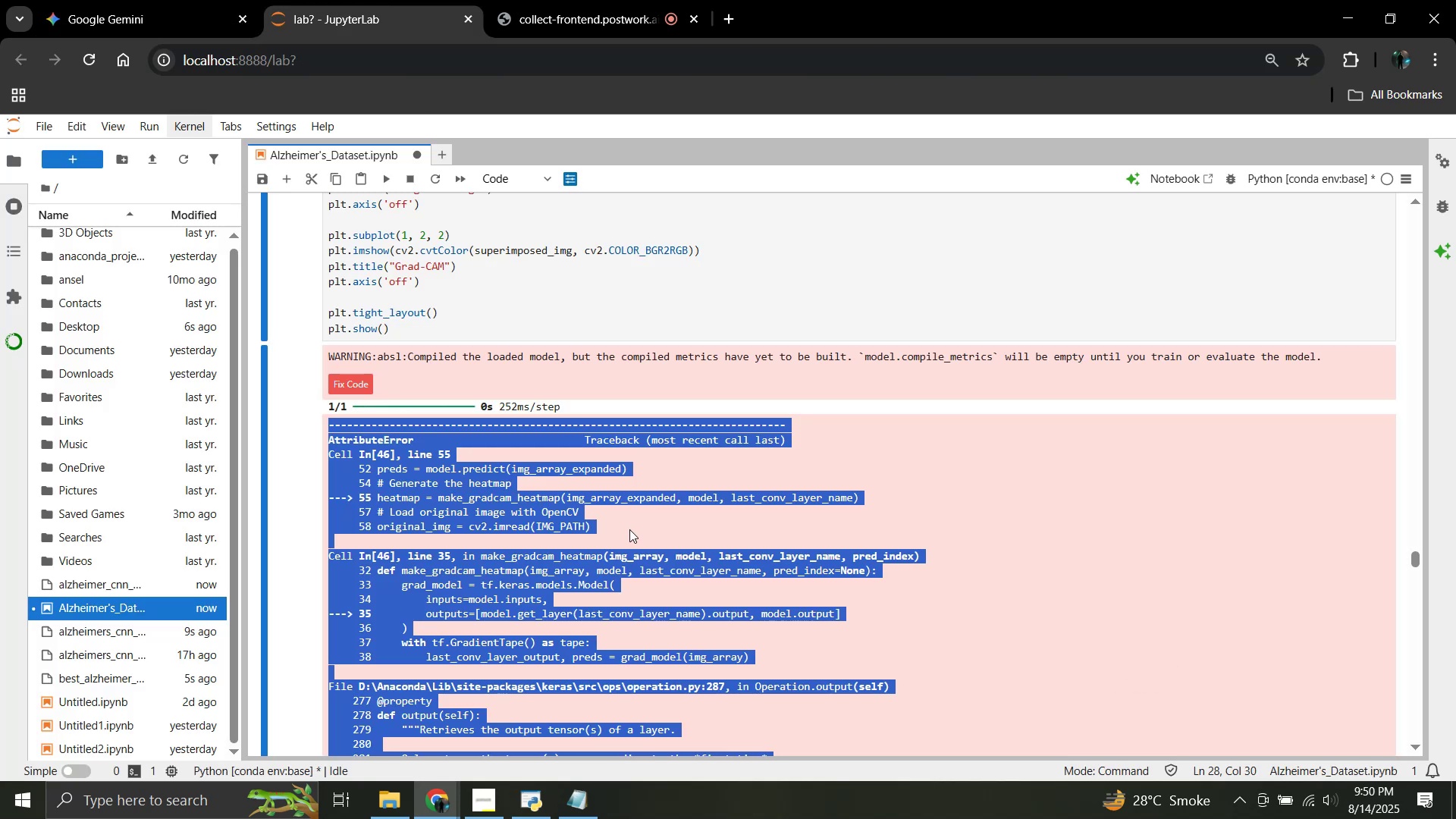 
left_click([635, 0])
 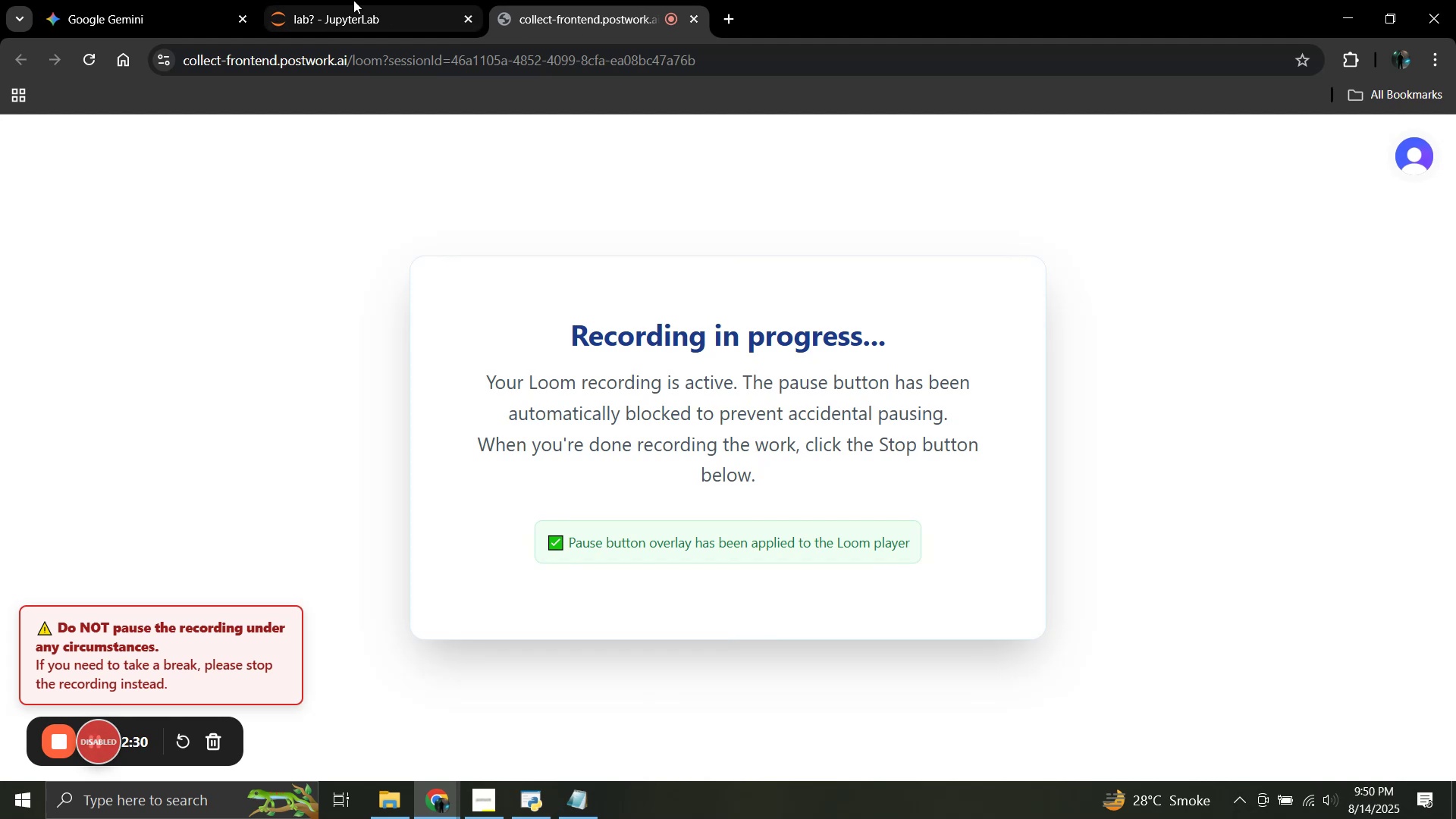 
left_click([390, 0])
 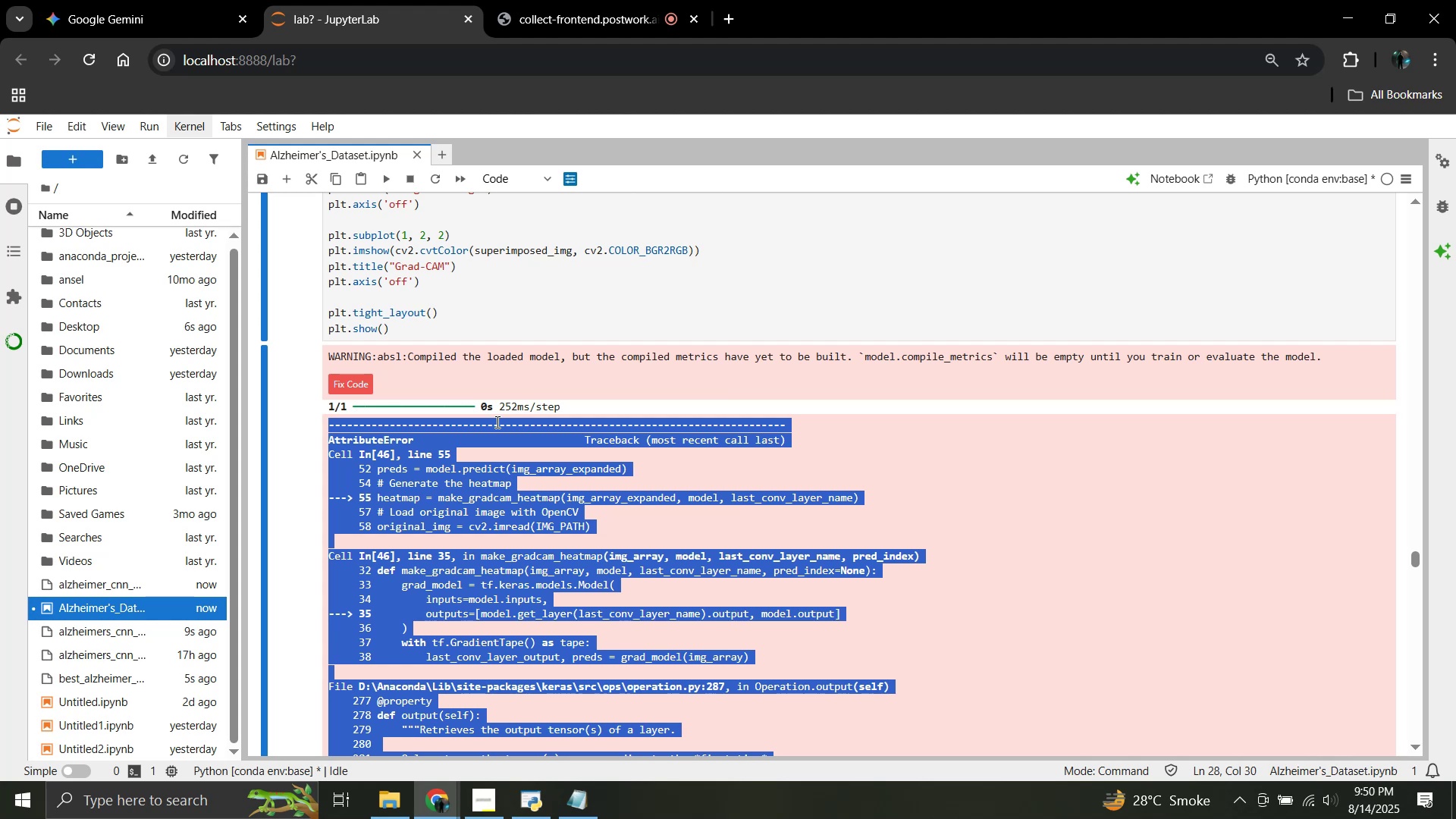 
wait(44.14)
 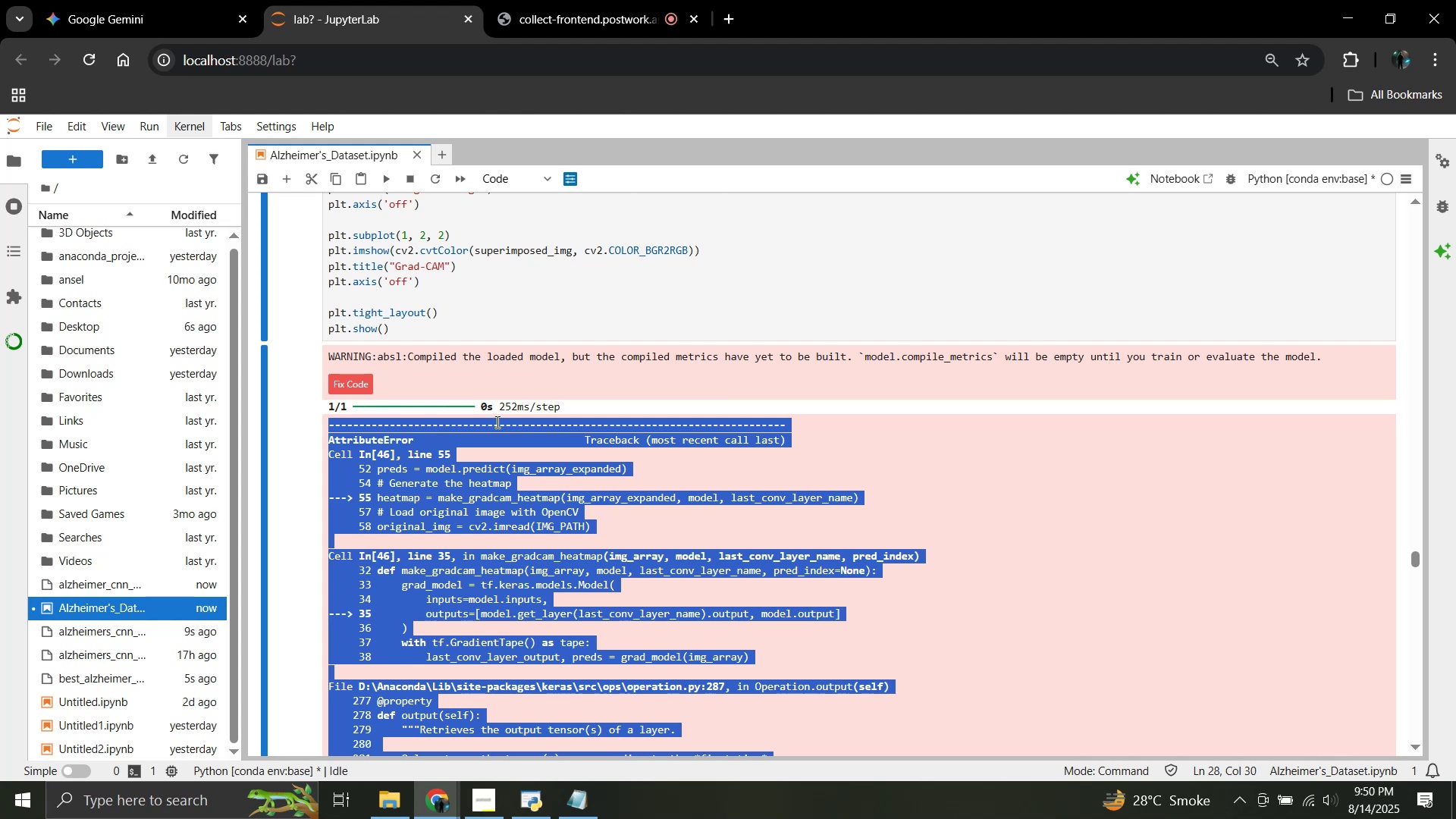 
scroll: coordinate [492, 453], scroll_direction: down, amount: 1.0
 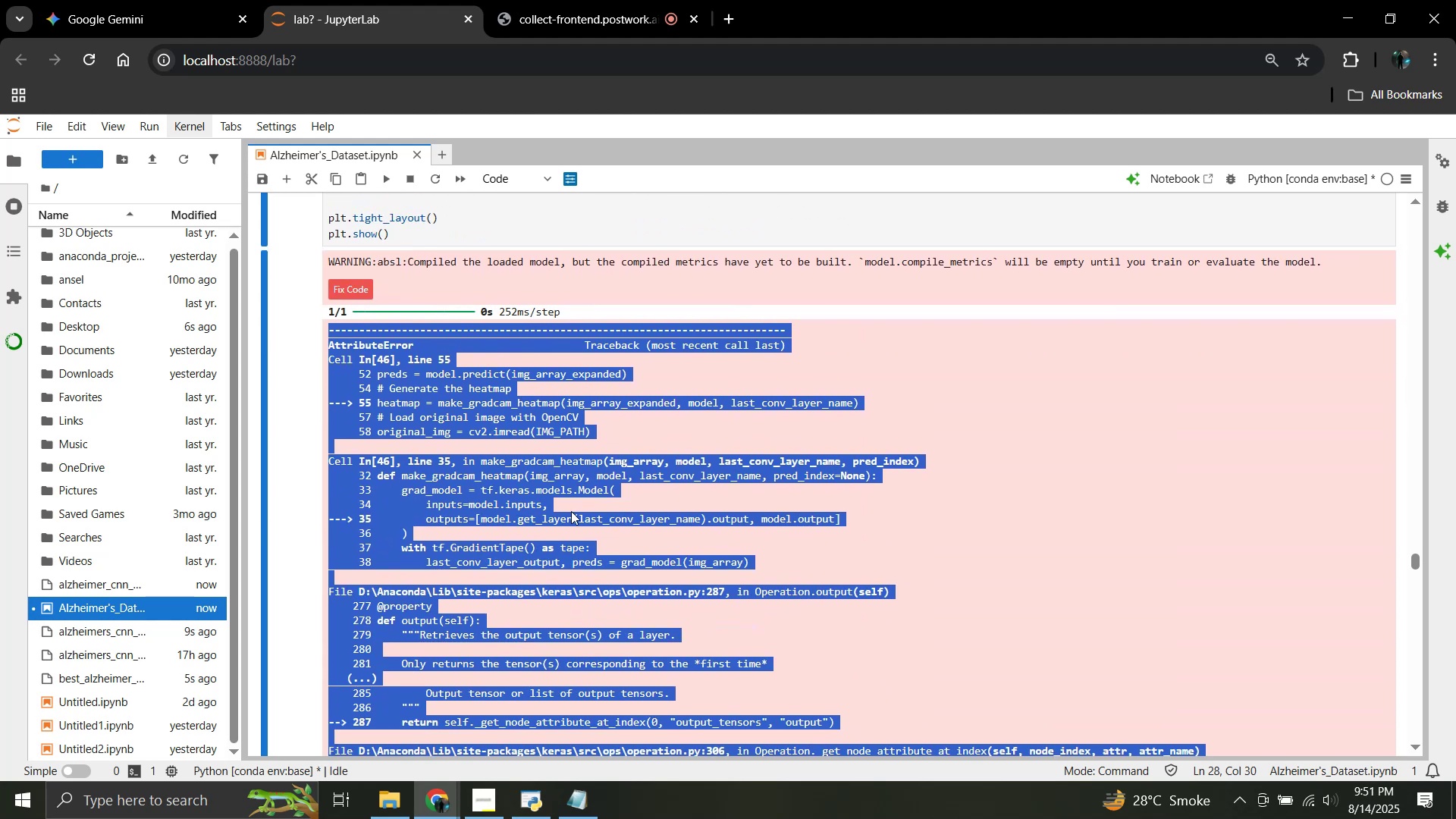 
left_click([594, 514])
 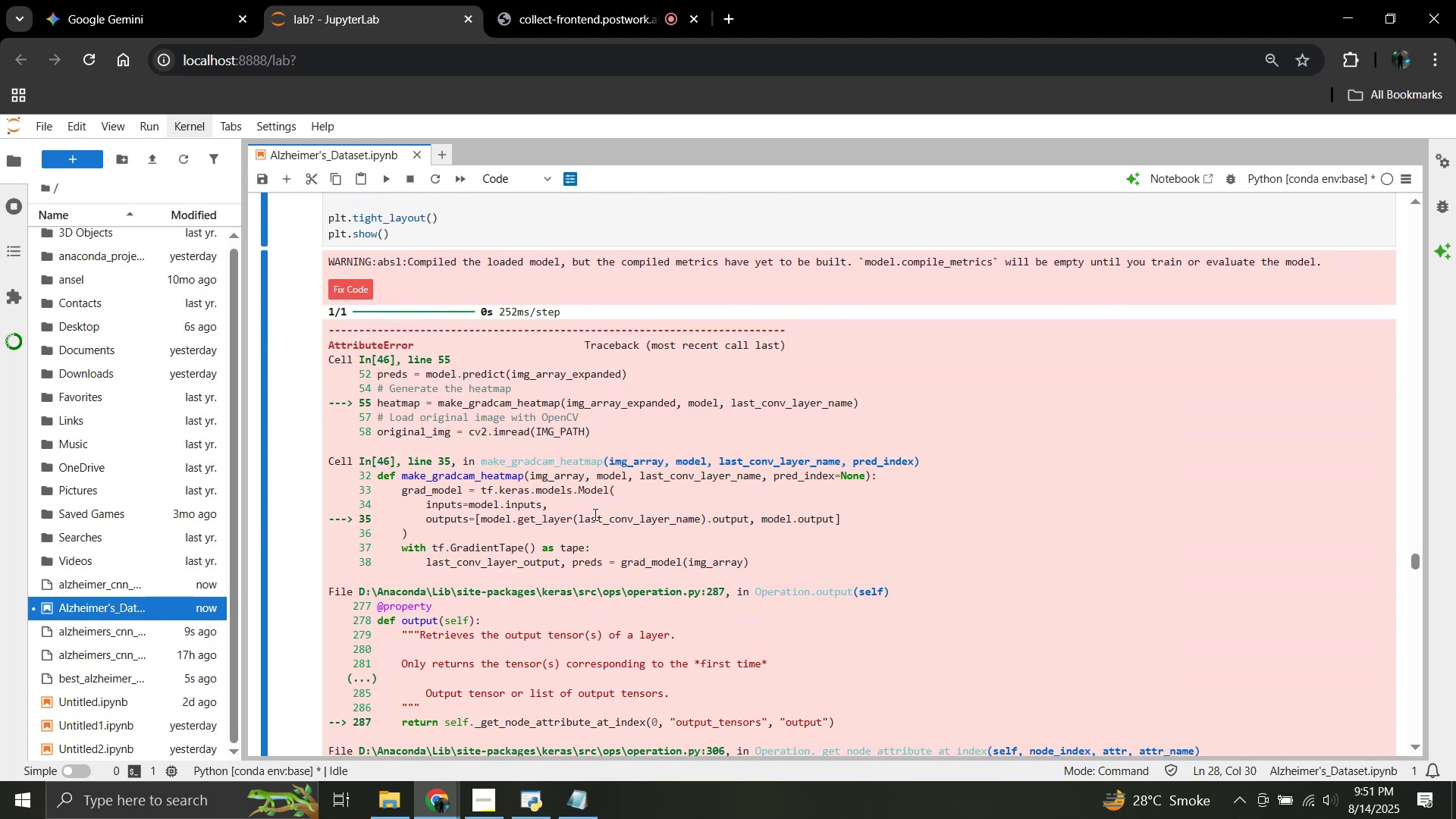 
scroll: coordinate [594, 514], scroll_direction: down, amount: 2.0
 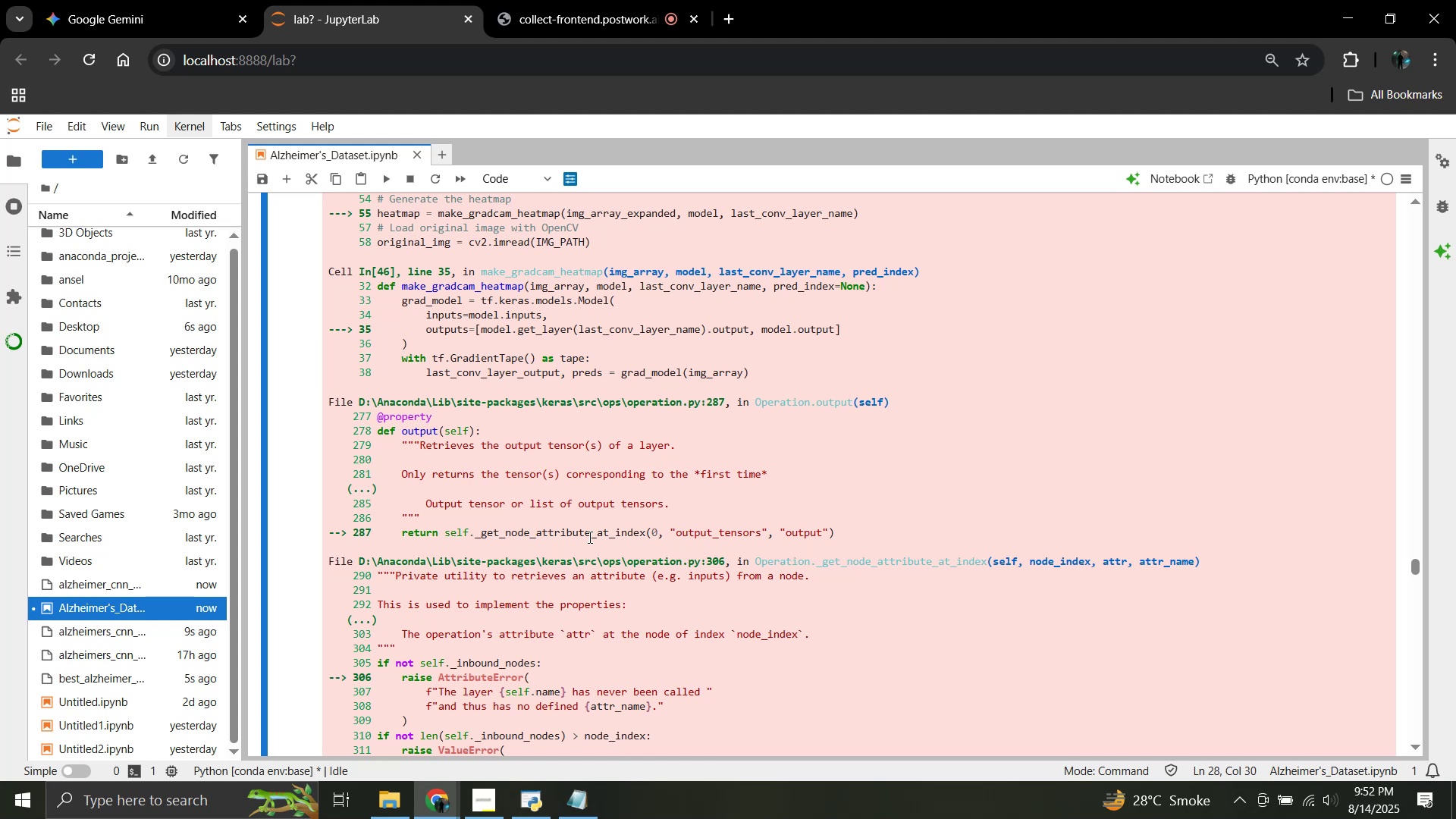 
wait(72.1)
 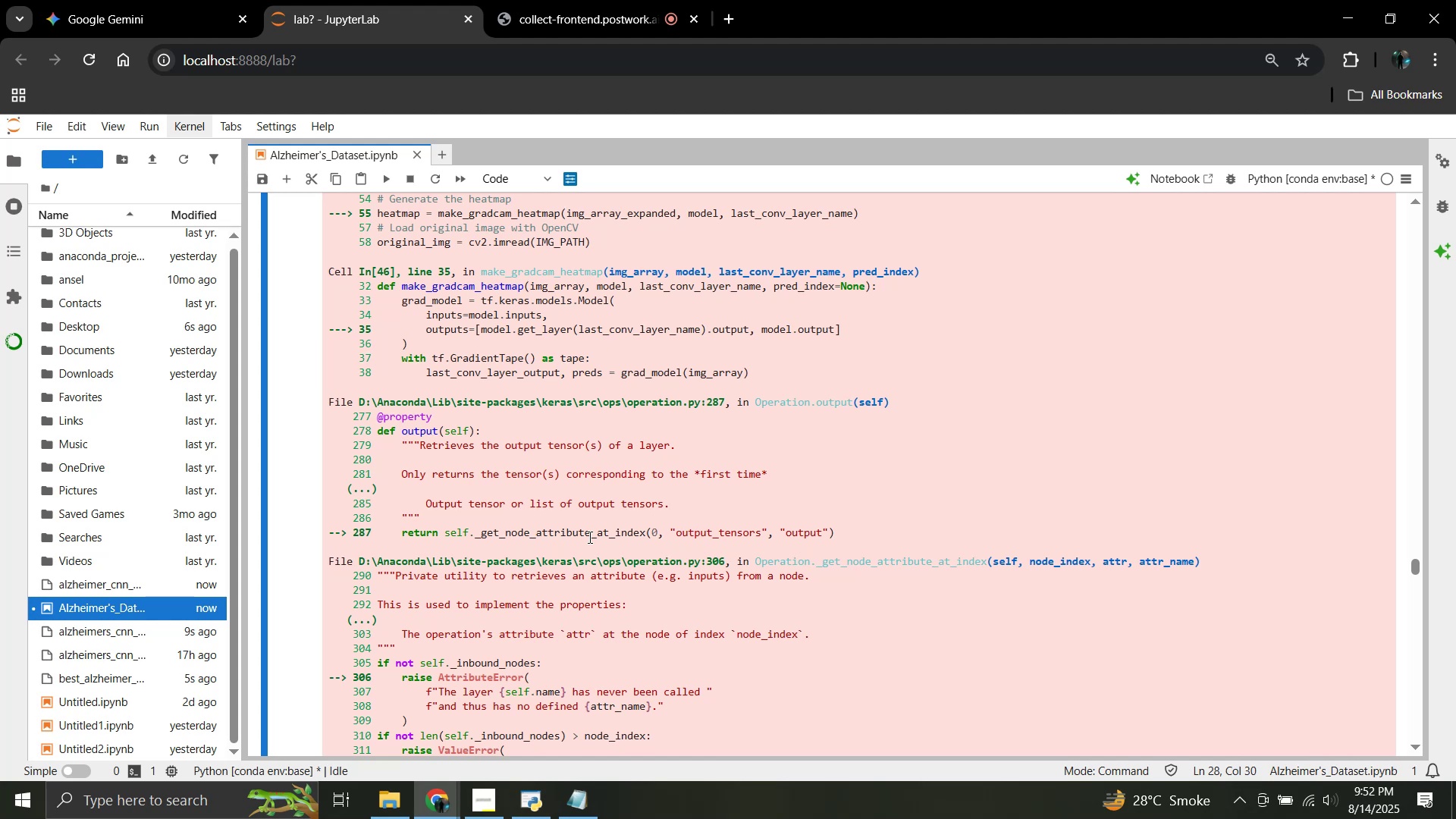 
scroll: coordinate [588, 537], scroll_direction: down, amount: 2.0
 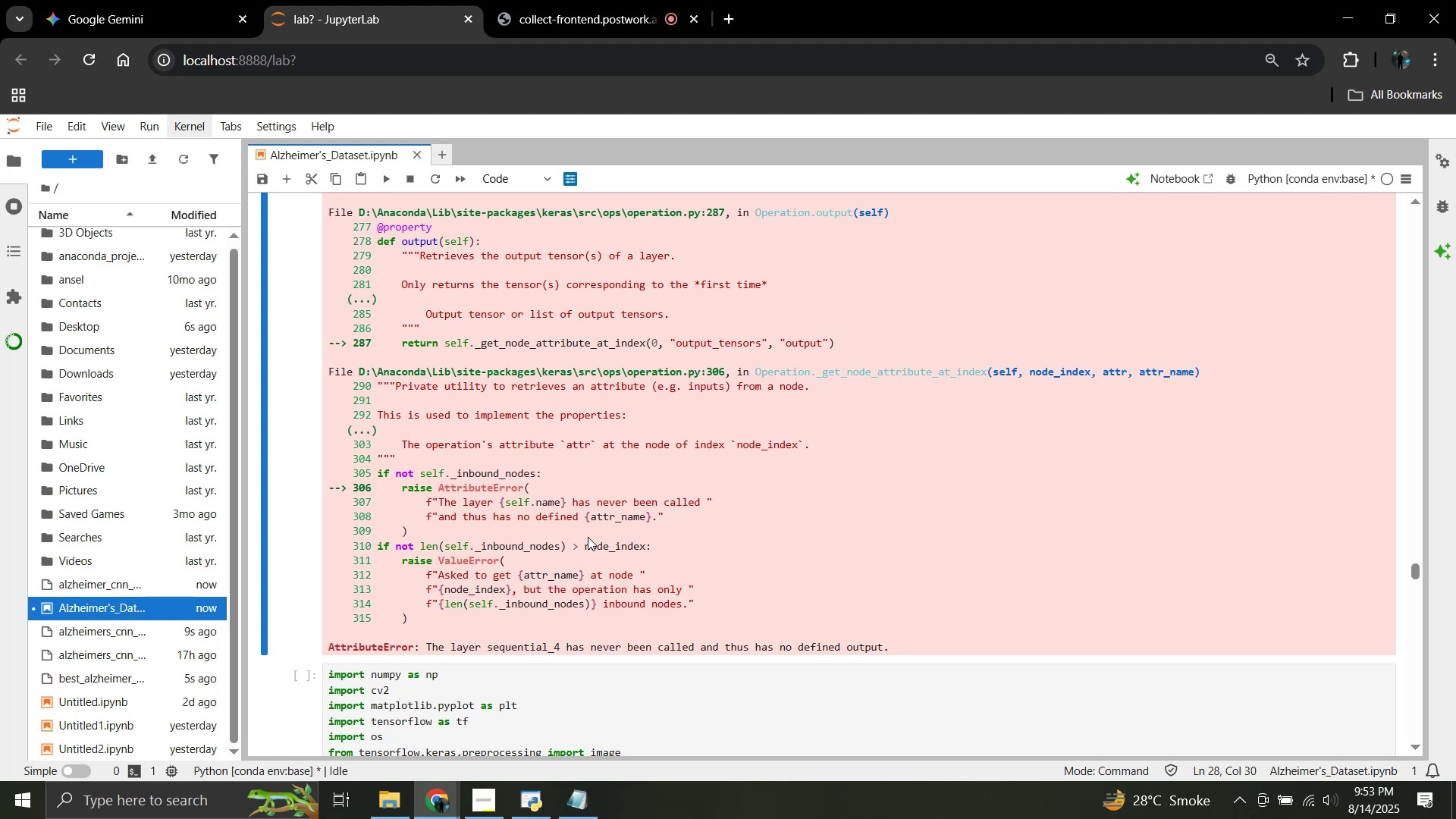 
wait(64.34)
 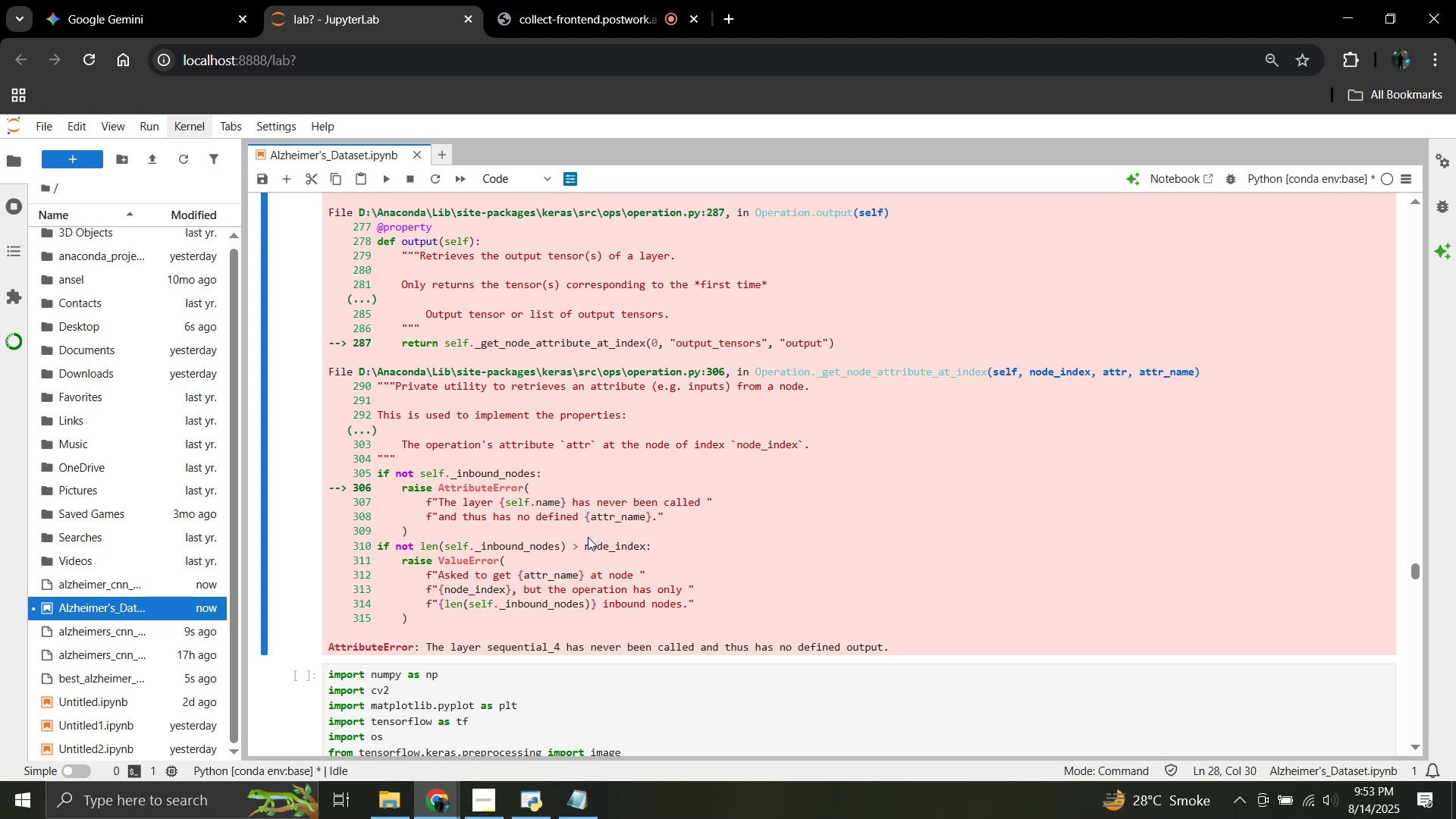 
scroll: coordinate [413, 604], scroll_direction: up, amount: 1.0
 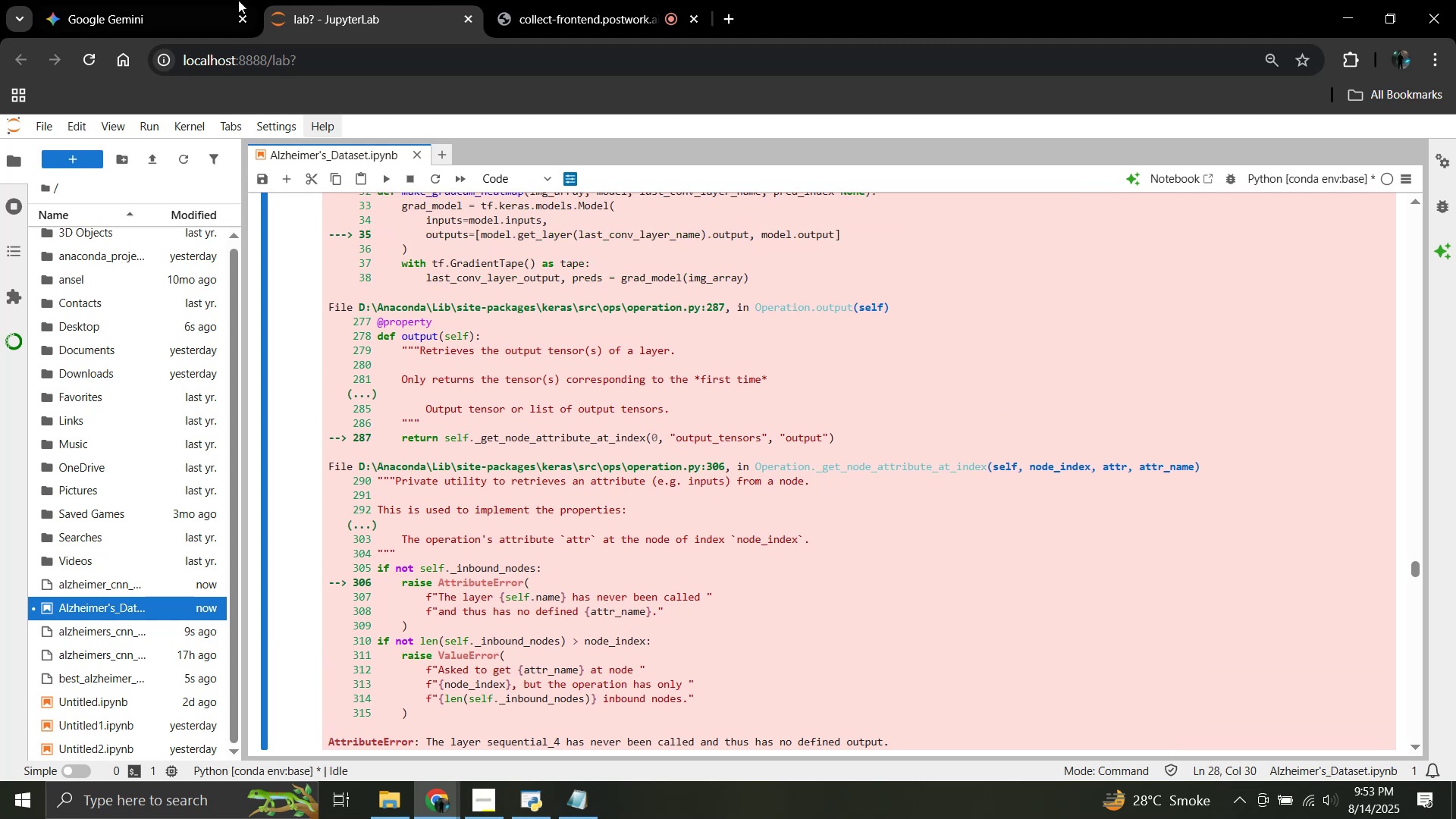 
left_click([70, 0])
 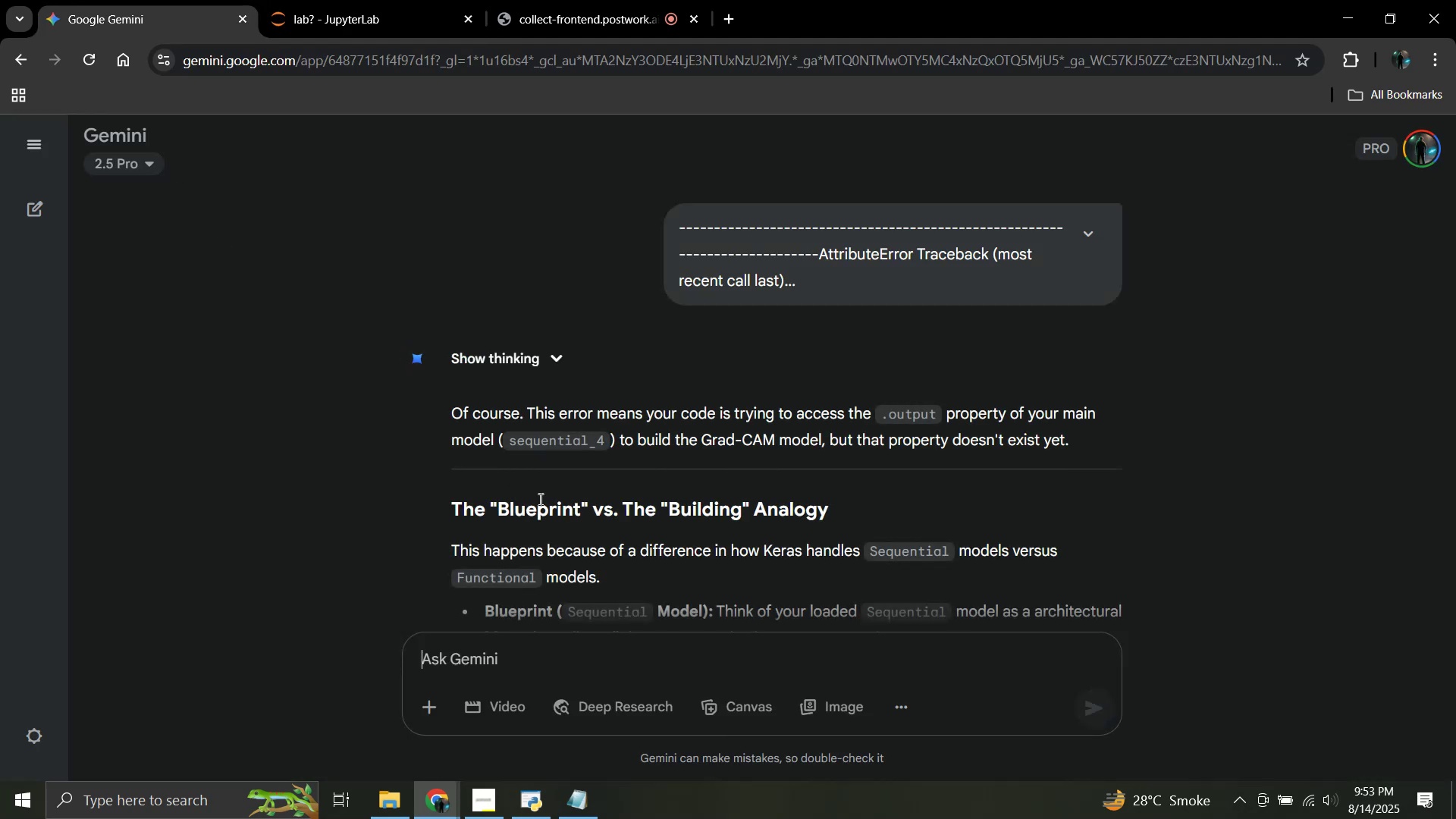 
scroll: coordinate [539, 499], scroll_direction: down, amount: 4.0
 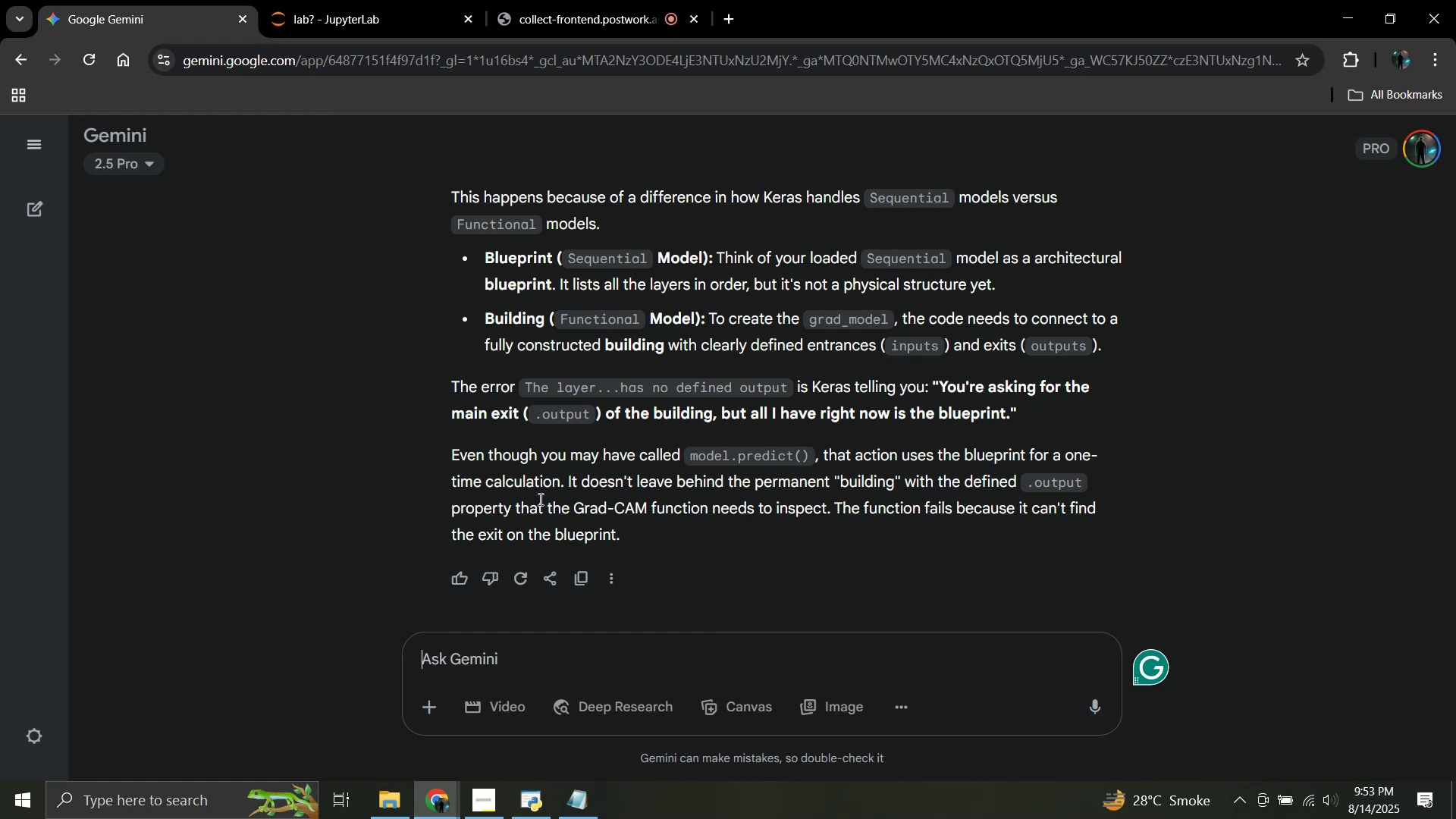 
wait(20.34)
 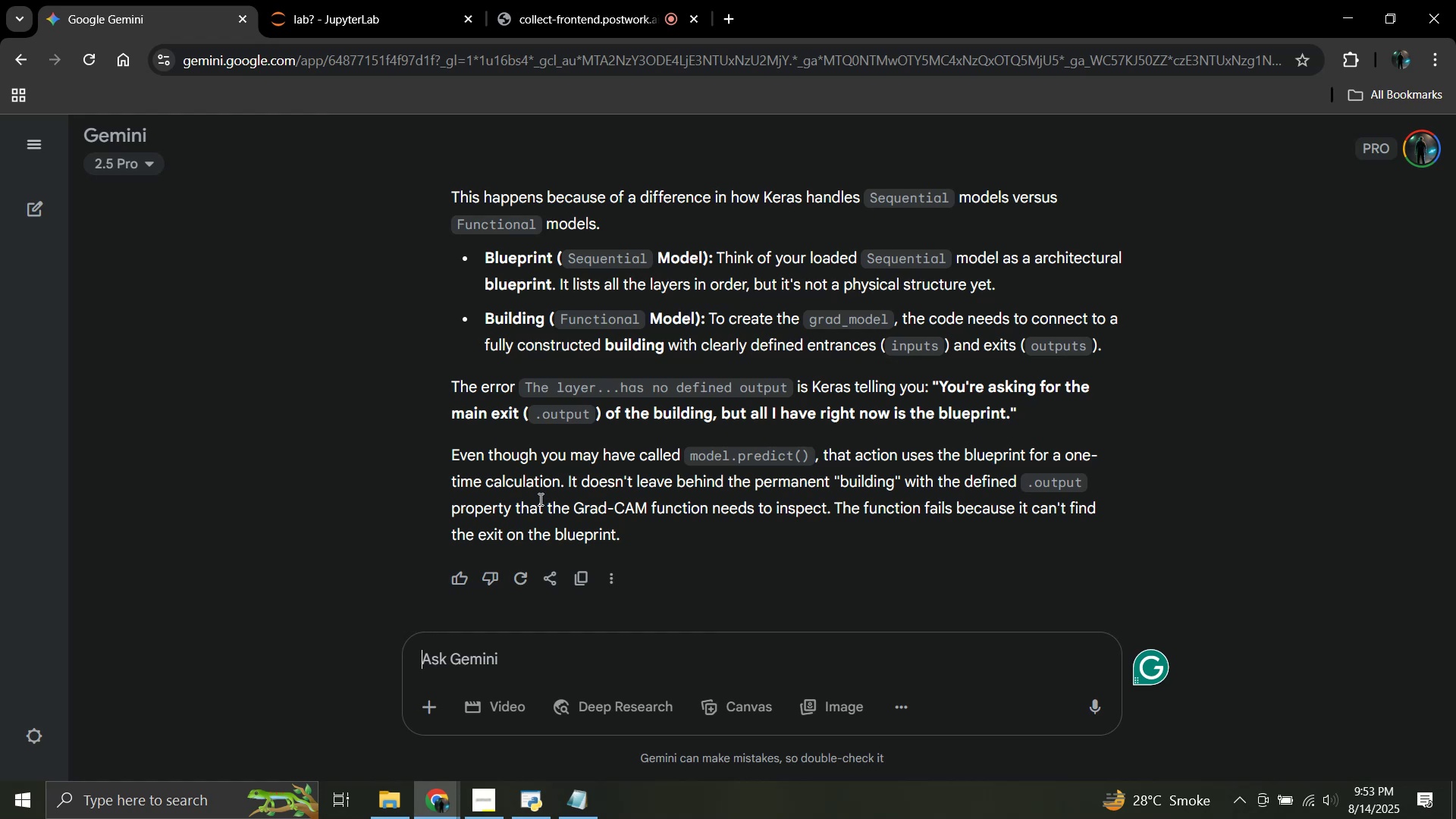 
scroll: coordinate [539, 499], scroll_direction: up, amount: 3.0
 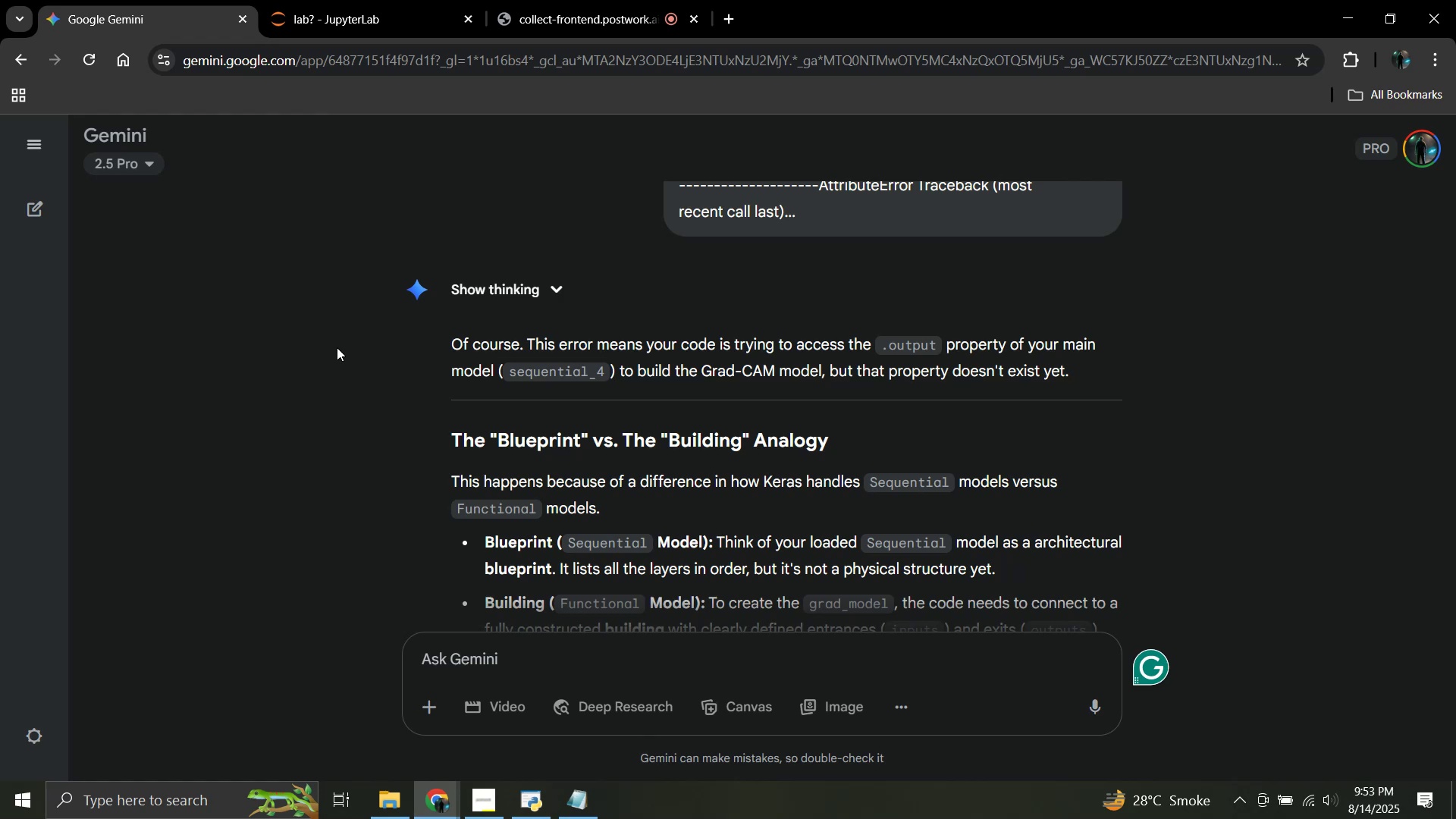 
wait(17.32)
 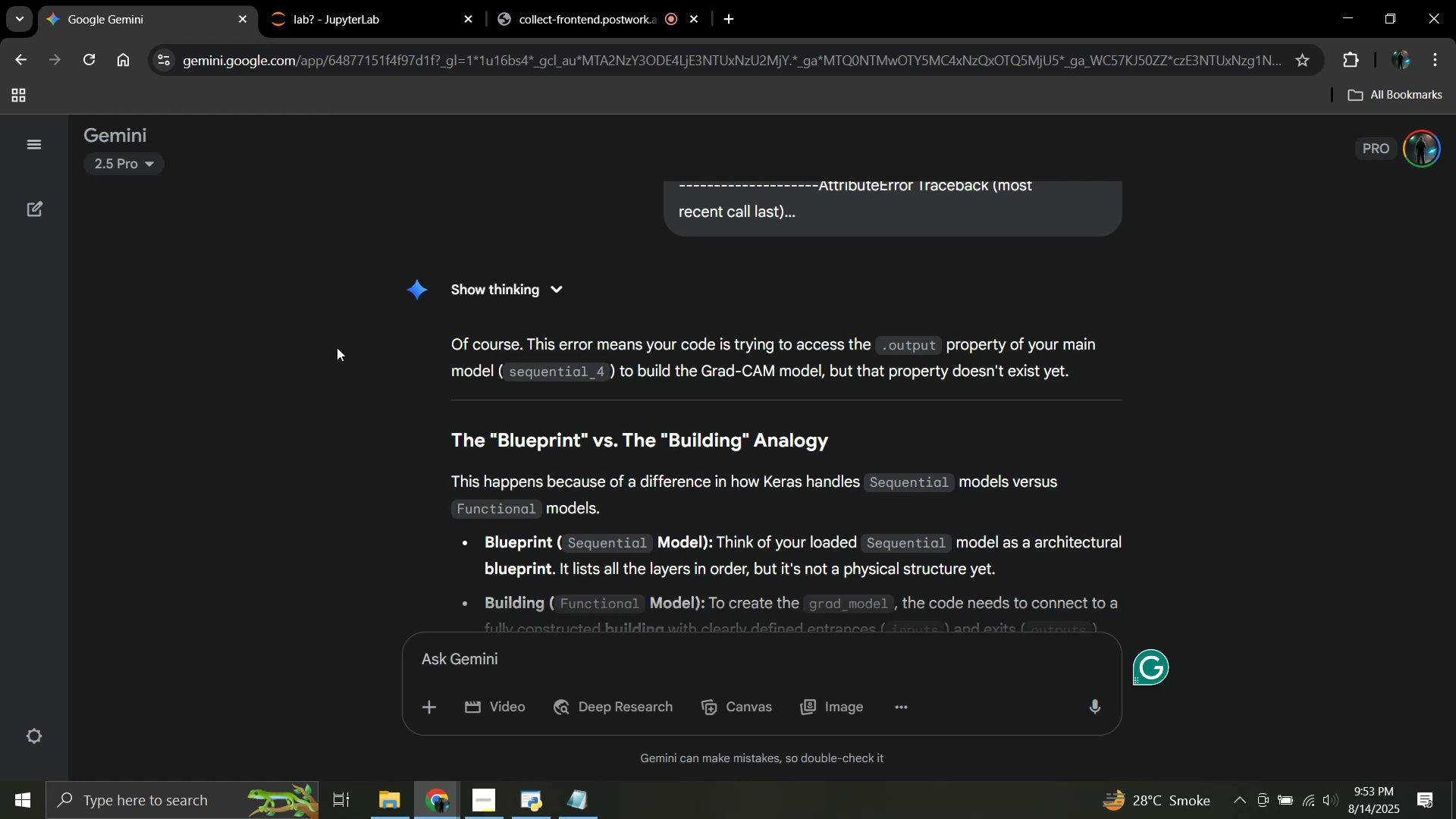 
scroll: coordinate [557, 392], scroll_direction: down, amount: 3.0
 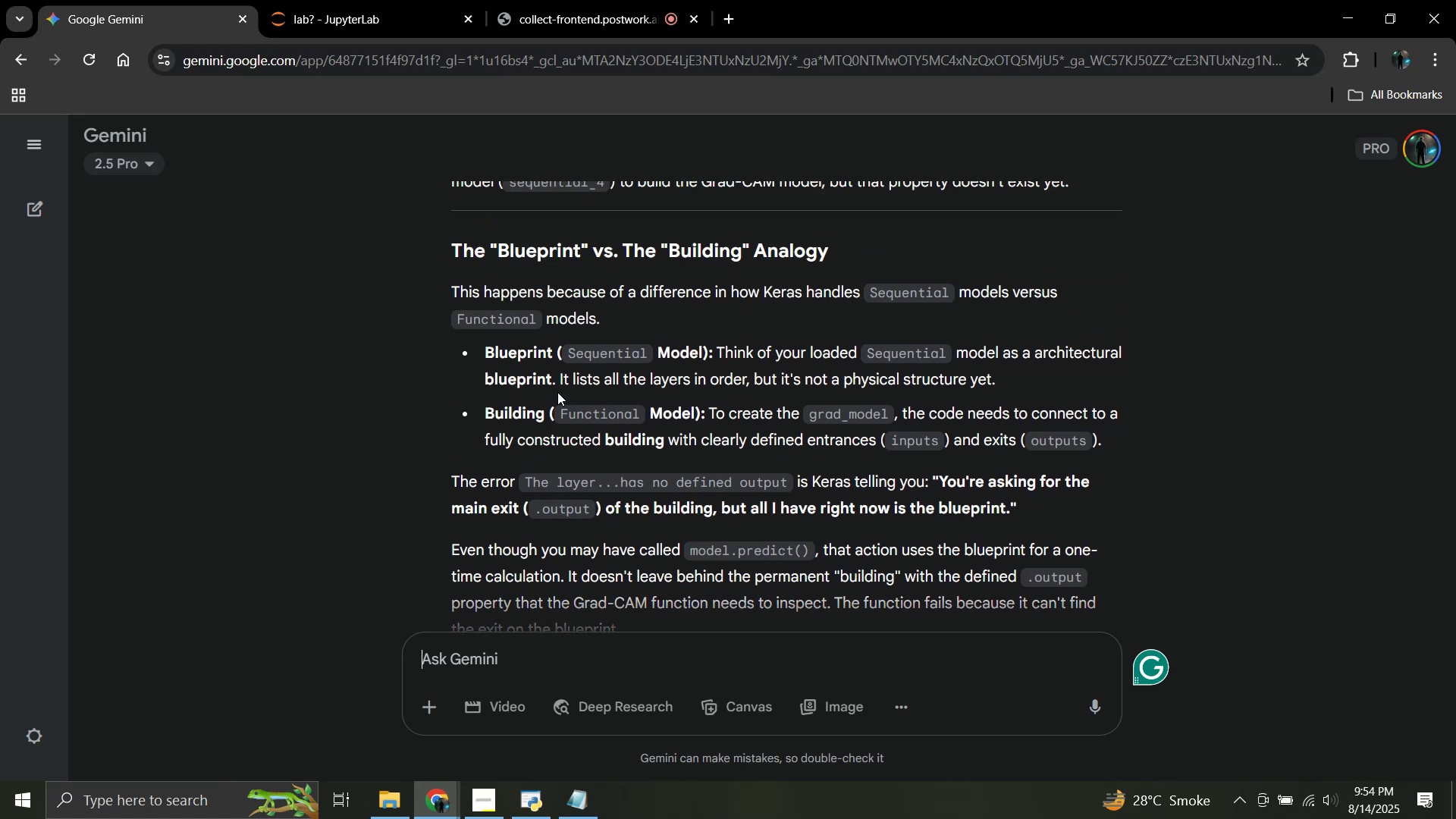 
scroll: coordinate [557, 392], scroll_direction: up, amount: 1.0
 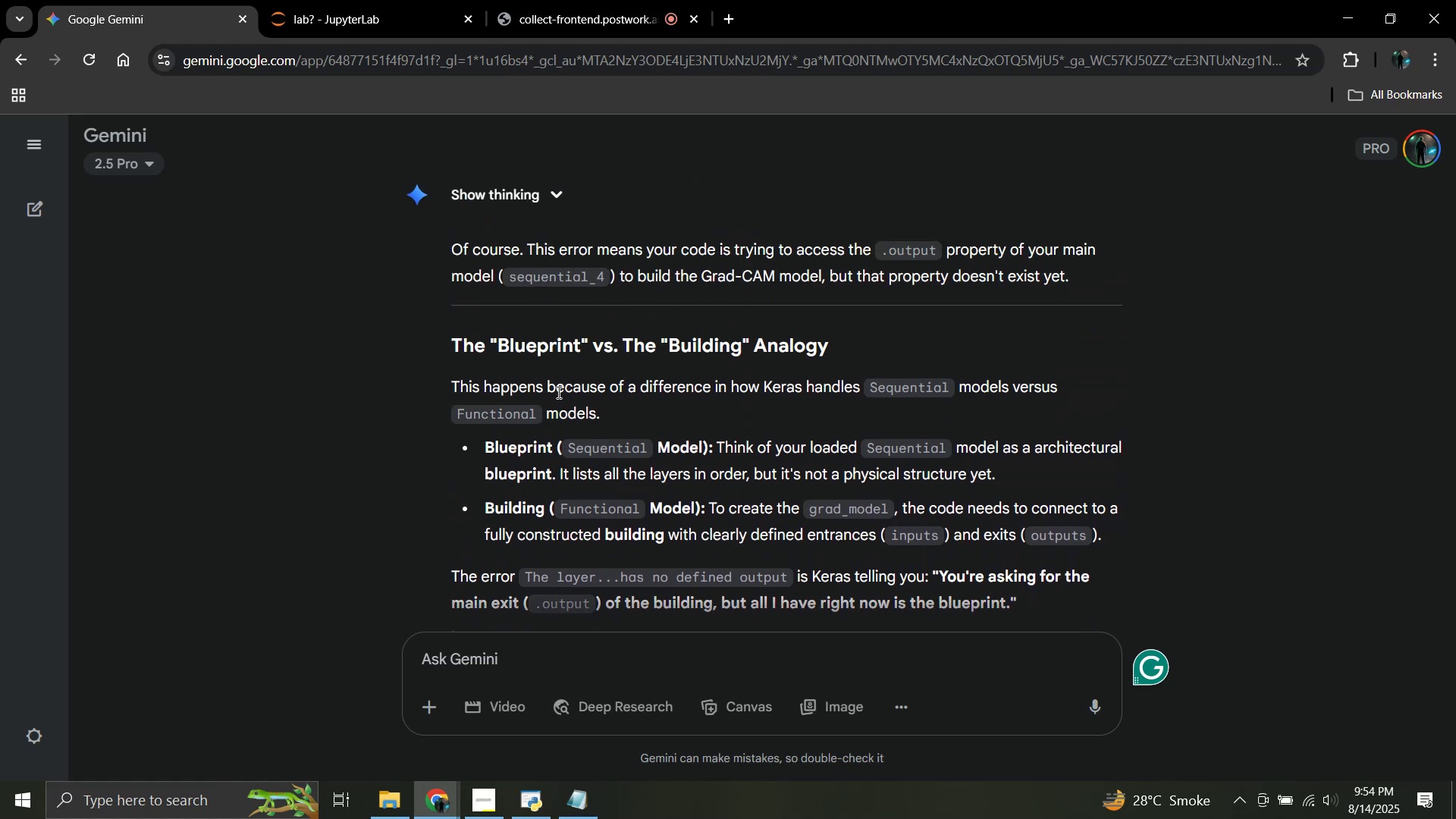 
scroll: coordinate [557, 392], scroll_direction: down, amount: 1.0
 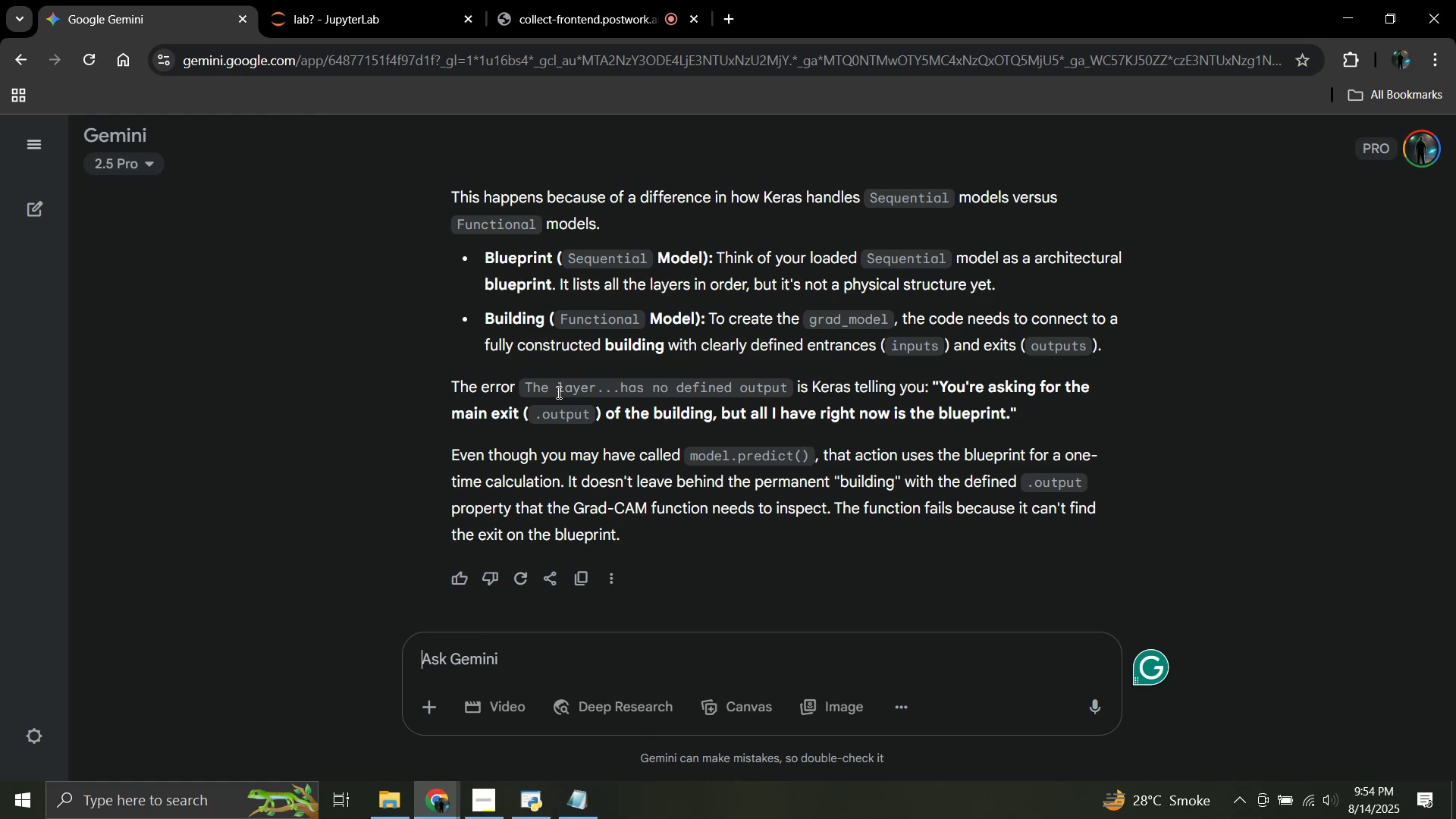 
wait(33.02)
 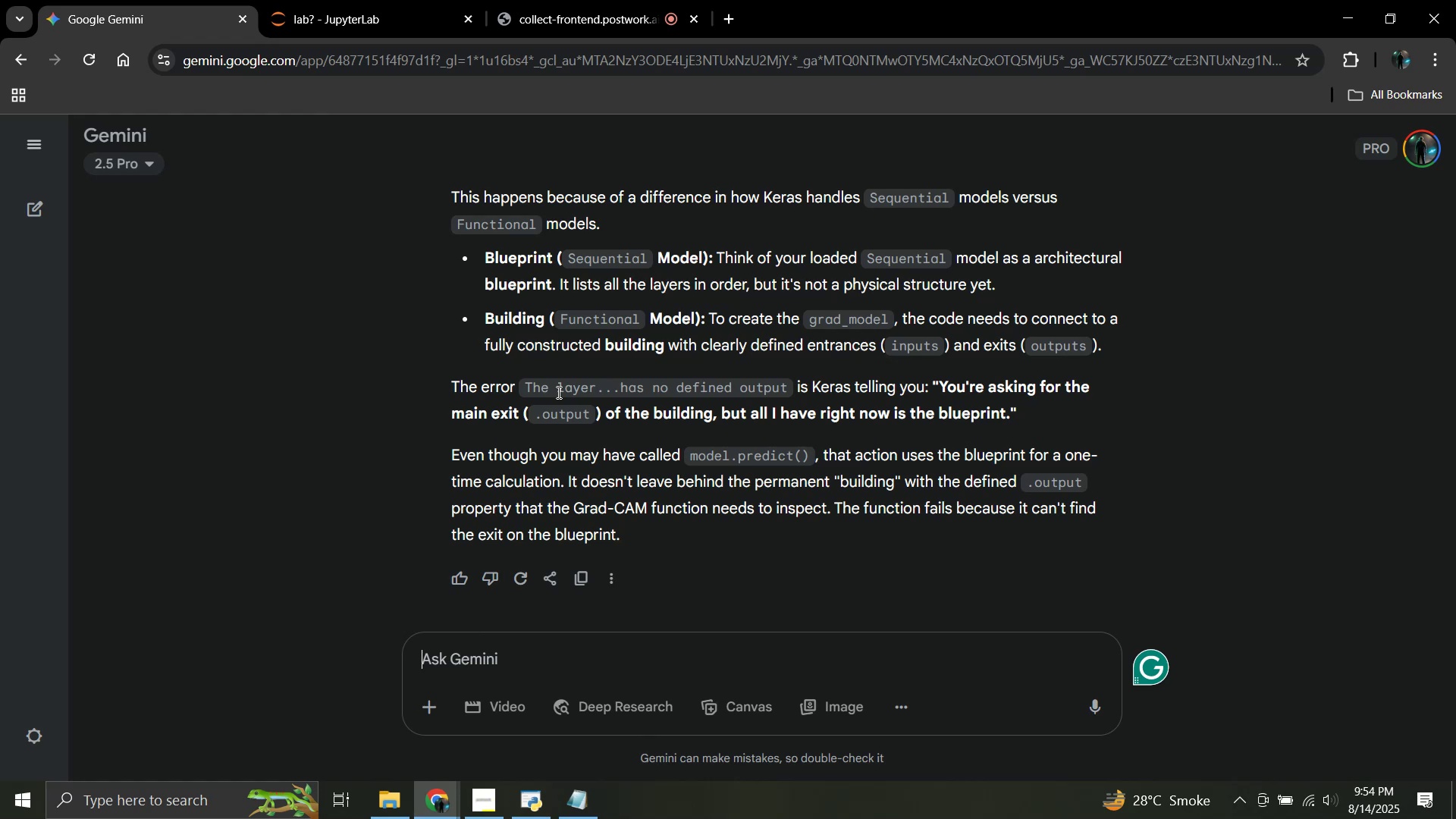 
type(so there is no input?)
 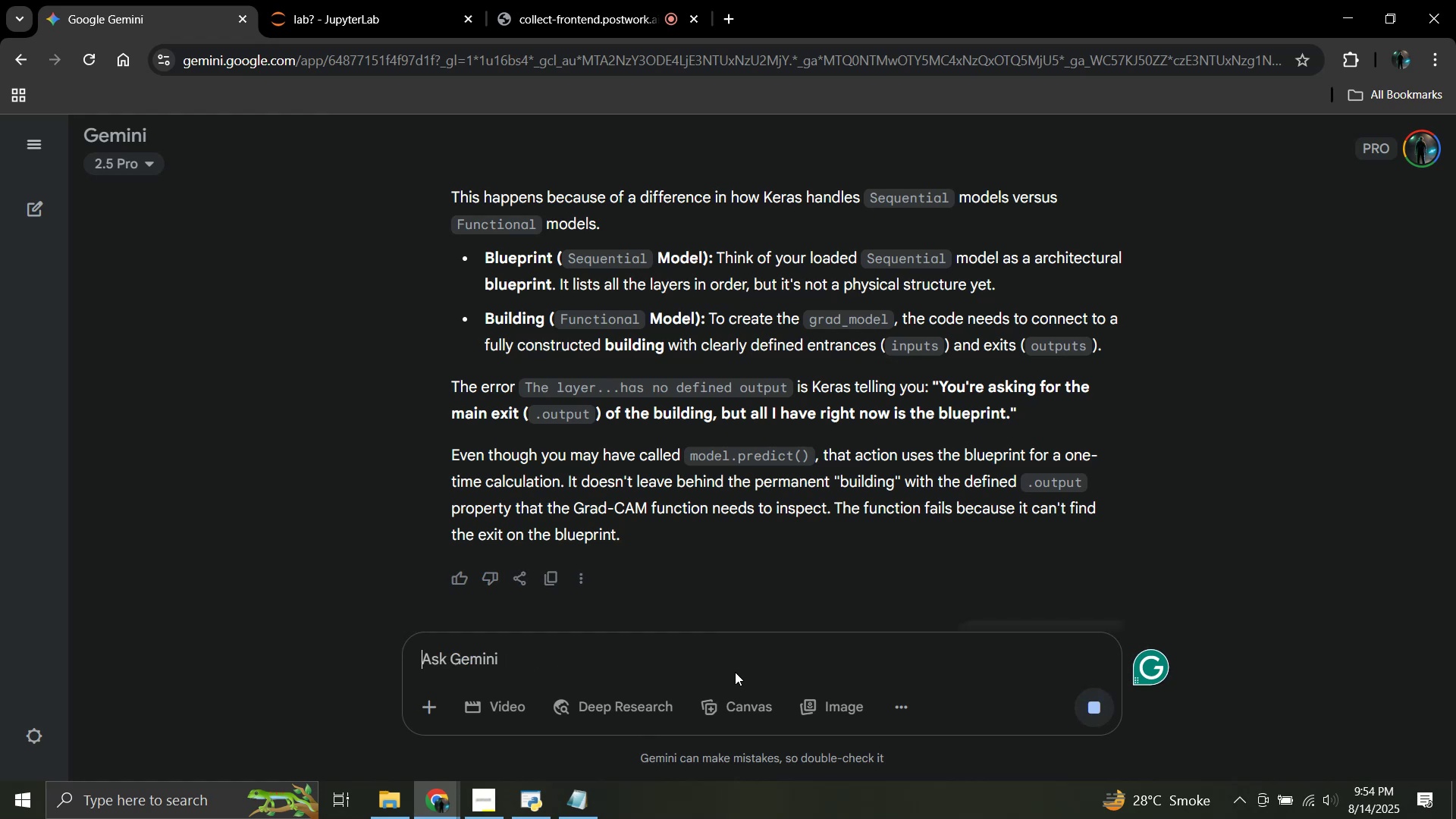 
 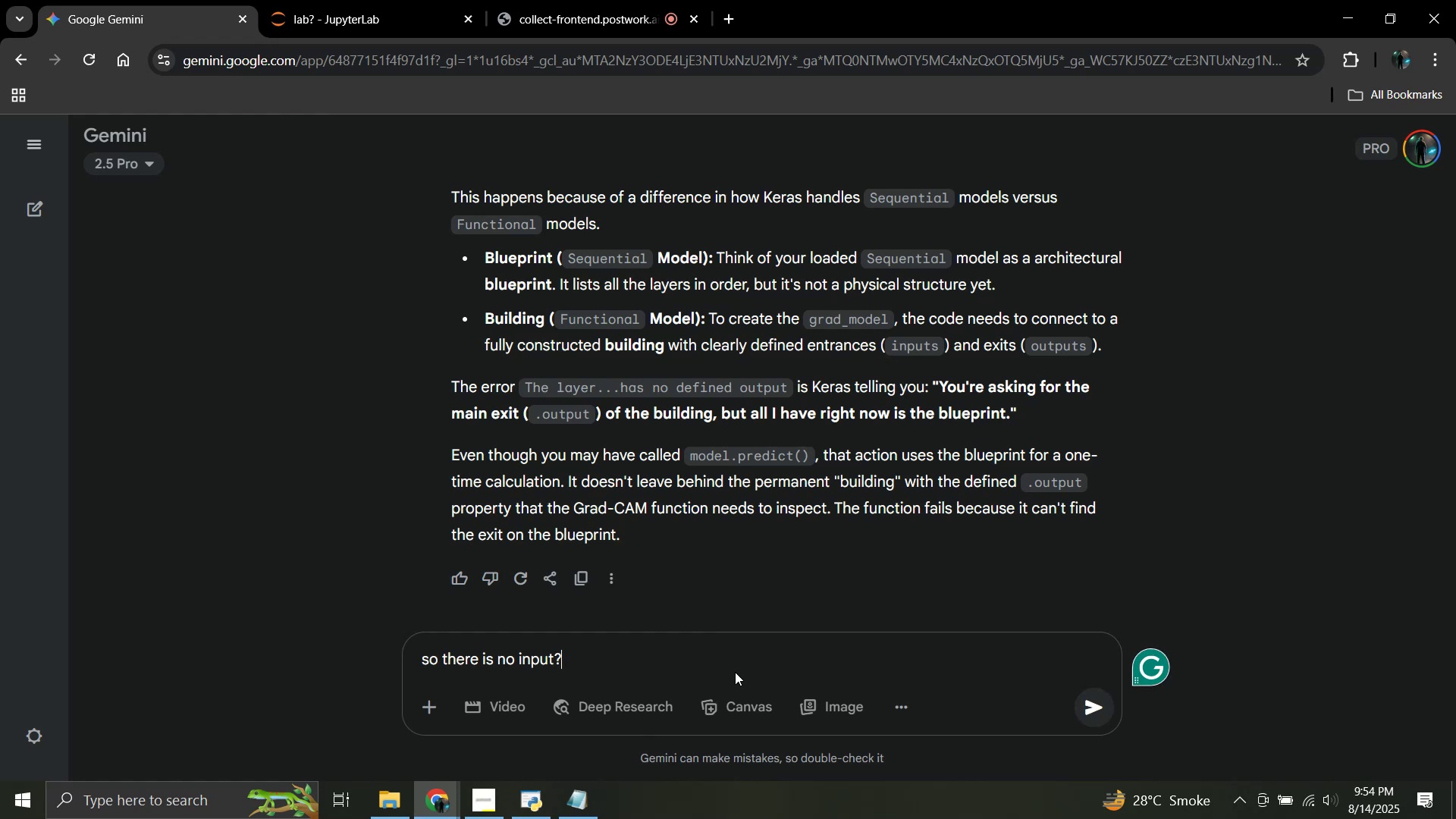 
key(Enter)
 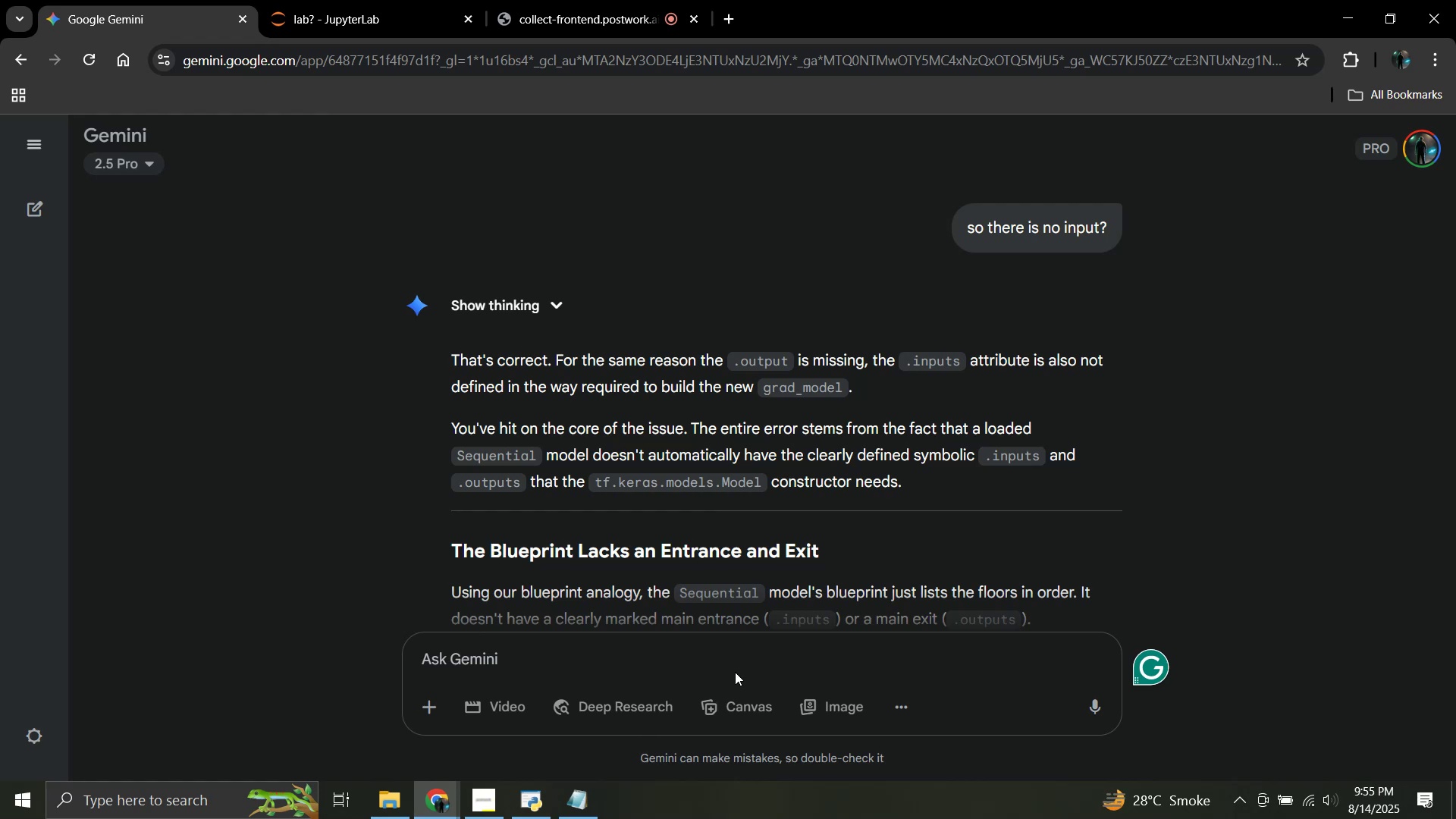 
wait(30.56)
 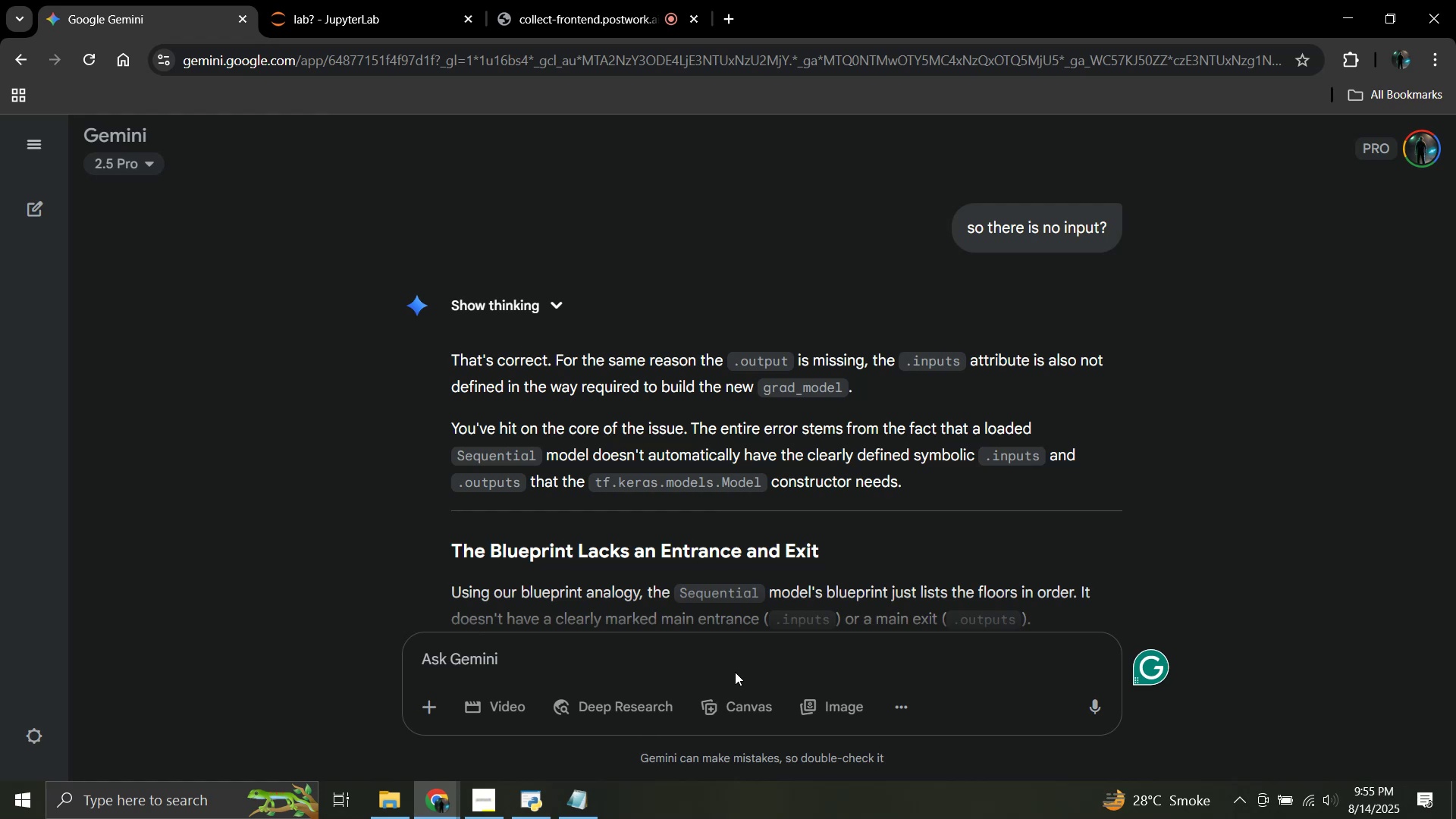 
scroll: coordinate [776, 425], scroll_direction: down, amount: 1.0
 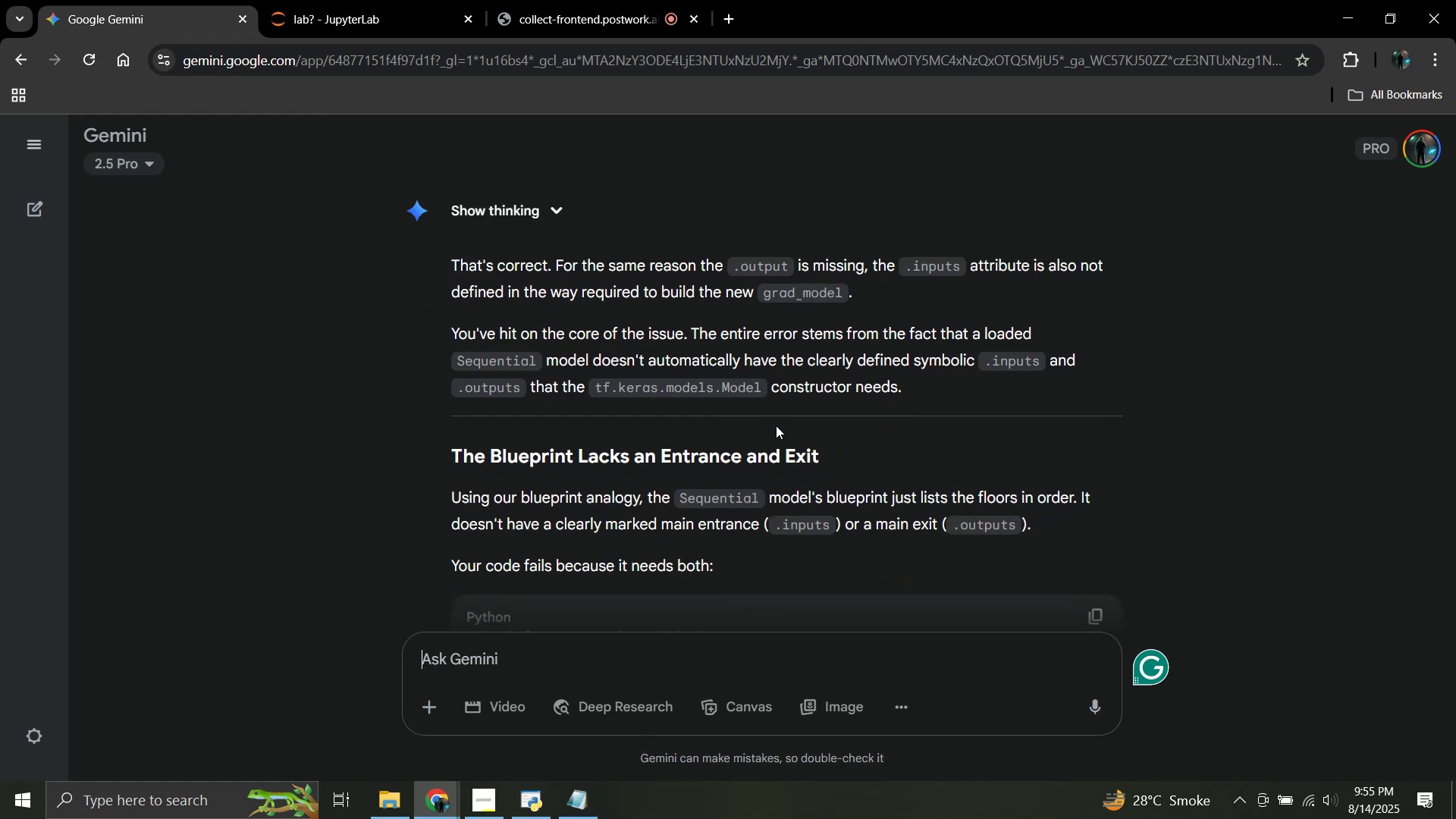 
wait(8.76)
 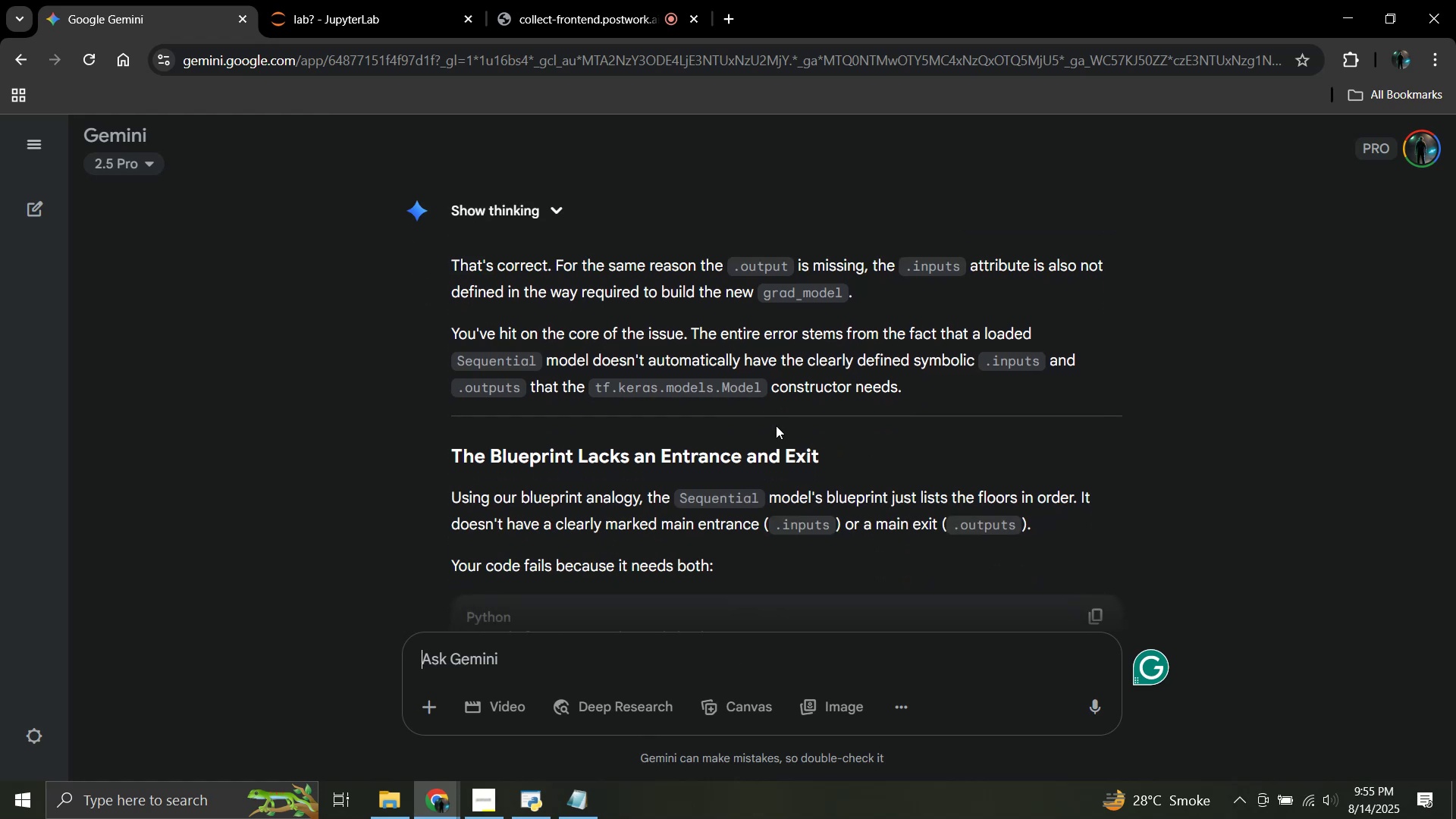 
scroll: coordinate [776, 425], scroll_direction: down, amount: 2.0
 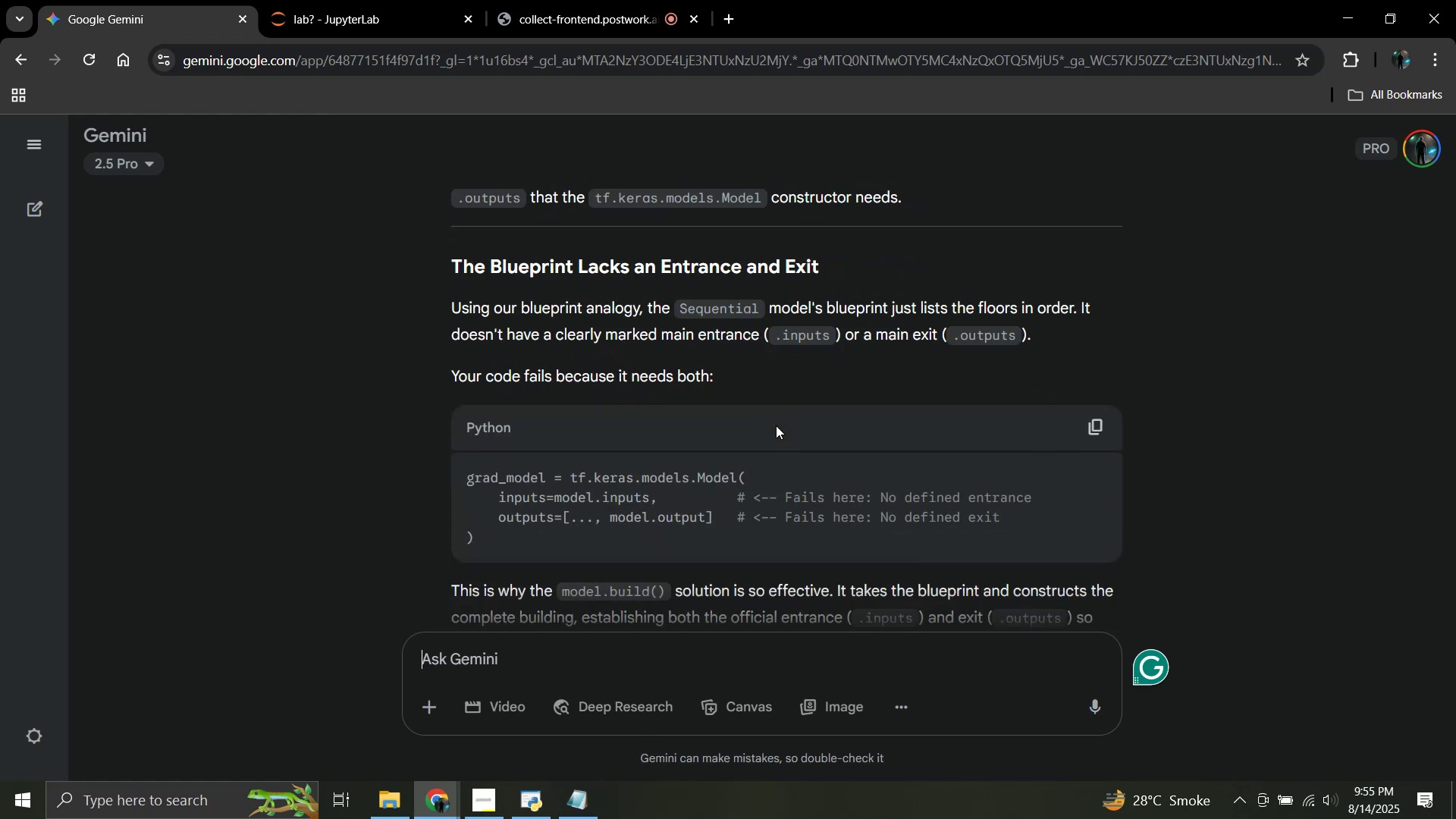 
wait(14.75)
 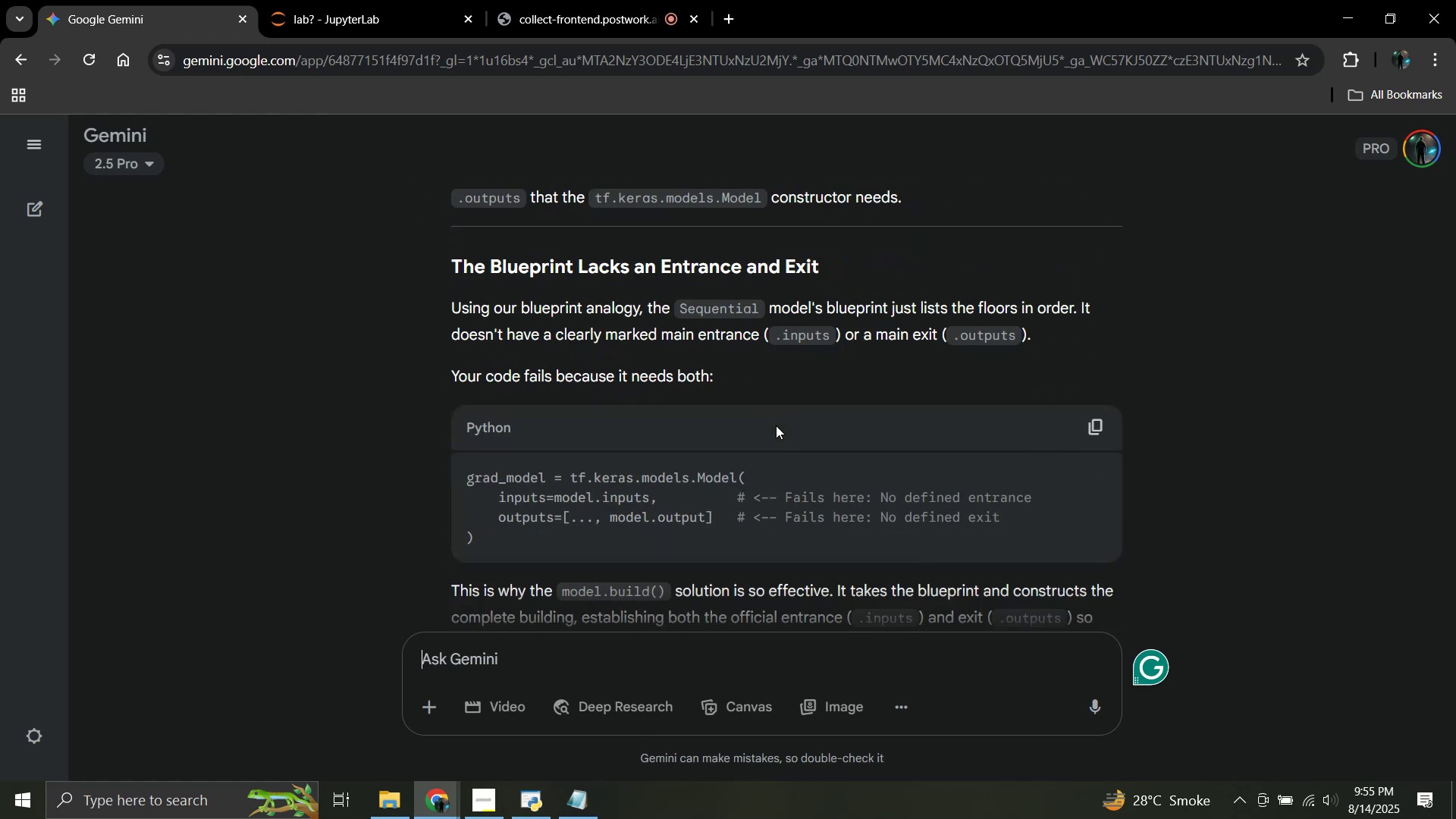 
scroll: coordinate [735, 367], scroll_direction: down, amount: 1.0
 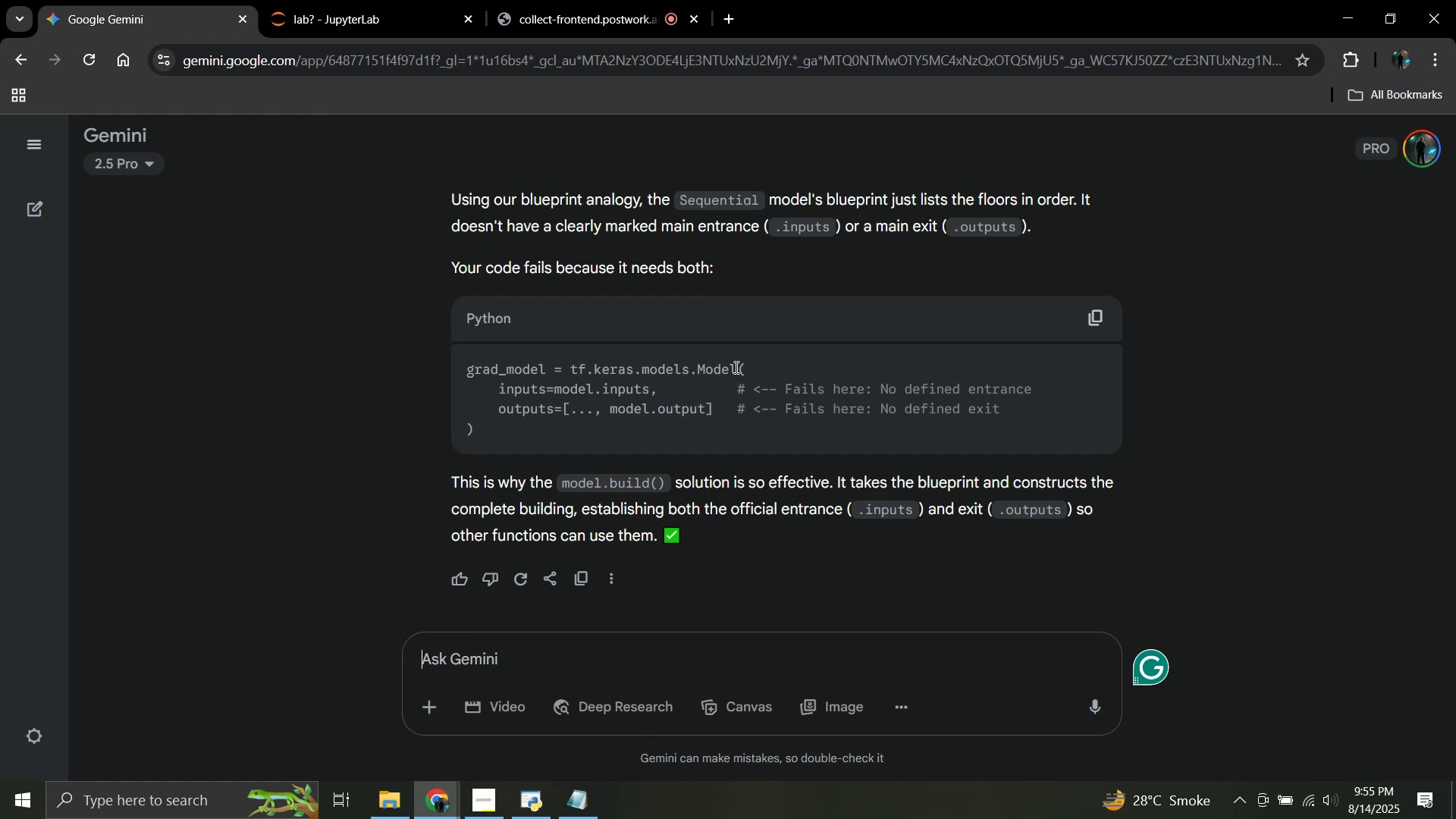 
wait(10.98)
 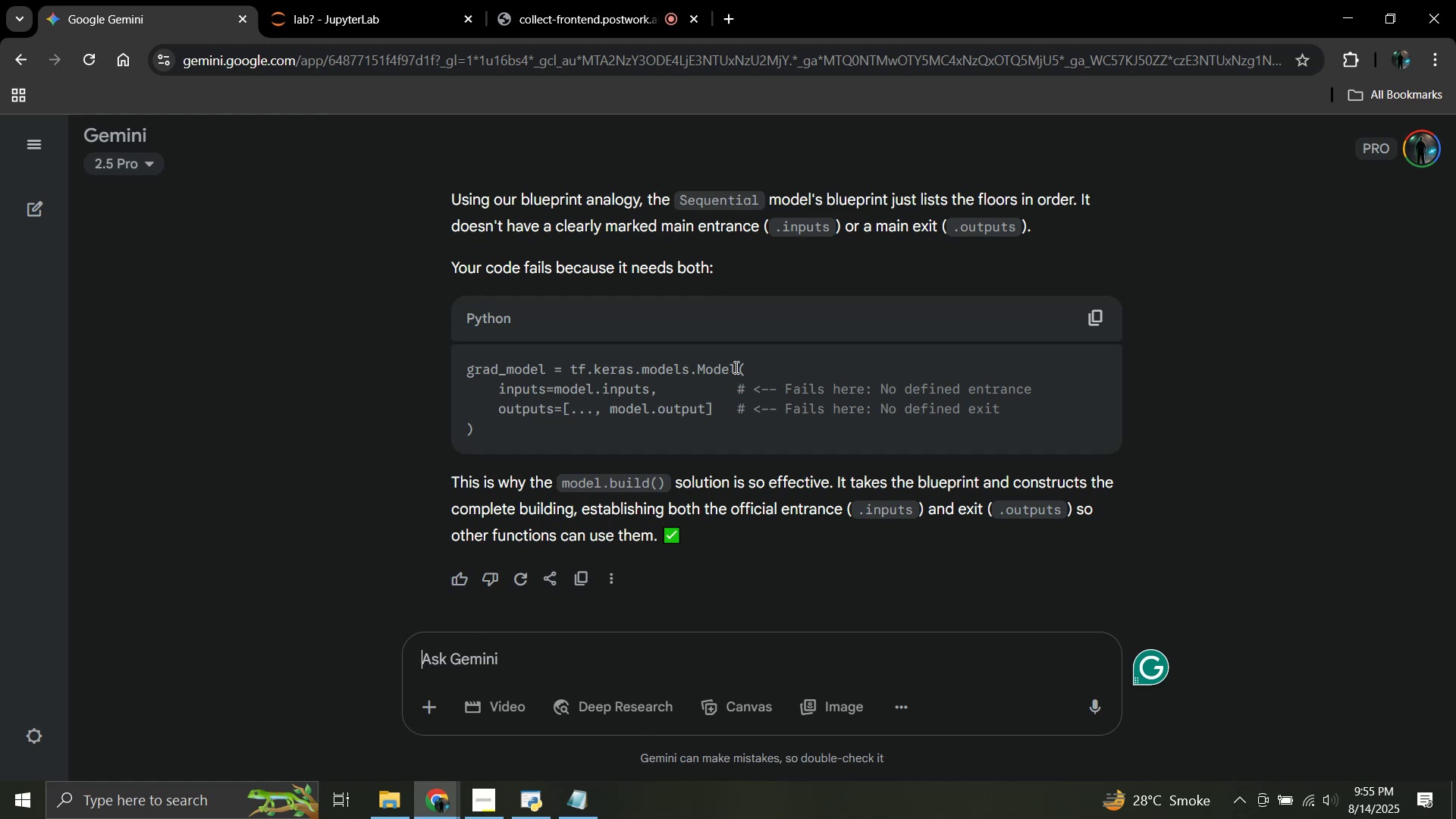 
scroll: coordinate [730, 560], scroll_direction: down, amount: 8.0
 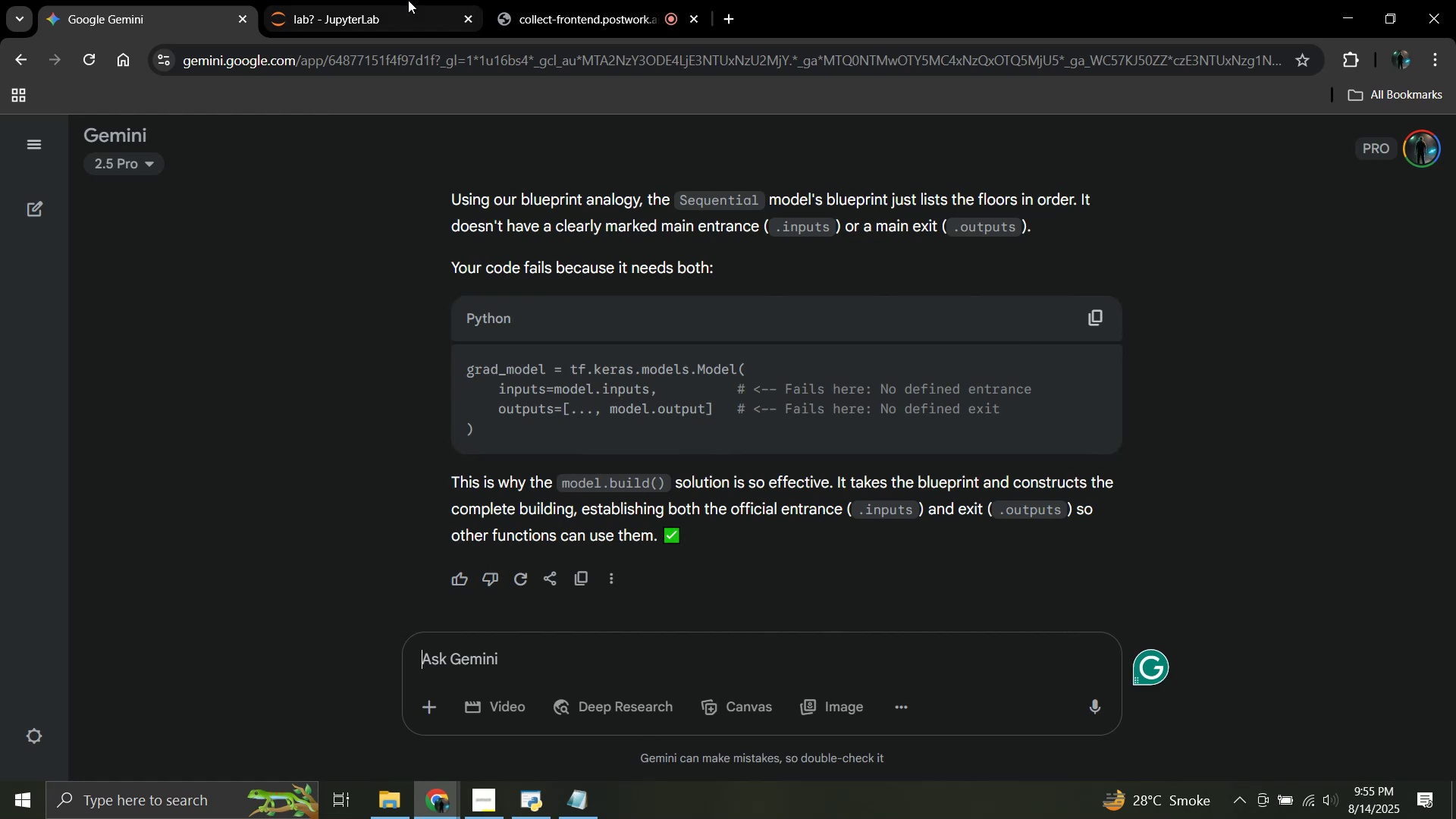 
left_click([386, 0])
 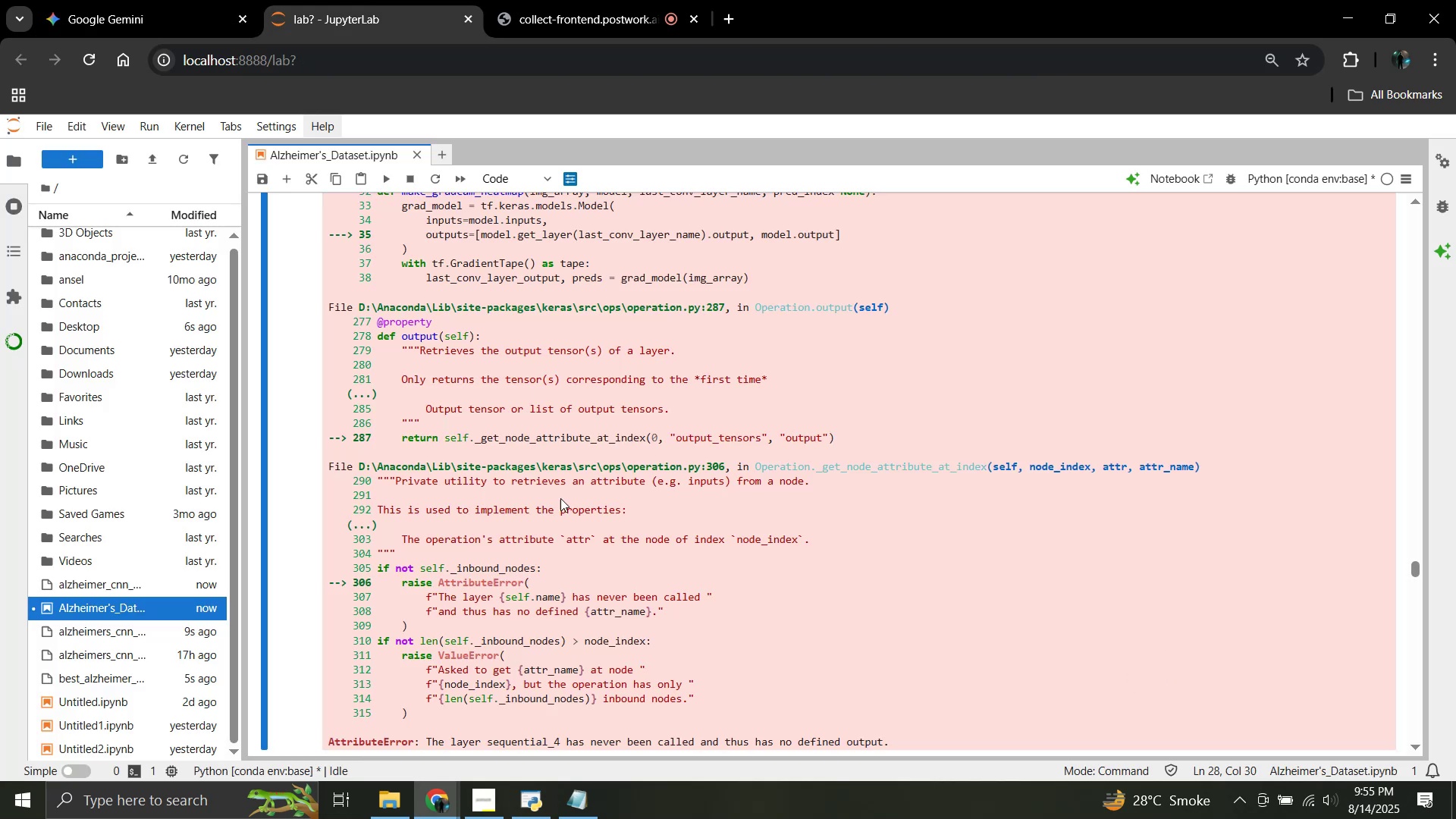 
scroll: coordinate [428, 311], scroll_direction: up, amount: 3.0
 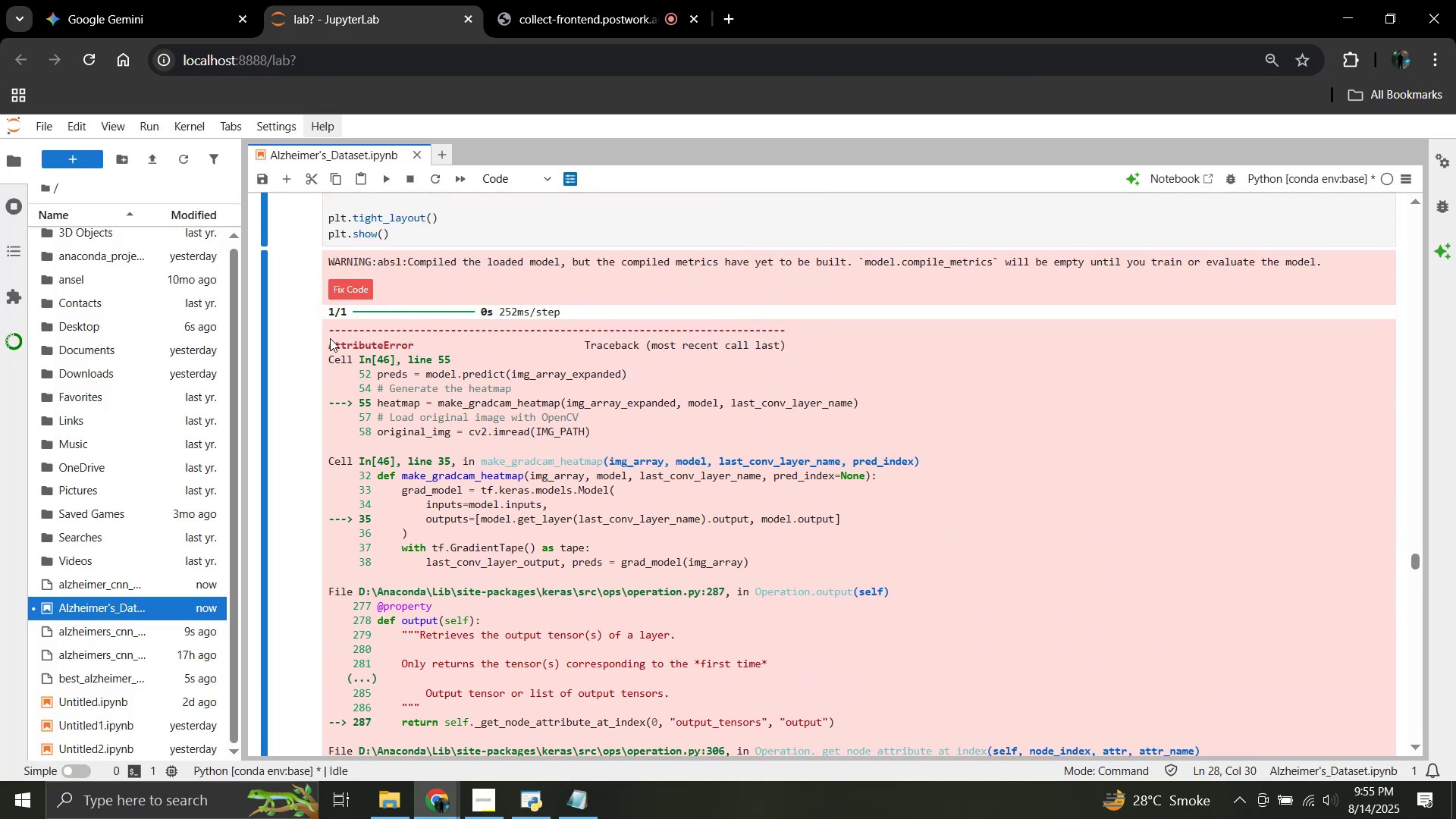 
left_click_drag(start_coordinate=[330, 340], to_coordinate=[902, 650])
 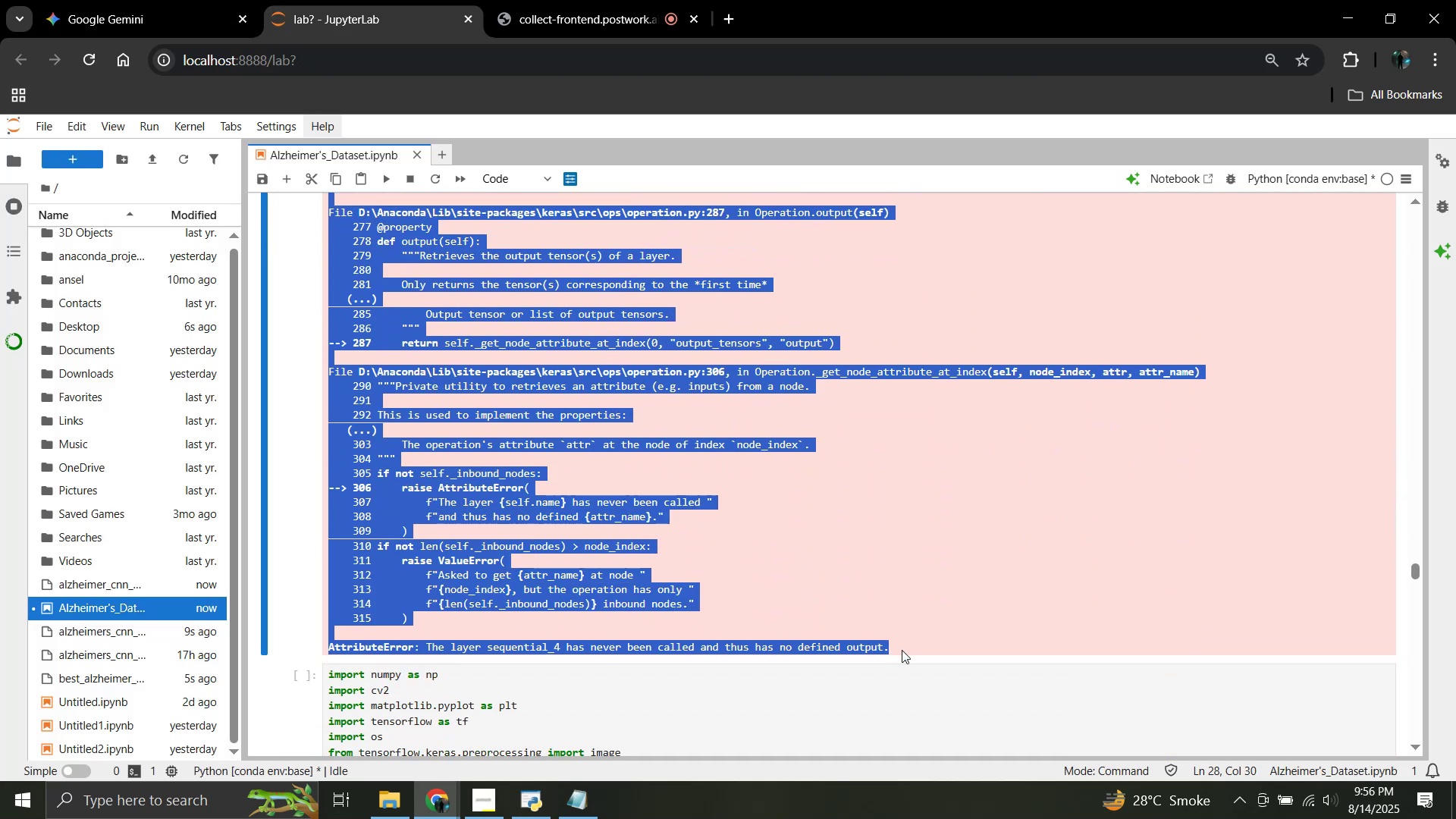 
scroll: coordinate [809, 554], scroll_direction: down, amount: 4.0
 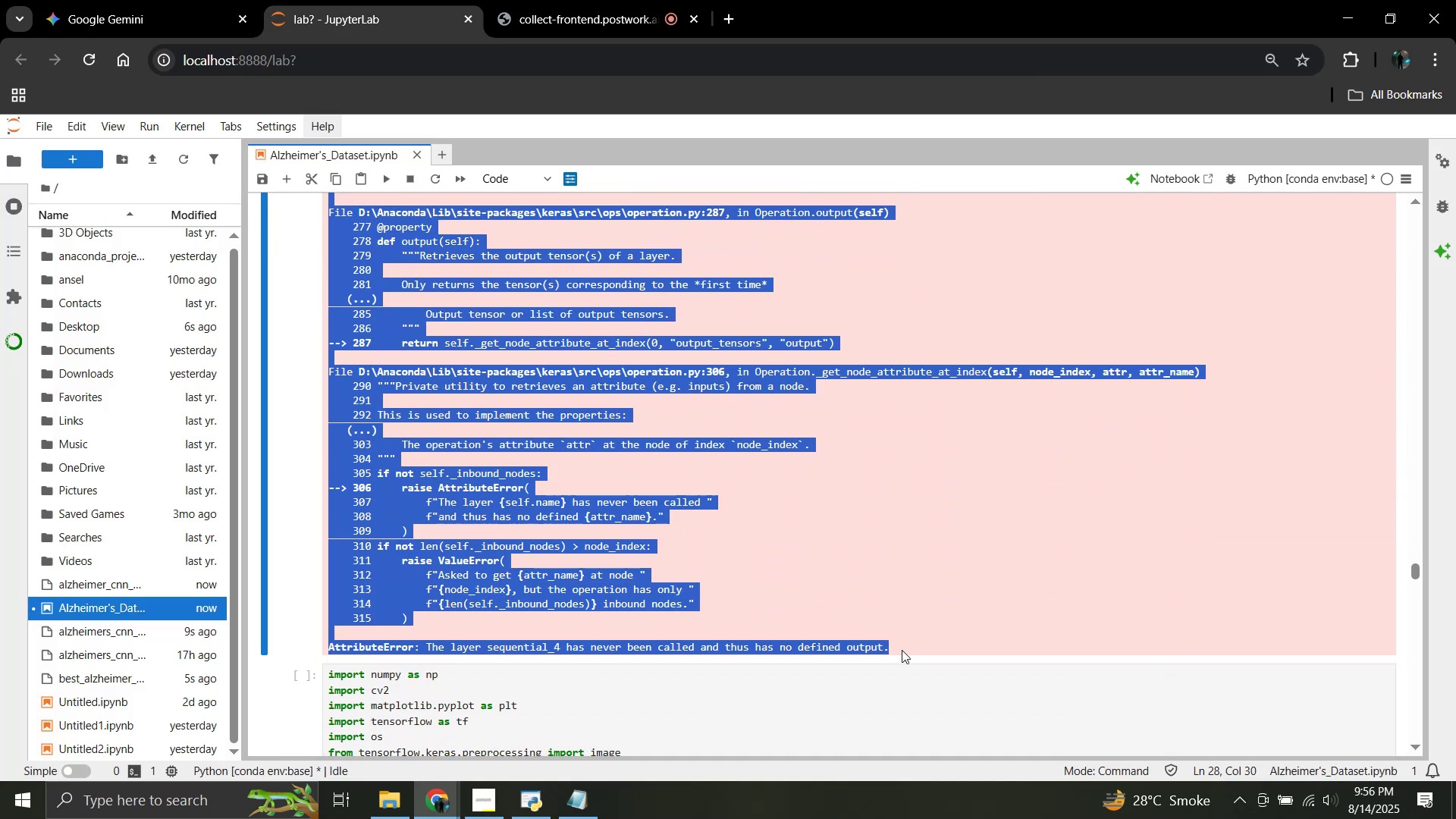 
key(Control+C)
 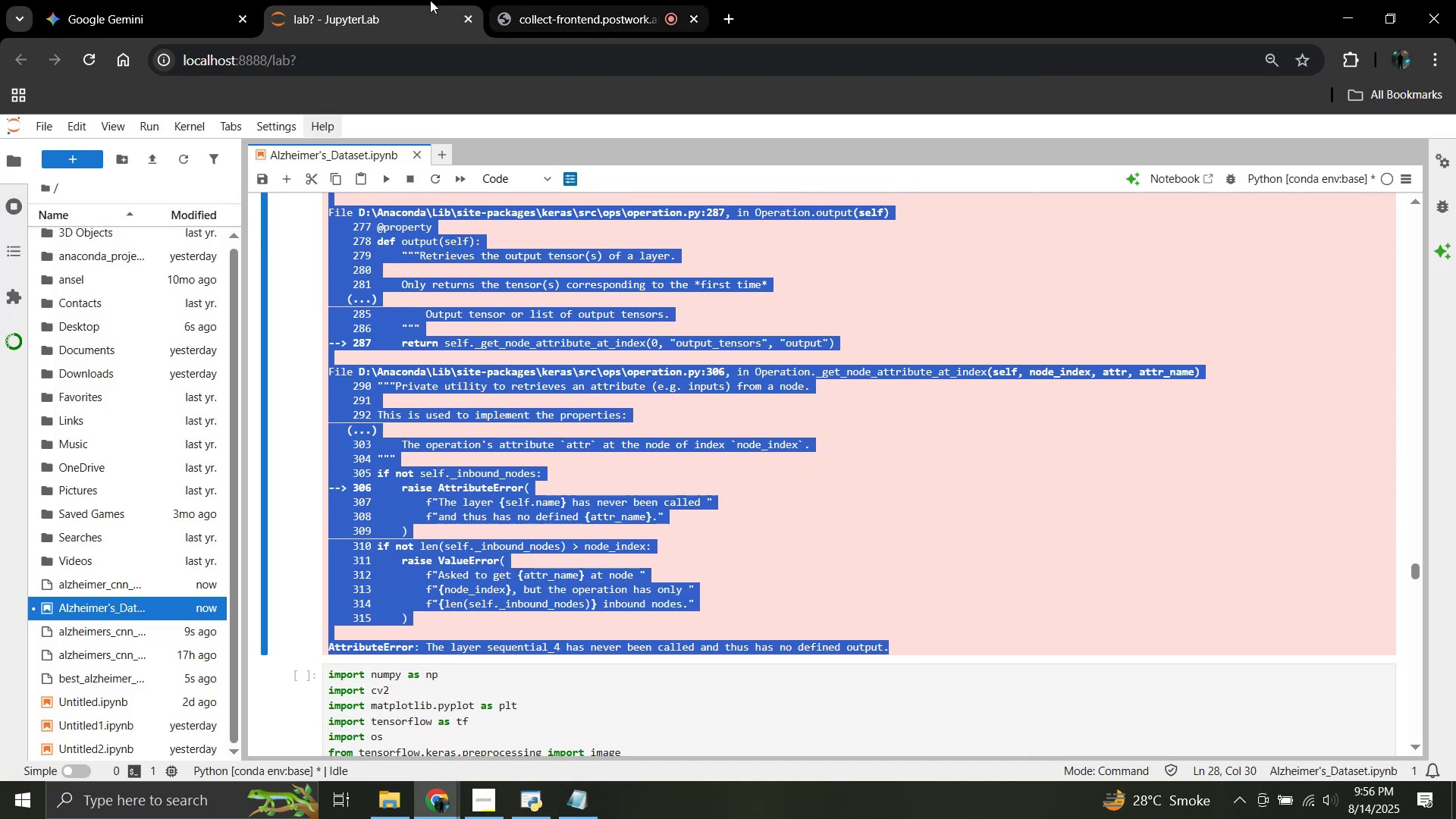 
left_click([149, 0])
 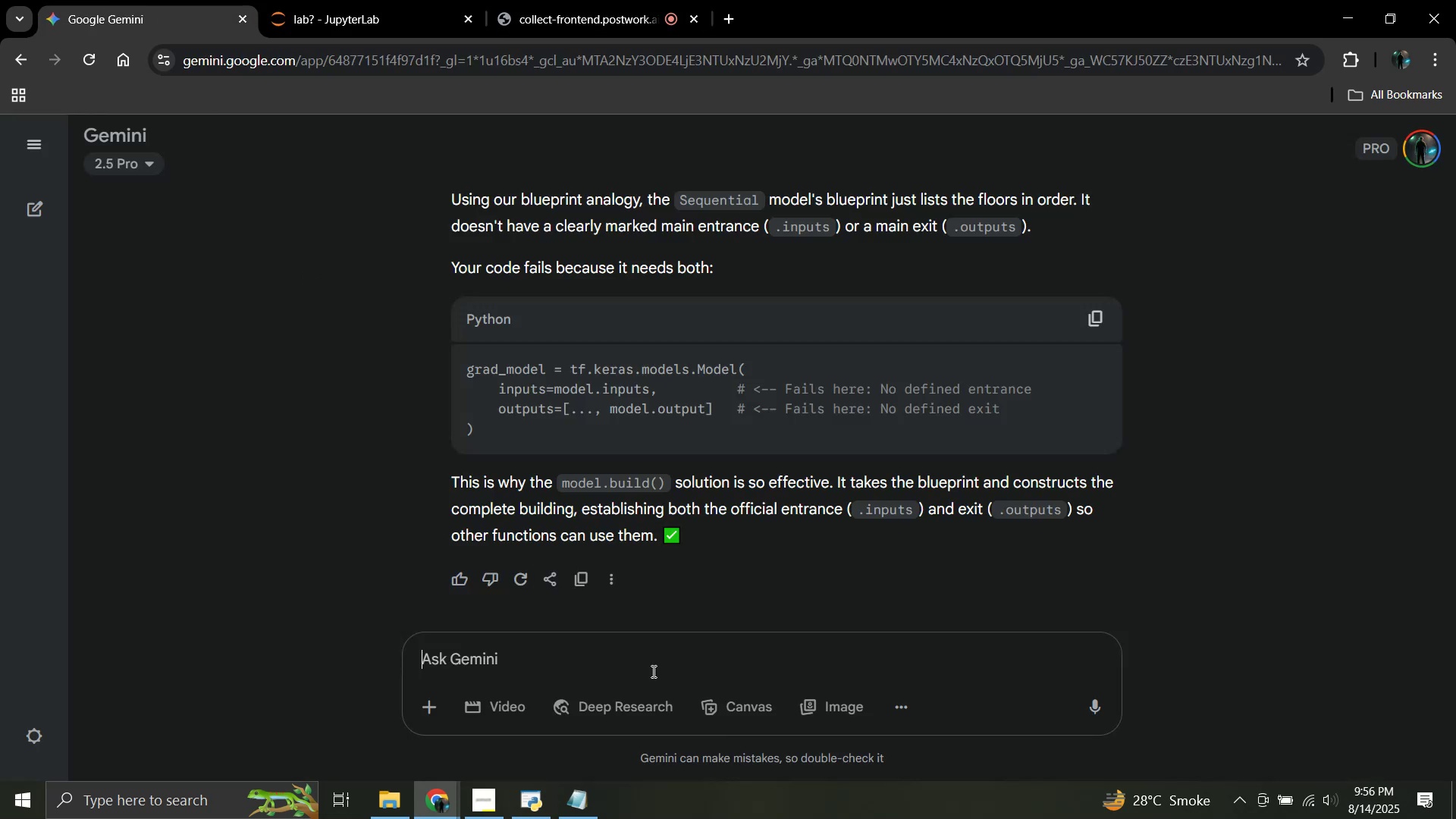 
key(Control+V)
 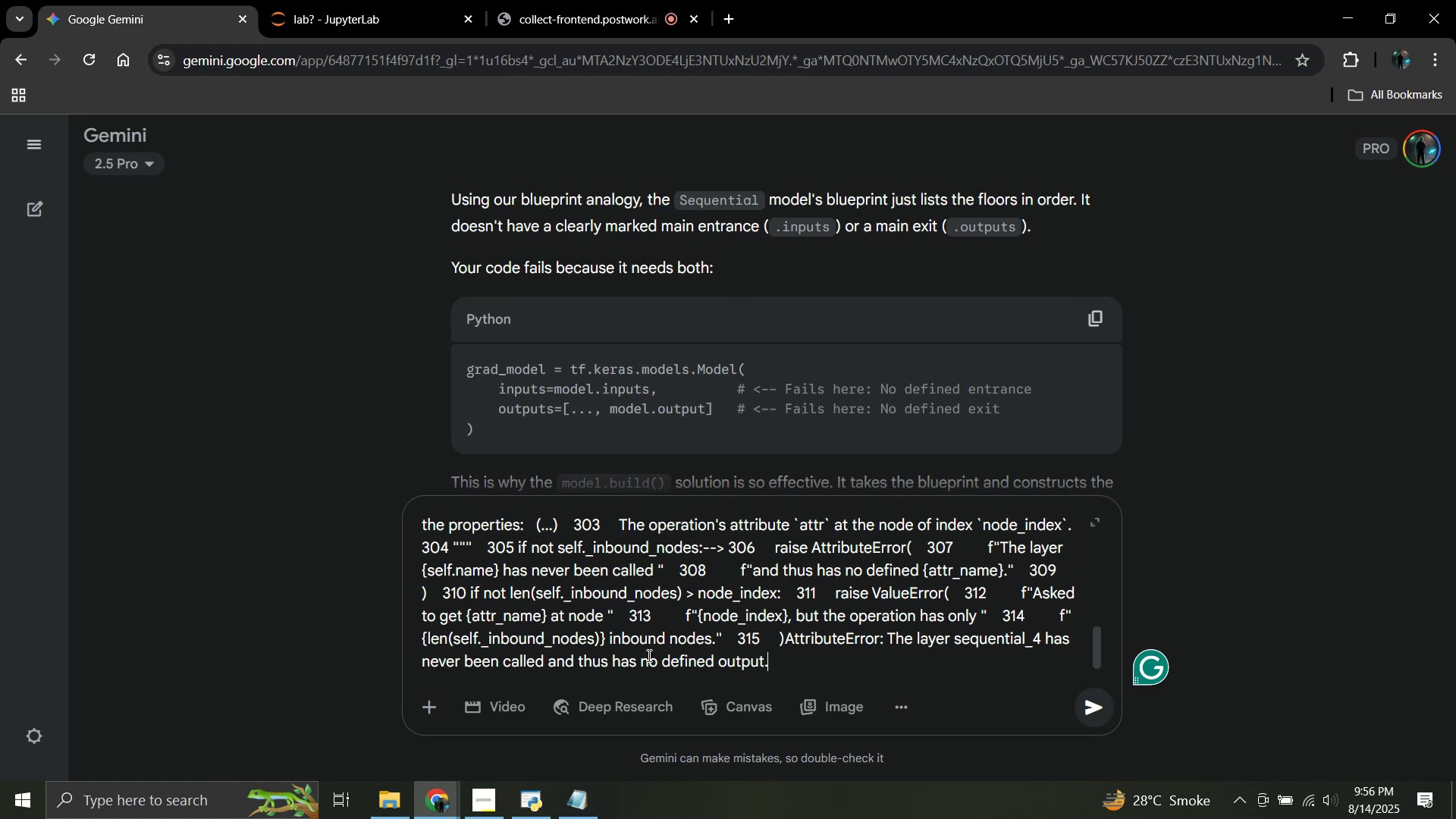 
hold_key(key=ShiftRight, duration=0.37)
 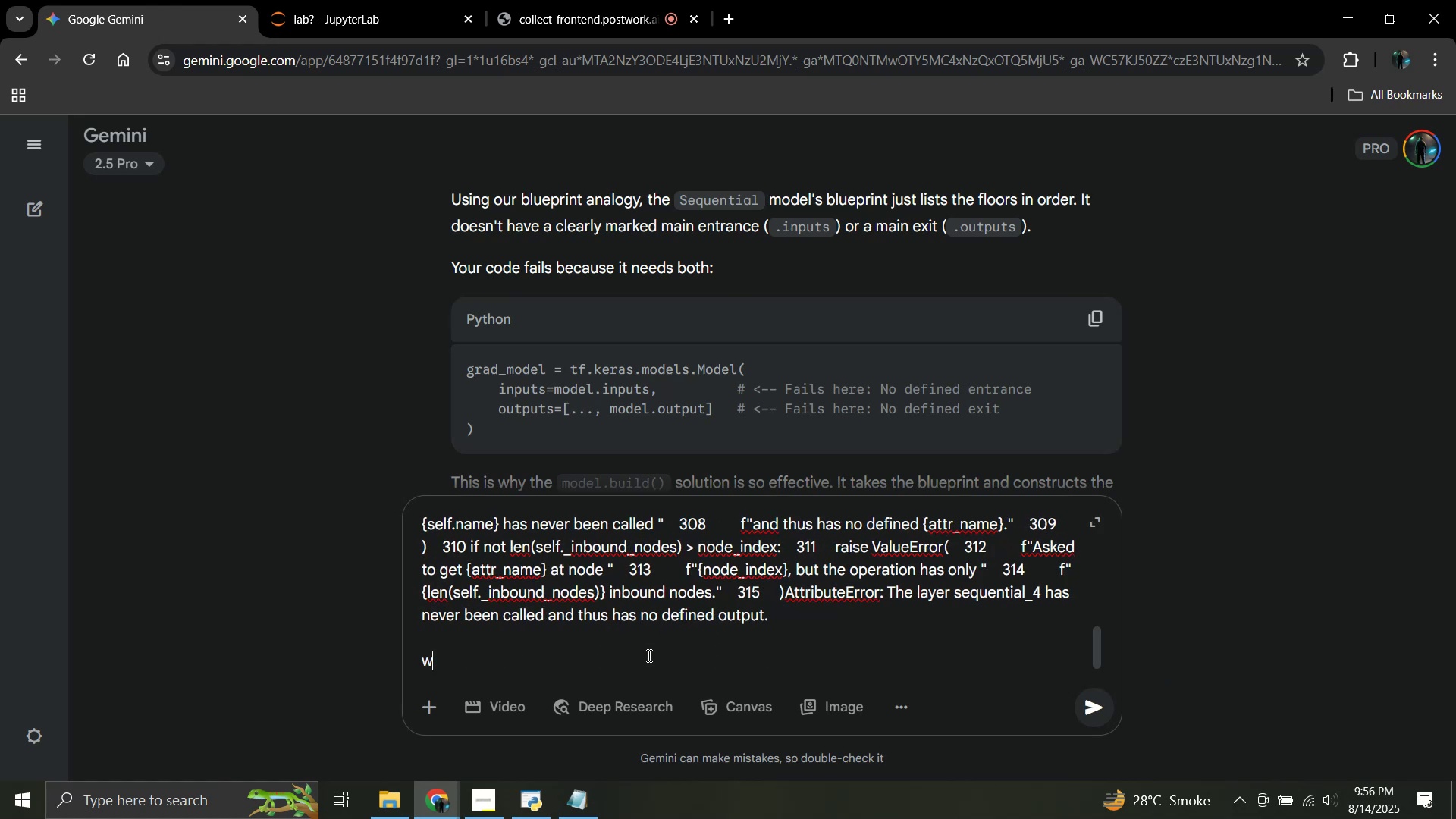 
key(Enter)
 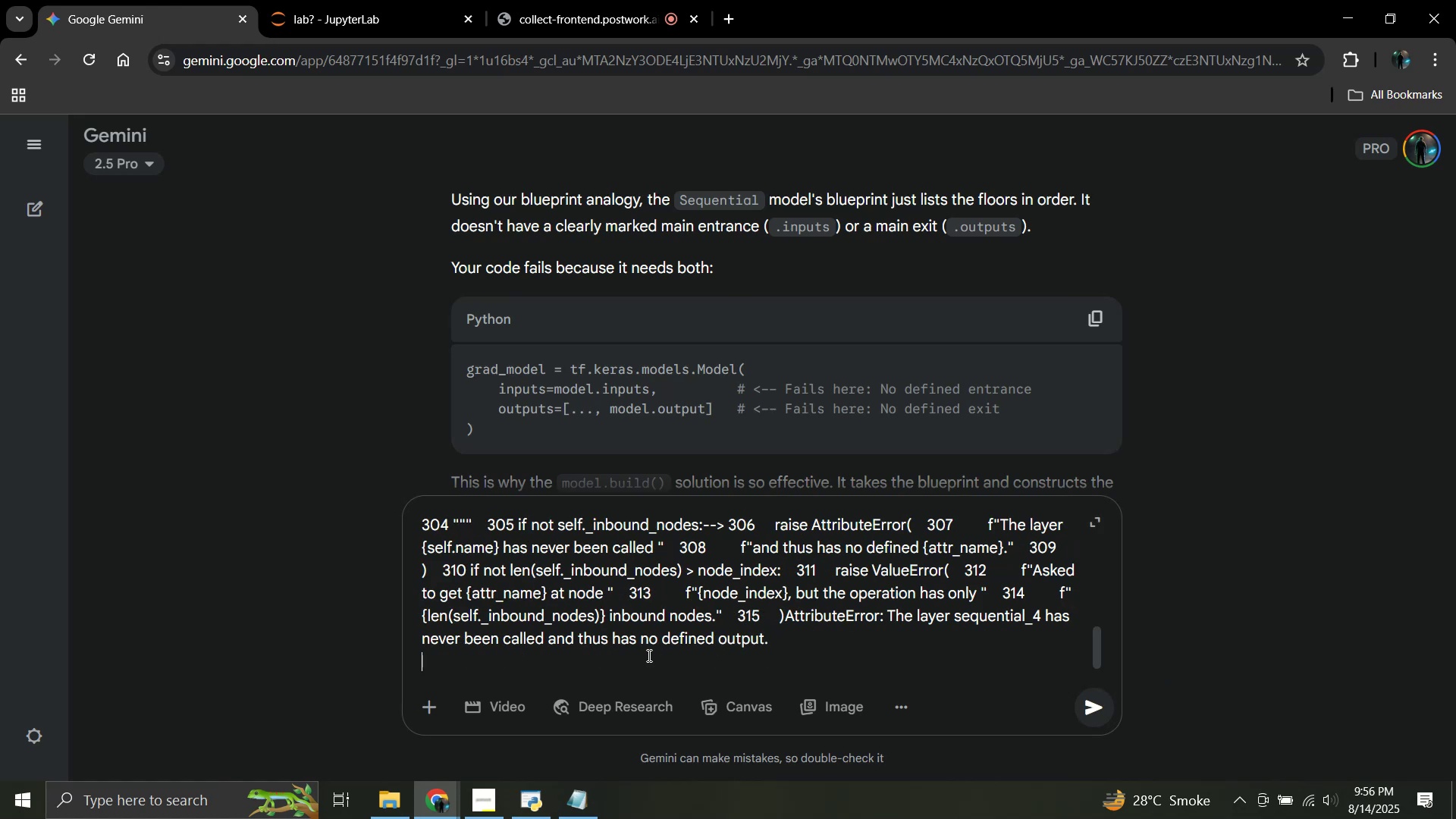 
key(Enter)
 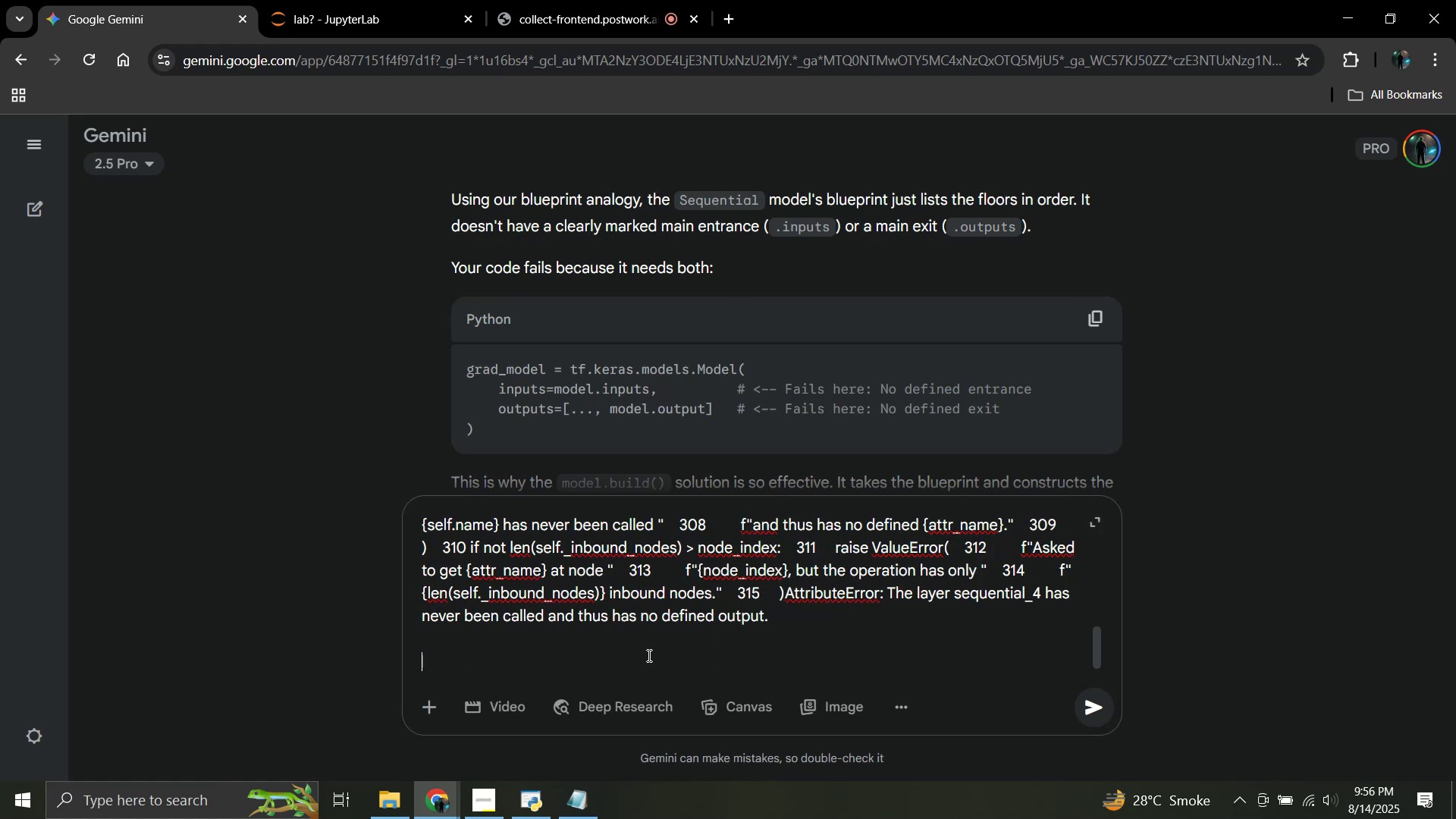 
type(w)
key(Backspace)
type(so what should I do not)
key(Backspace)
type(w?)
 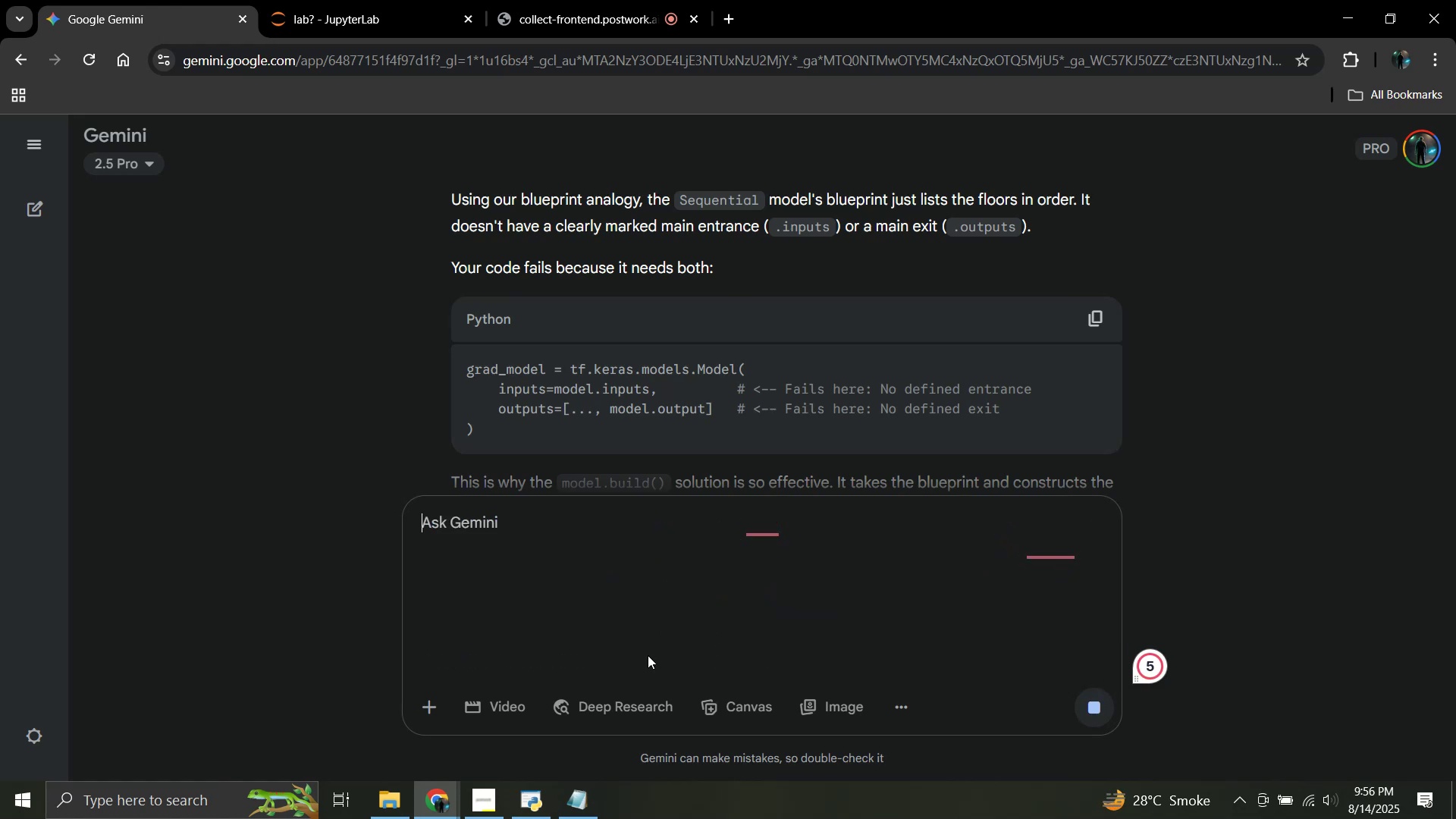 
 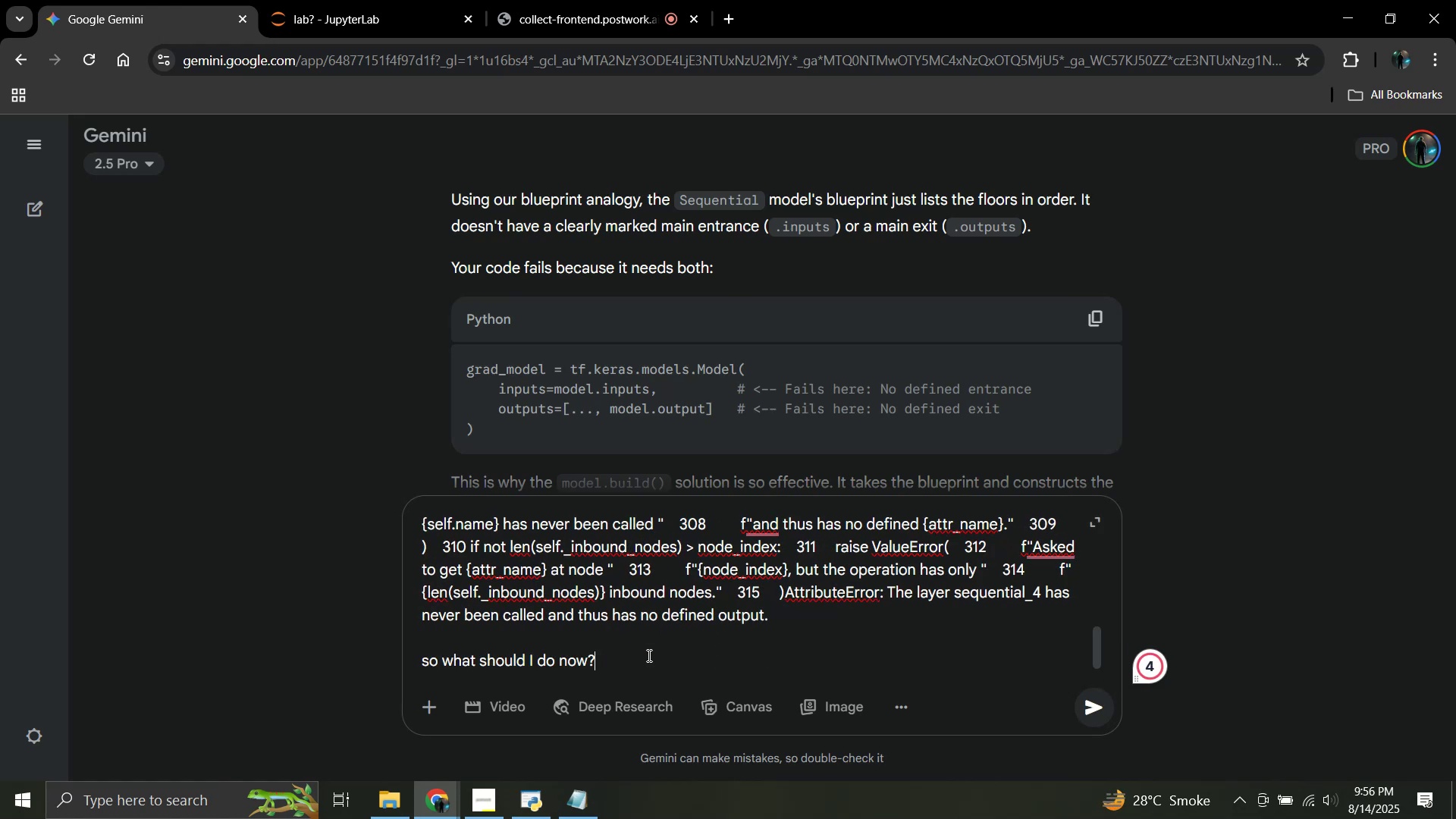 
key(Enter)
 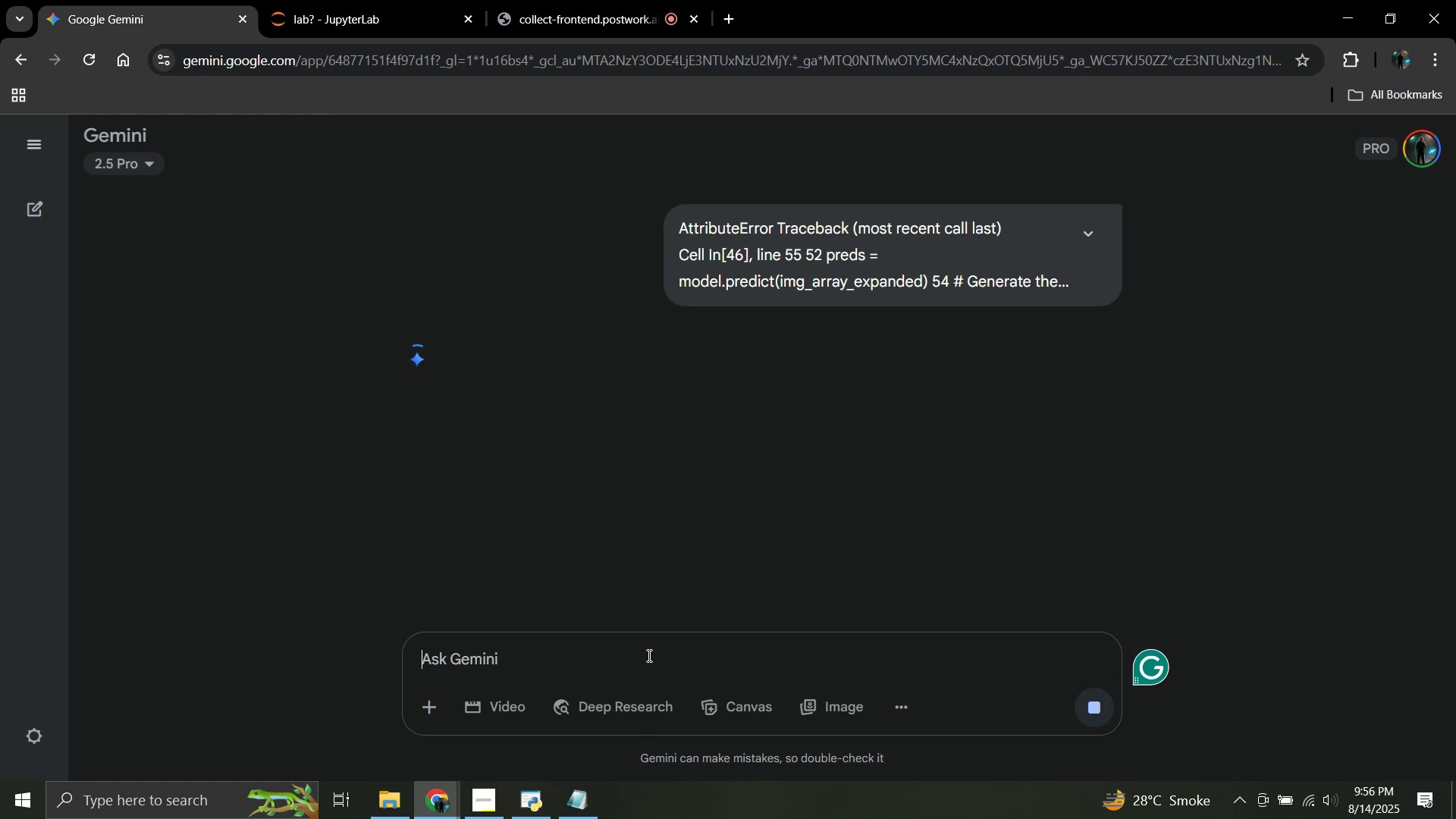 
wait(8.86)
 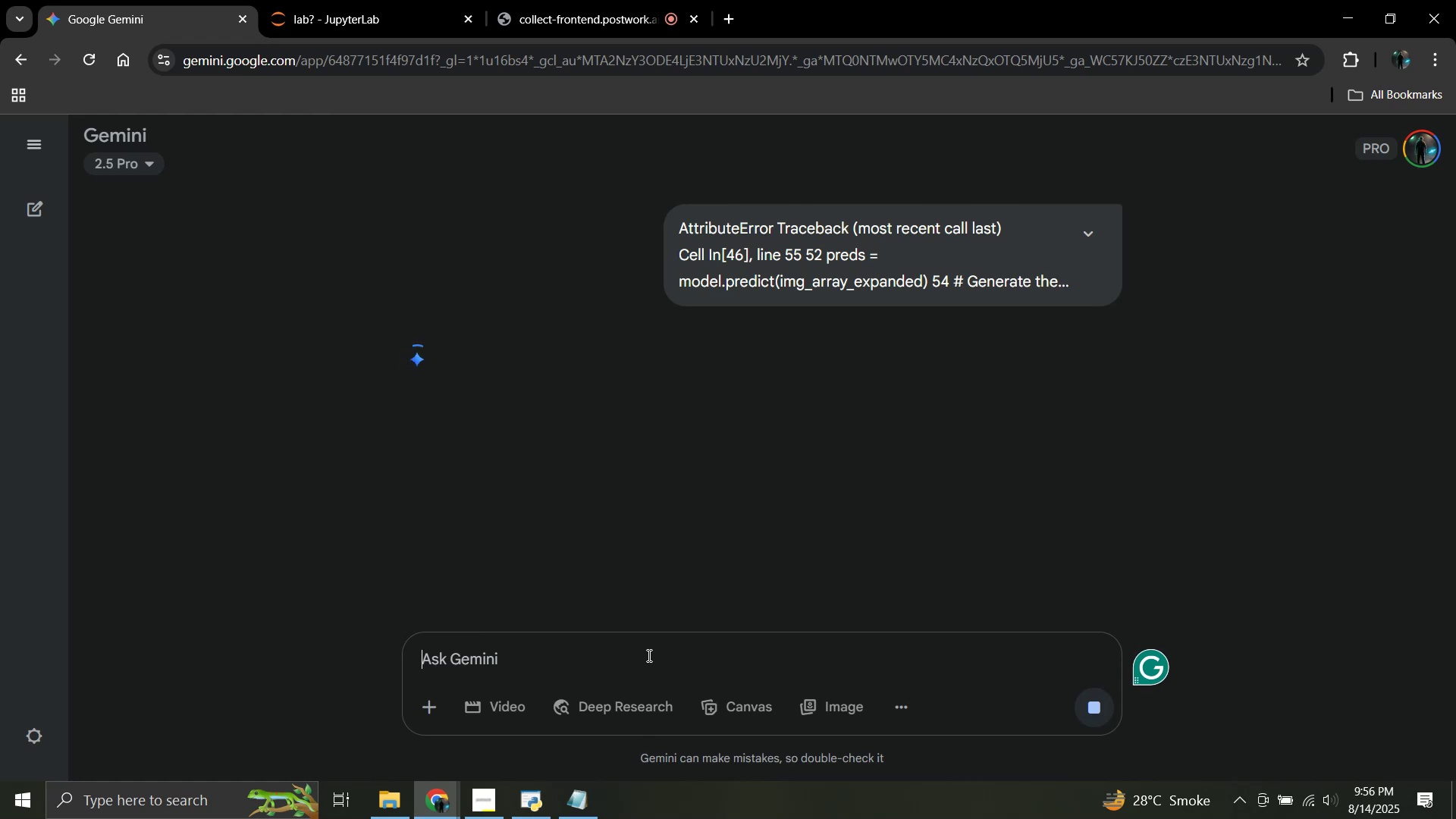 
left_click([369, 0])
 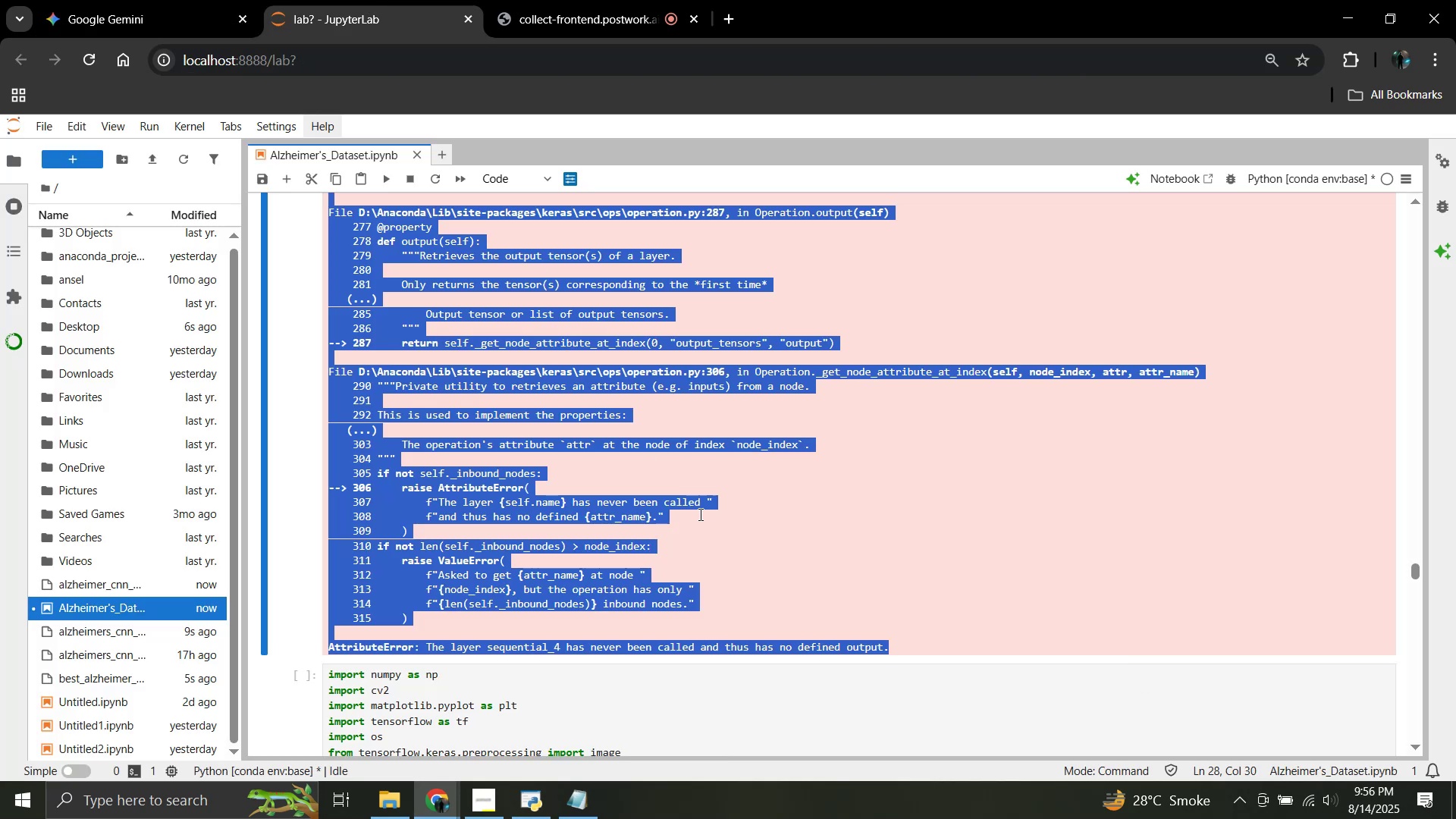 
left_click([738, 540])
 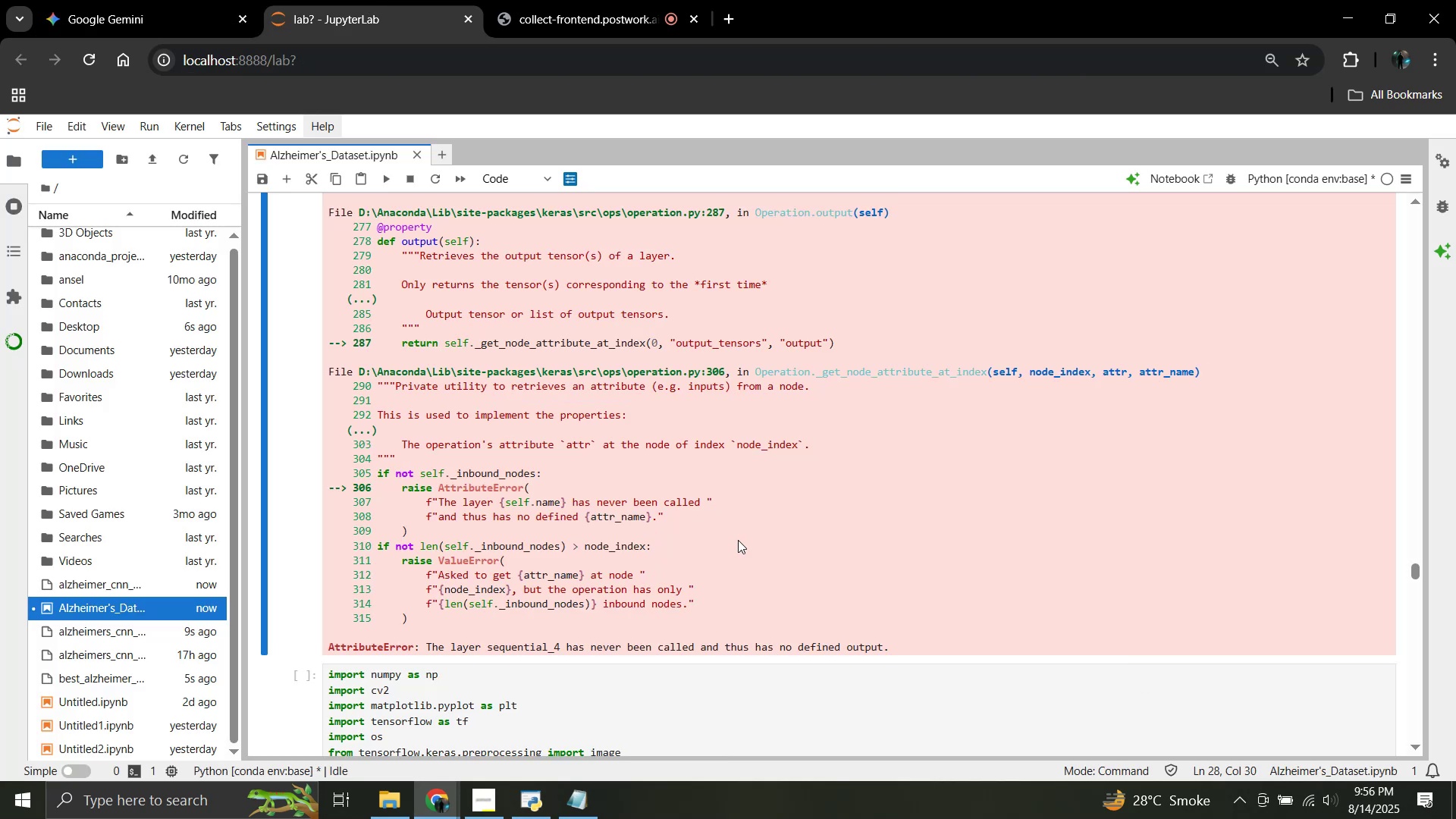 
scroll: coordinate [738, 540], scroll_direction: down, amount: 18.0
 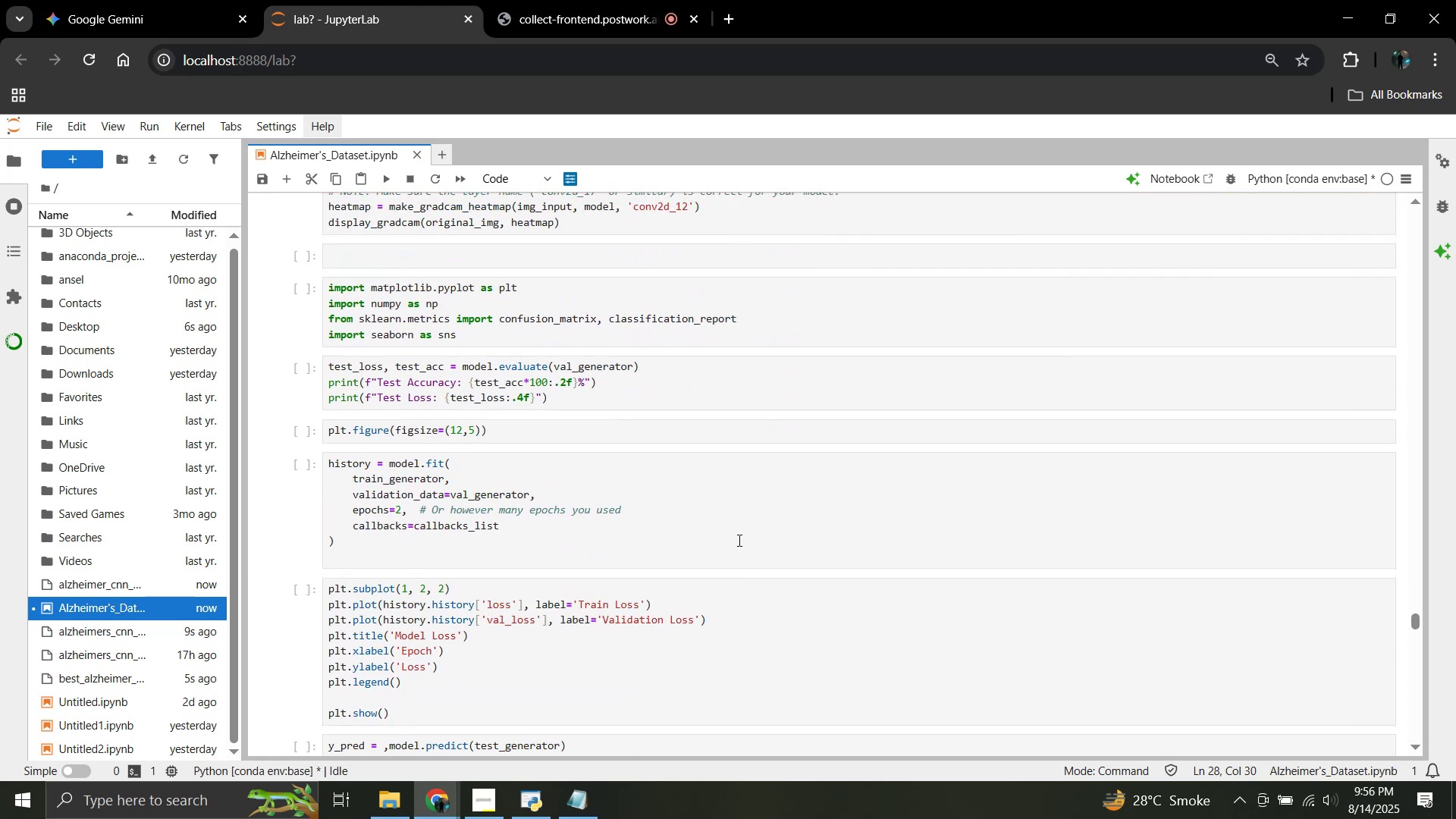 
scroll: coordinate [738, 540], scroll_direction: up, amount: 41.0
 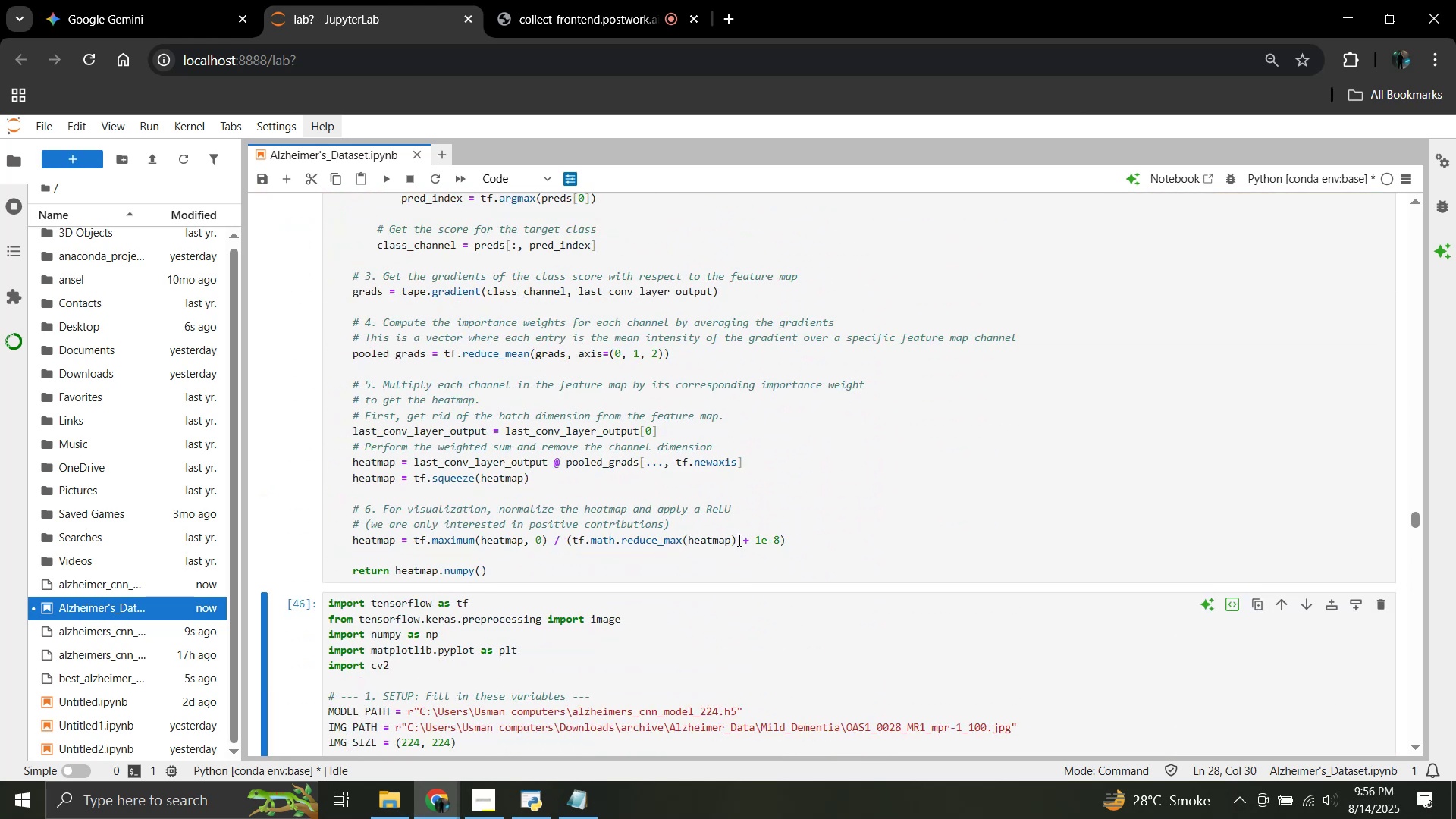 
scroll: coordinate [616, 493], scroll_direction: down, amount: 4.0
 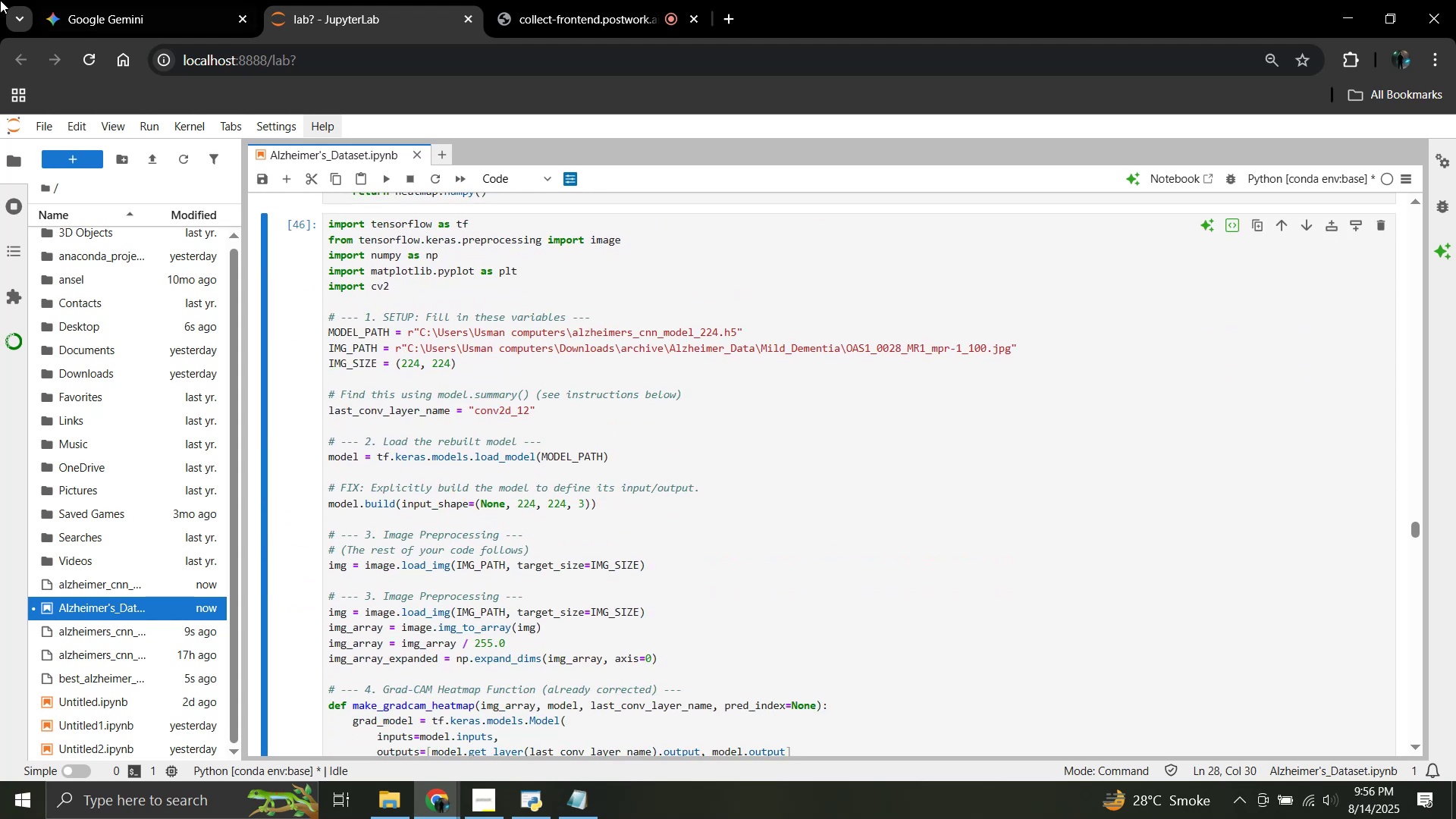 
left_click([119, 0])
 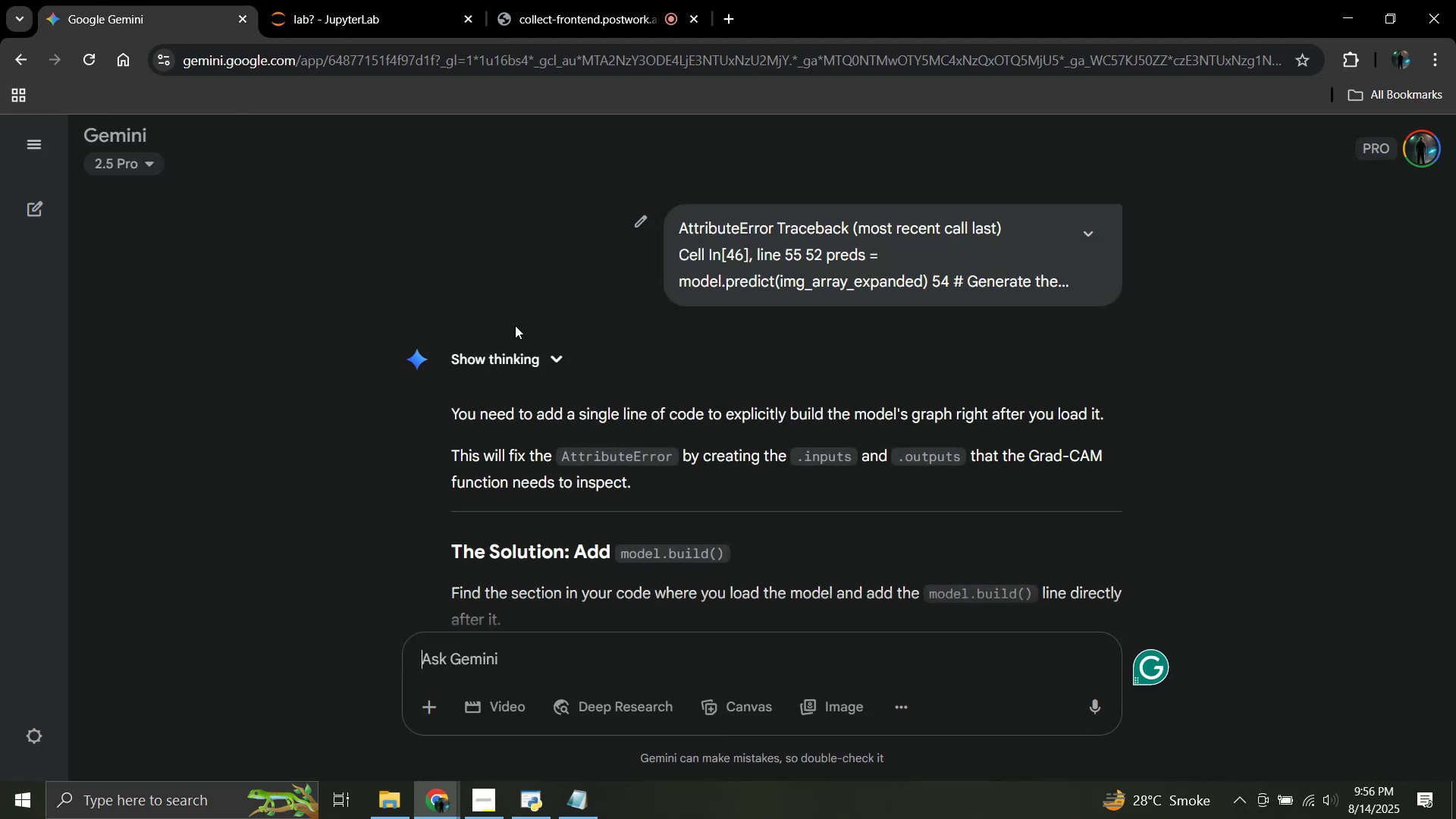 
wait(5.05)
 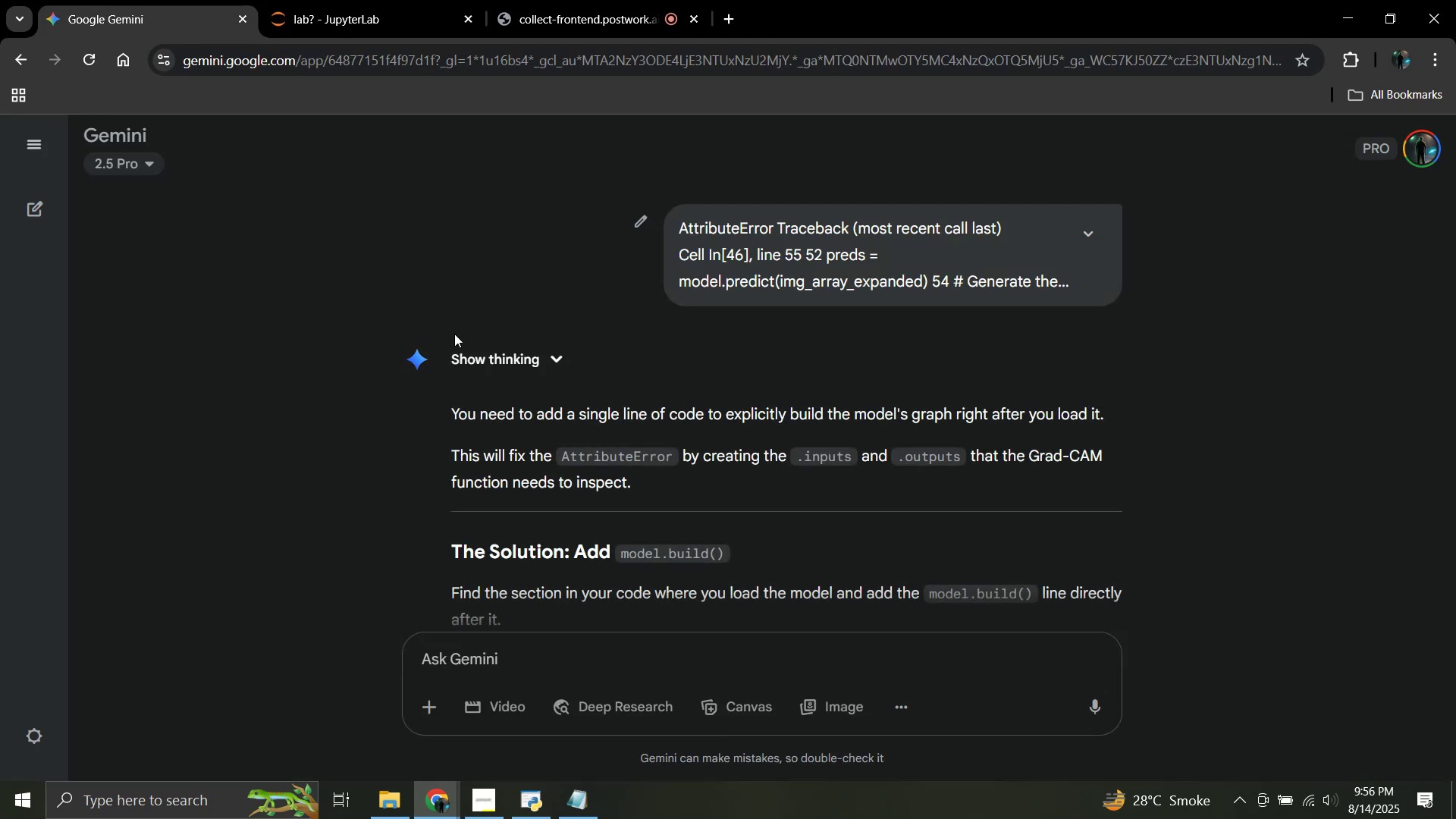 
left_click([350, 0])
 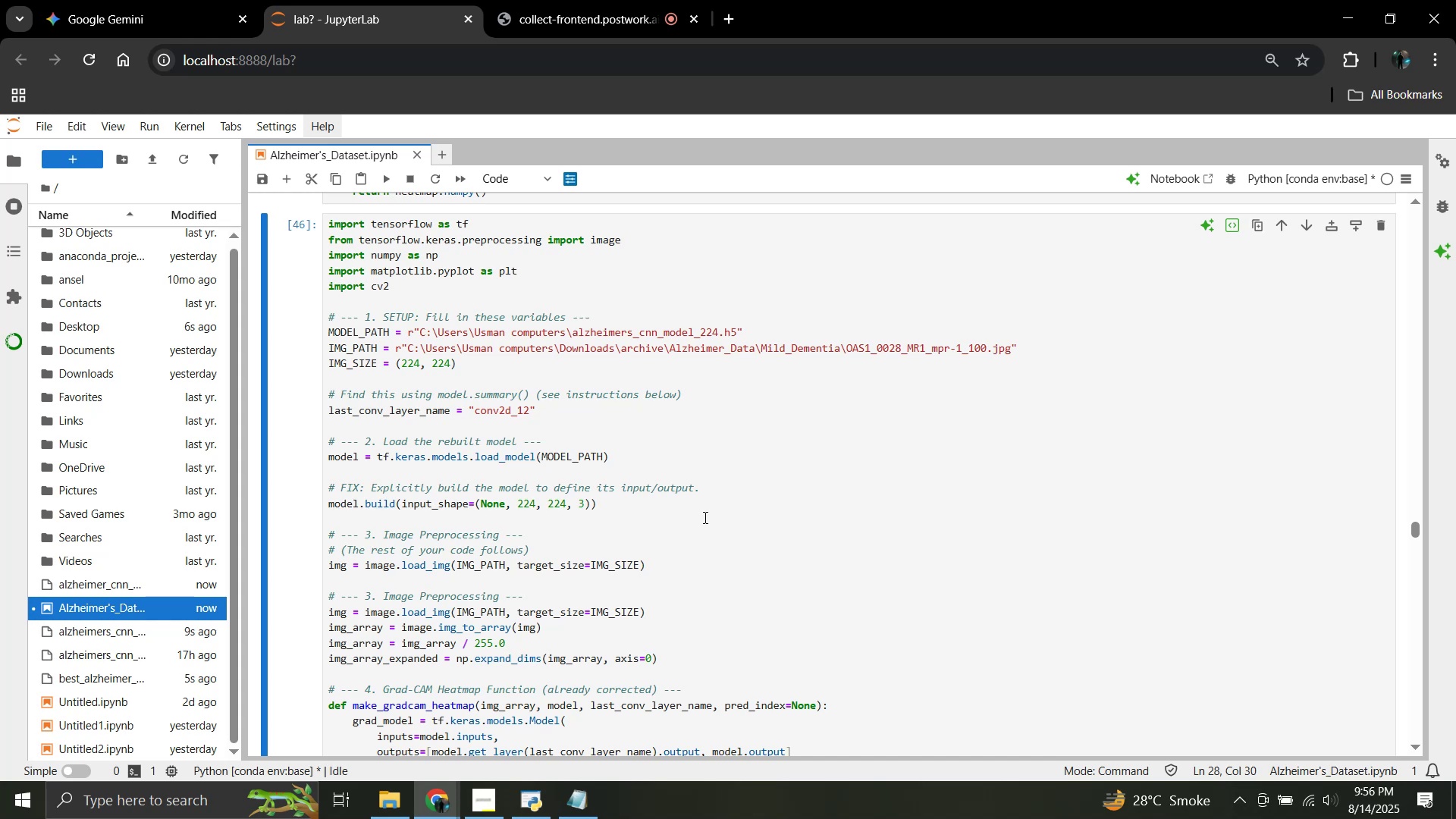 
wait(19.83)
 